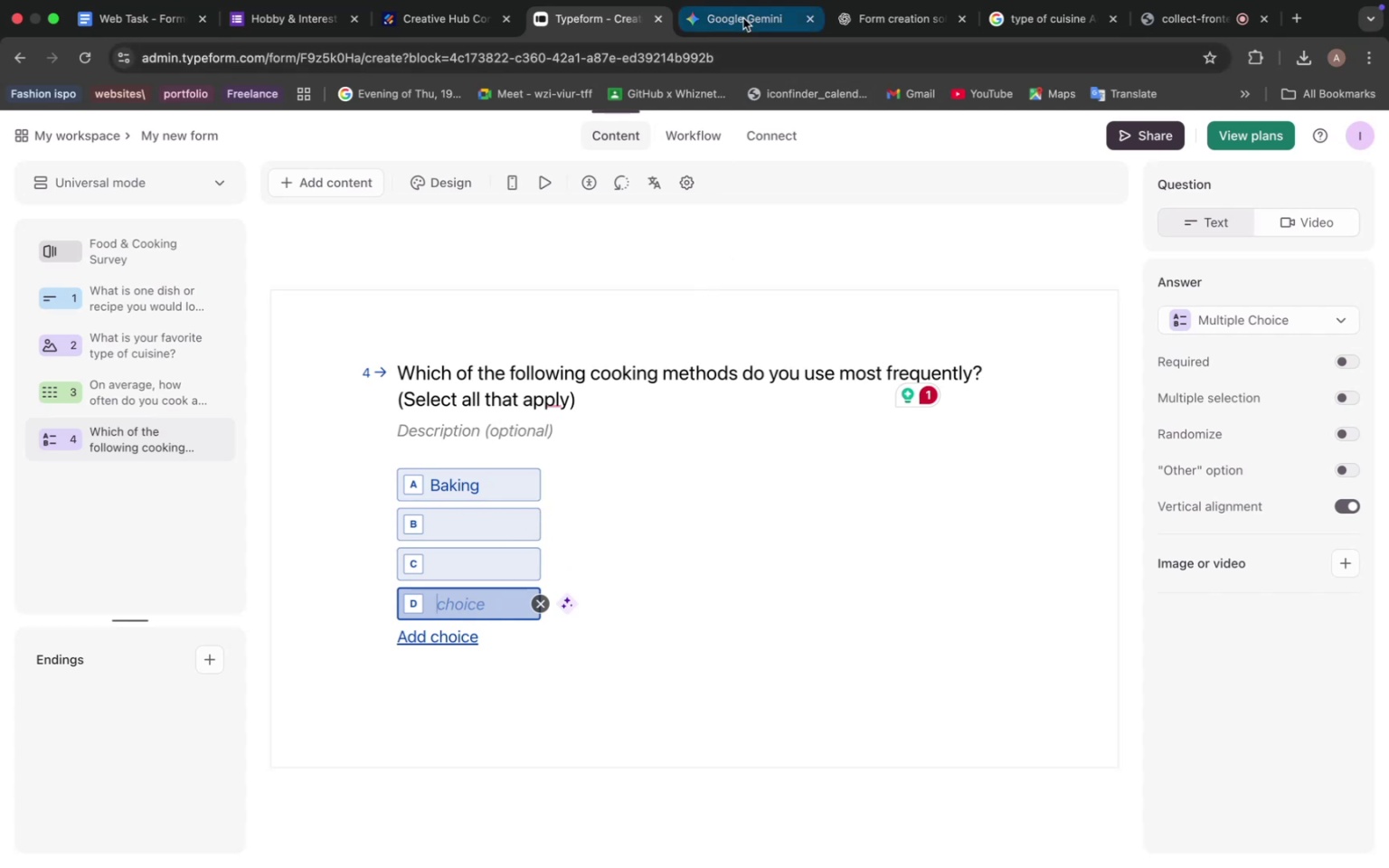 
left_click([743, 17])
 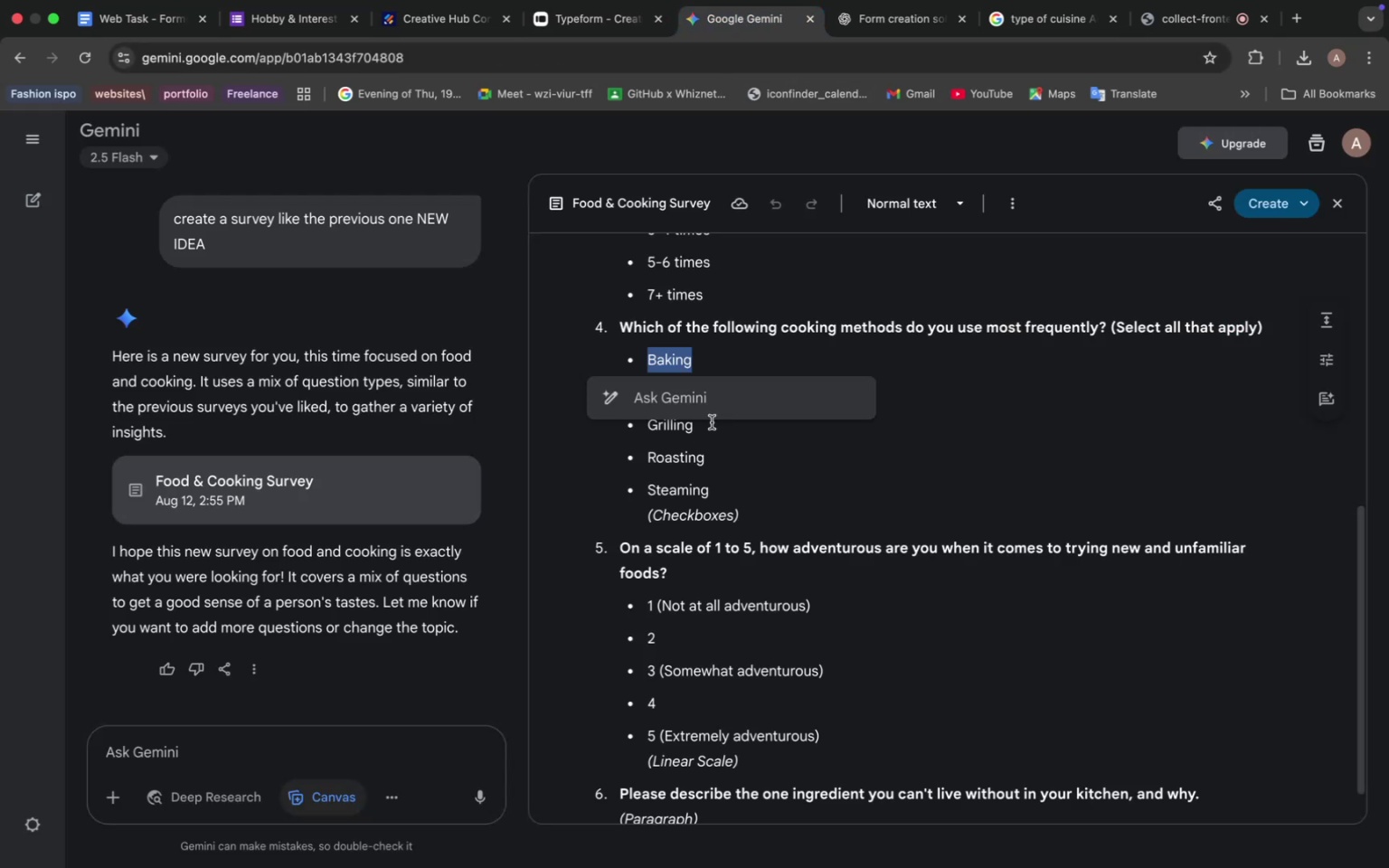 
left_click([712, 422])
 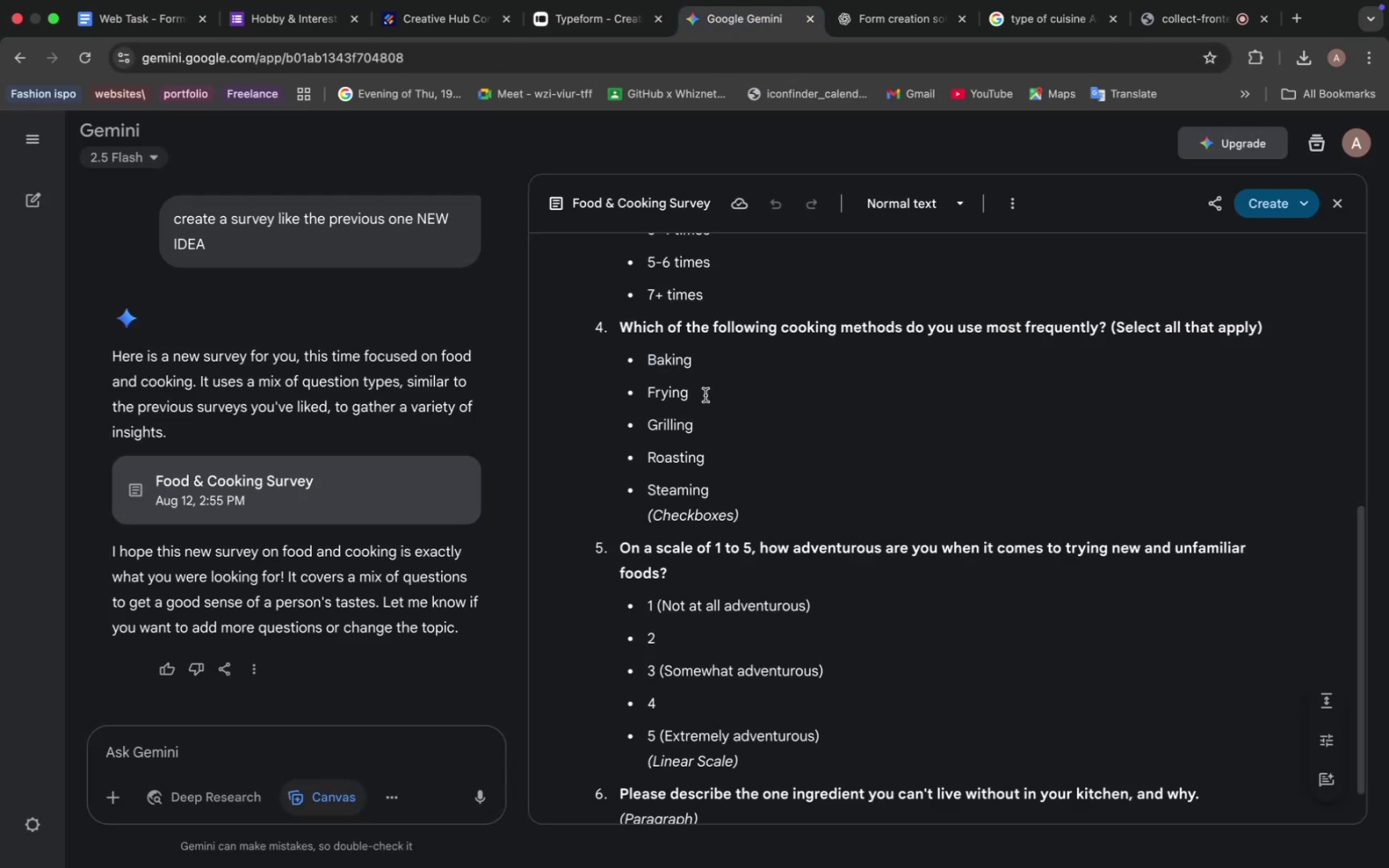 
left_click_drag(start_coordinate=[705, 395], to_coordinate=[626, 395])
 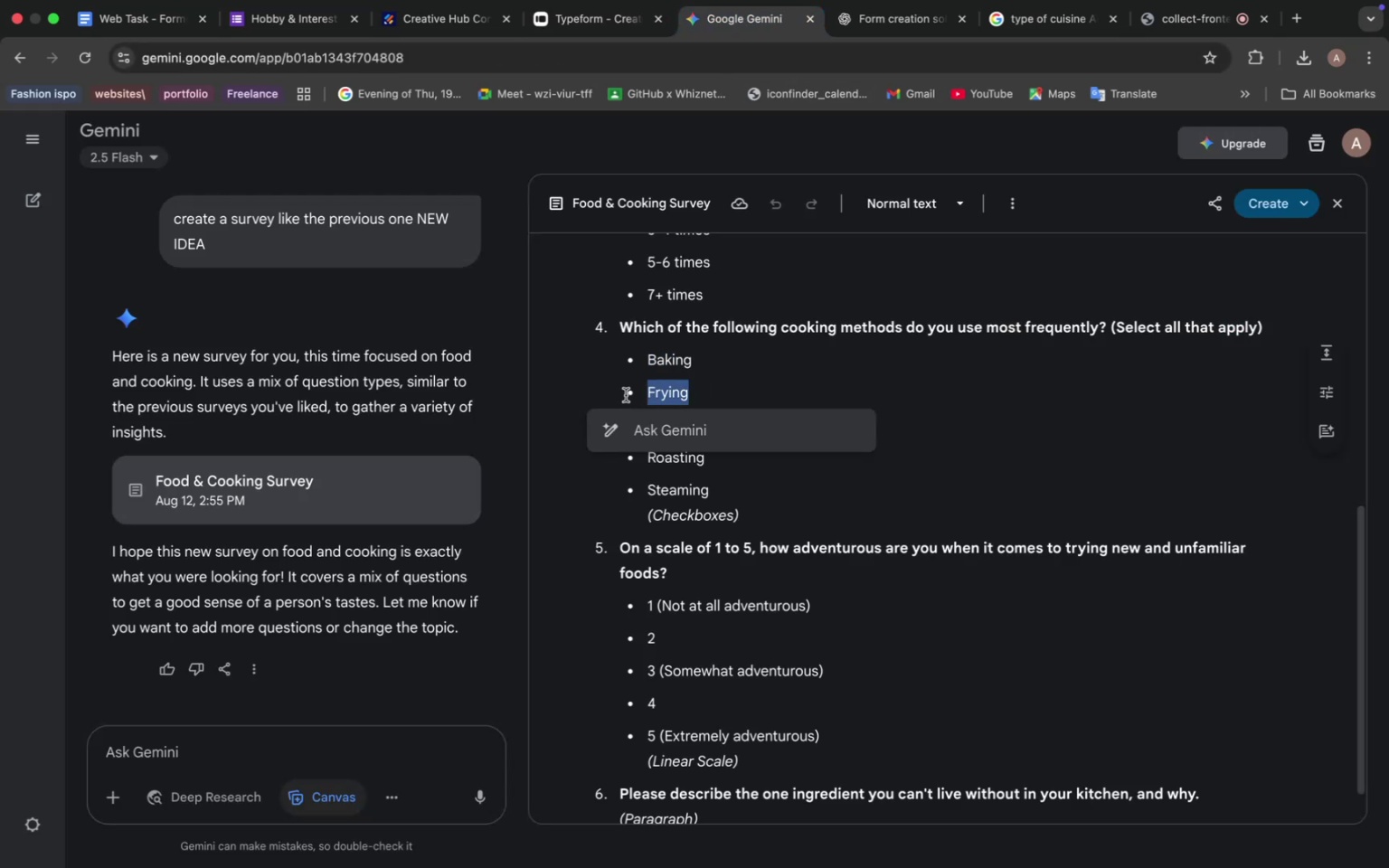 
key(Meta+C)
 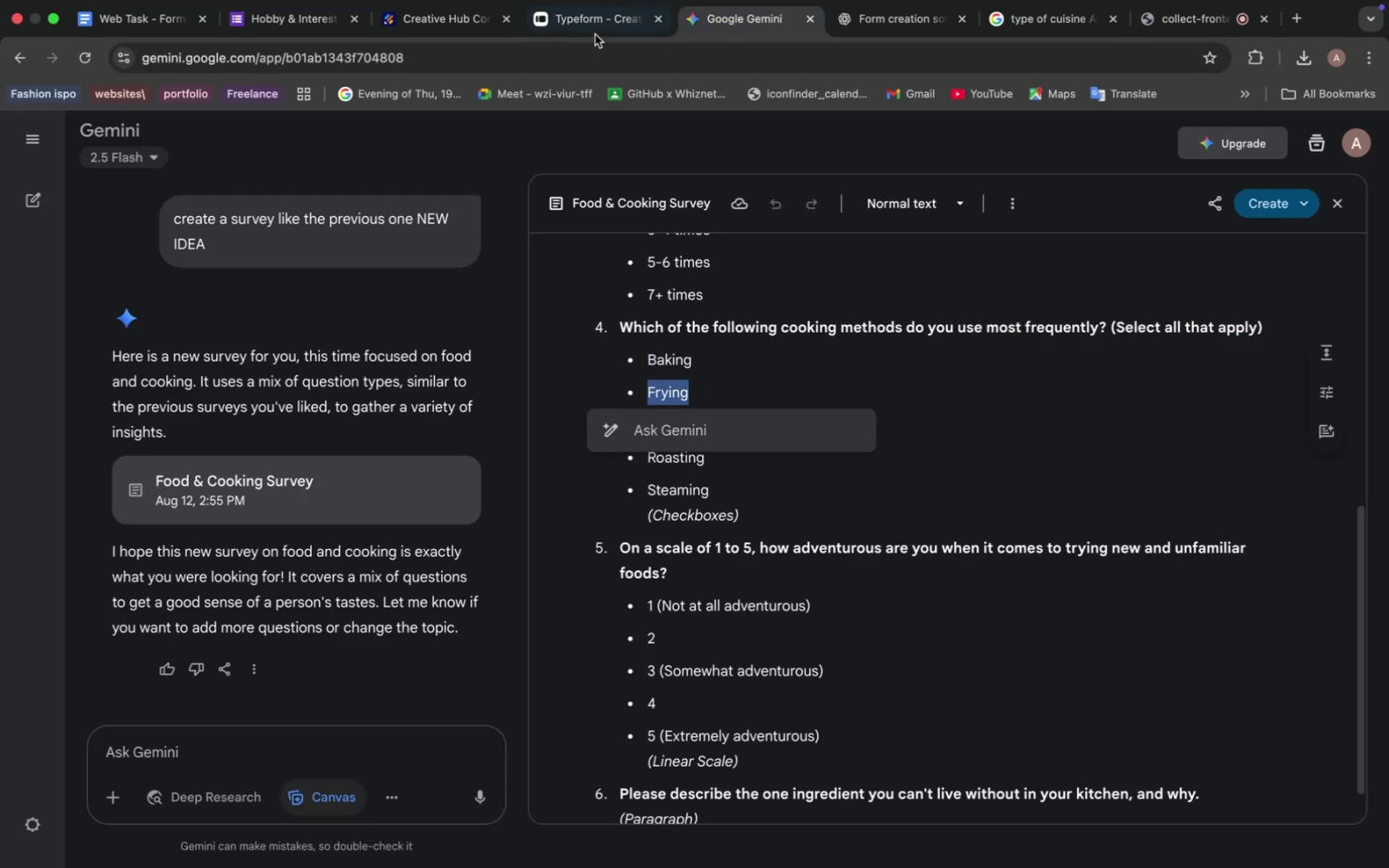 
left_click([595, 34])
 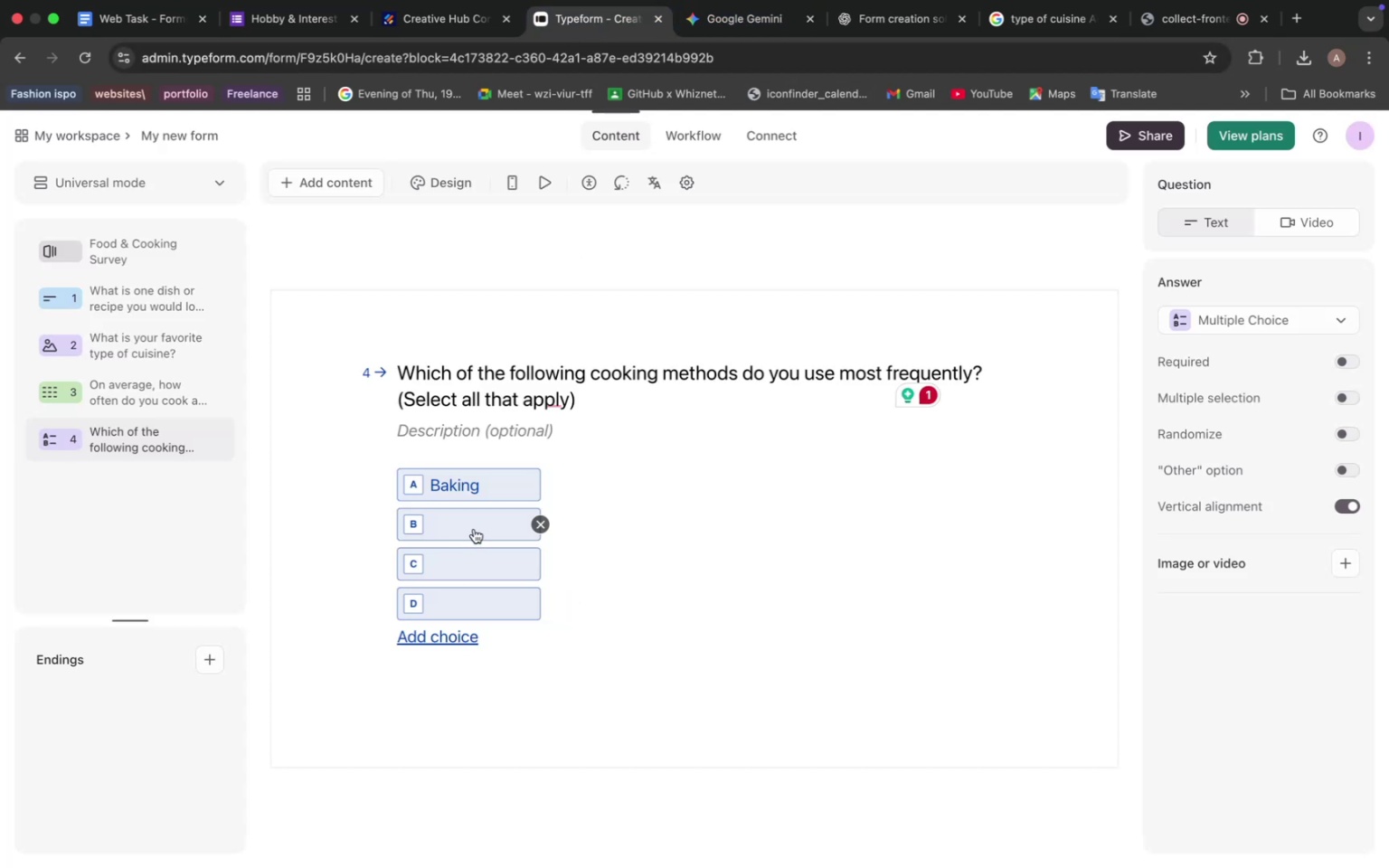 
left_click([474, 528])
 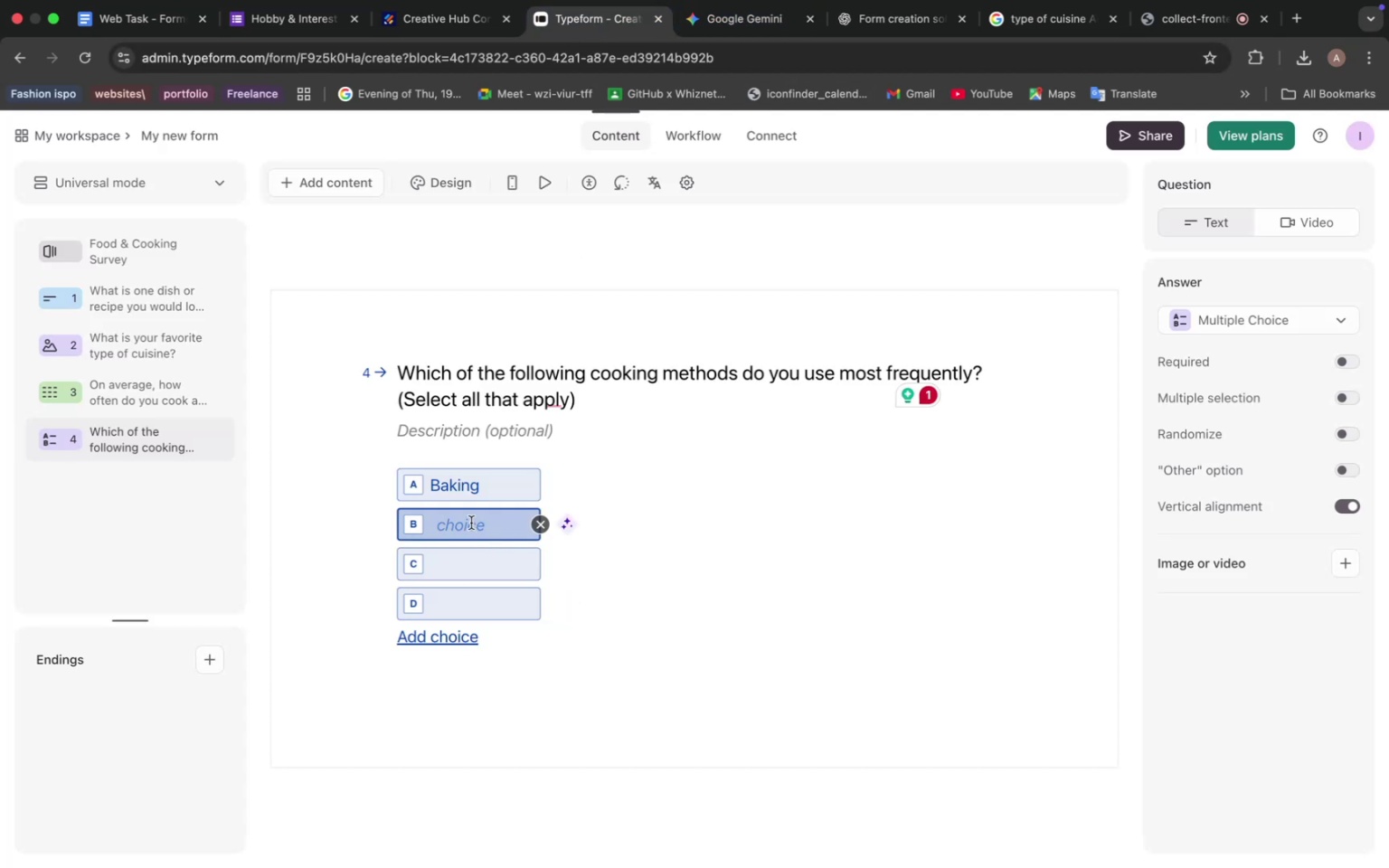 
key(Meta+V)
 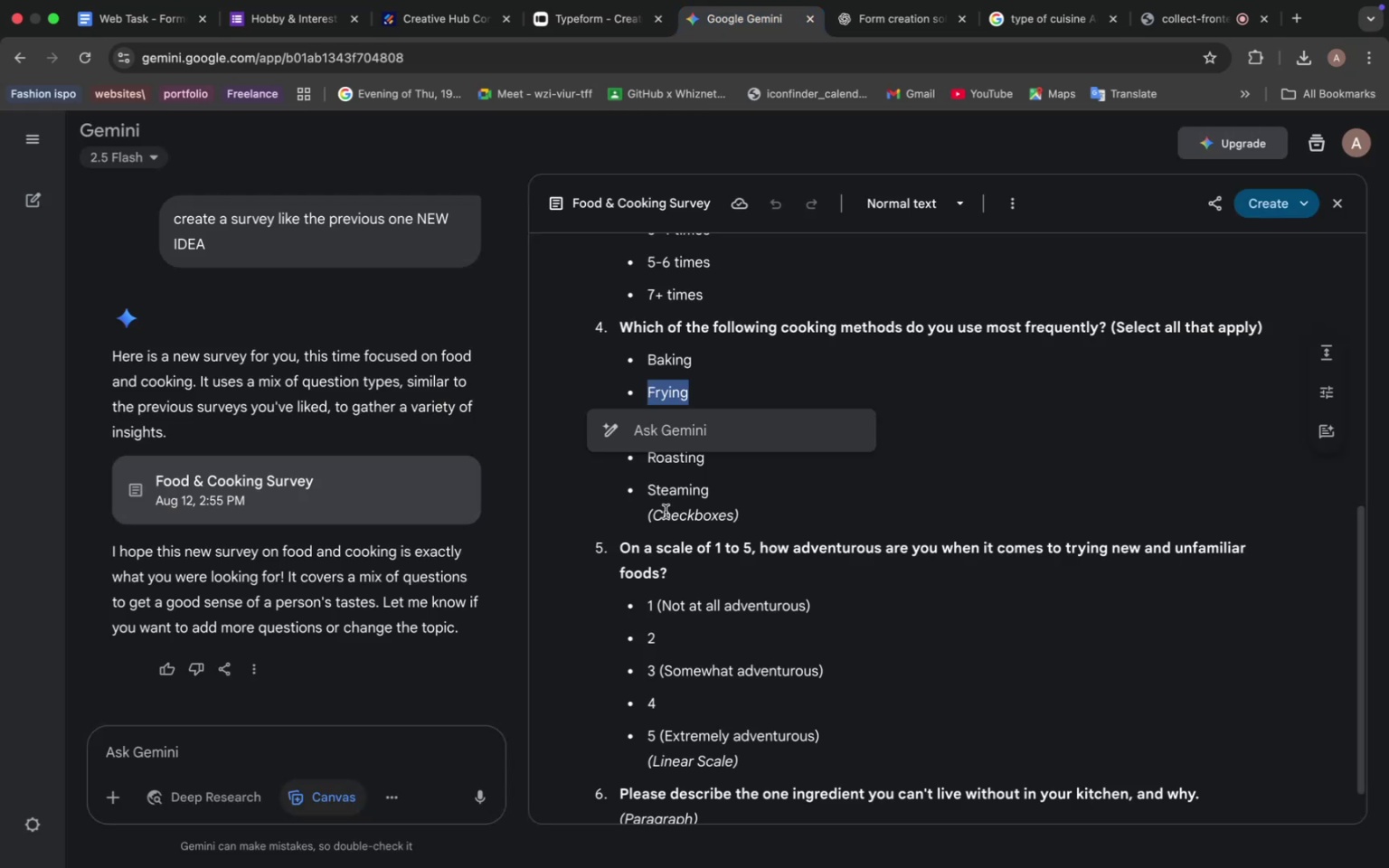 
left_click([713, 460])
 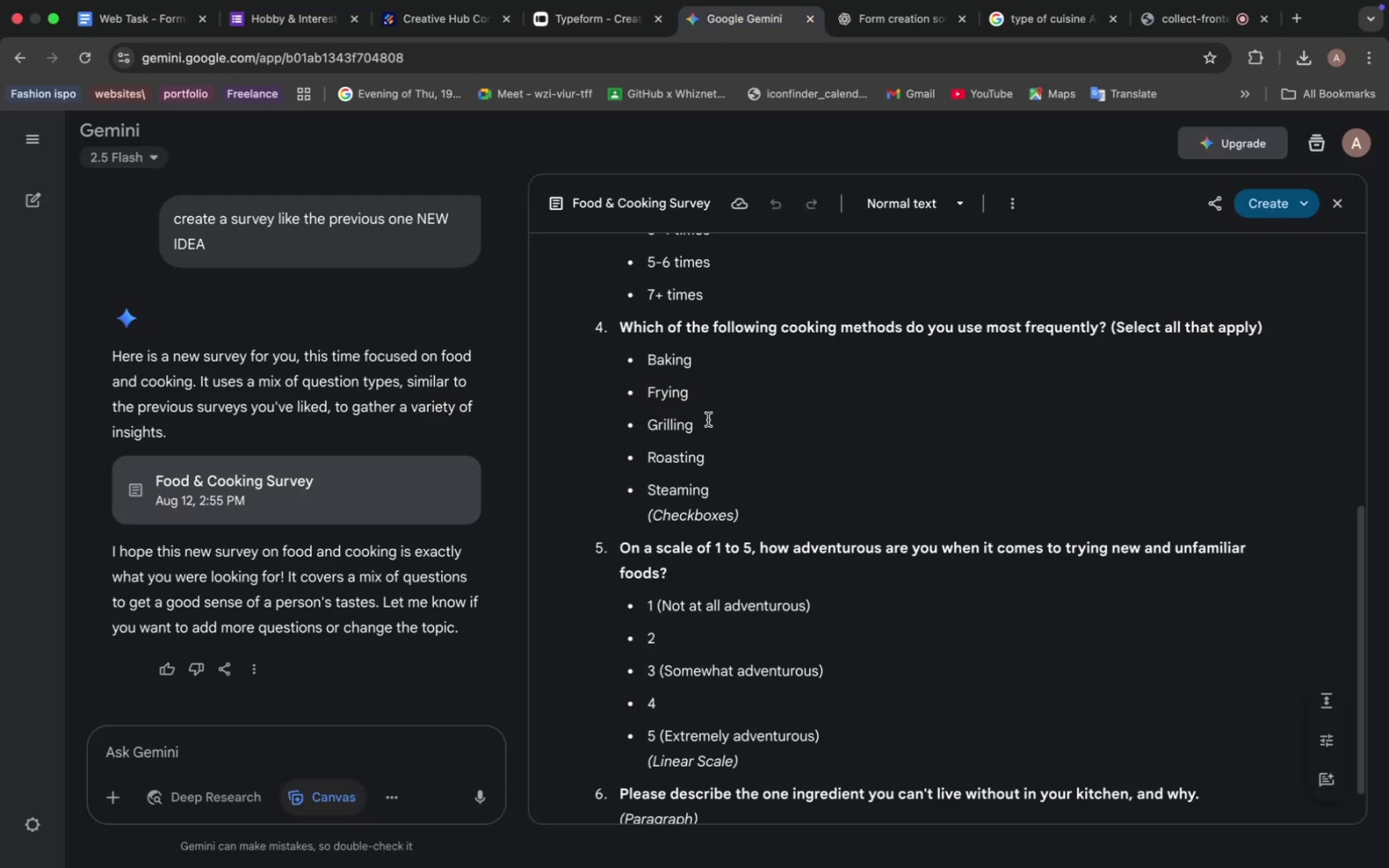 
left_click_drag(start_coordinate=[708, 420], to_coordinate=[635, 420])
 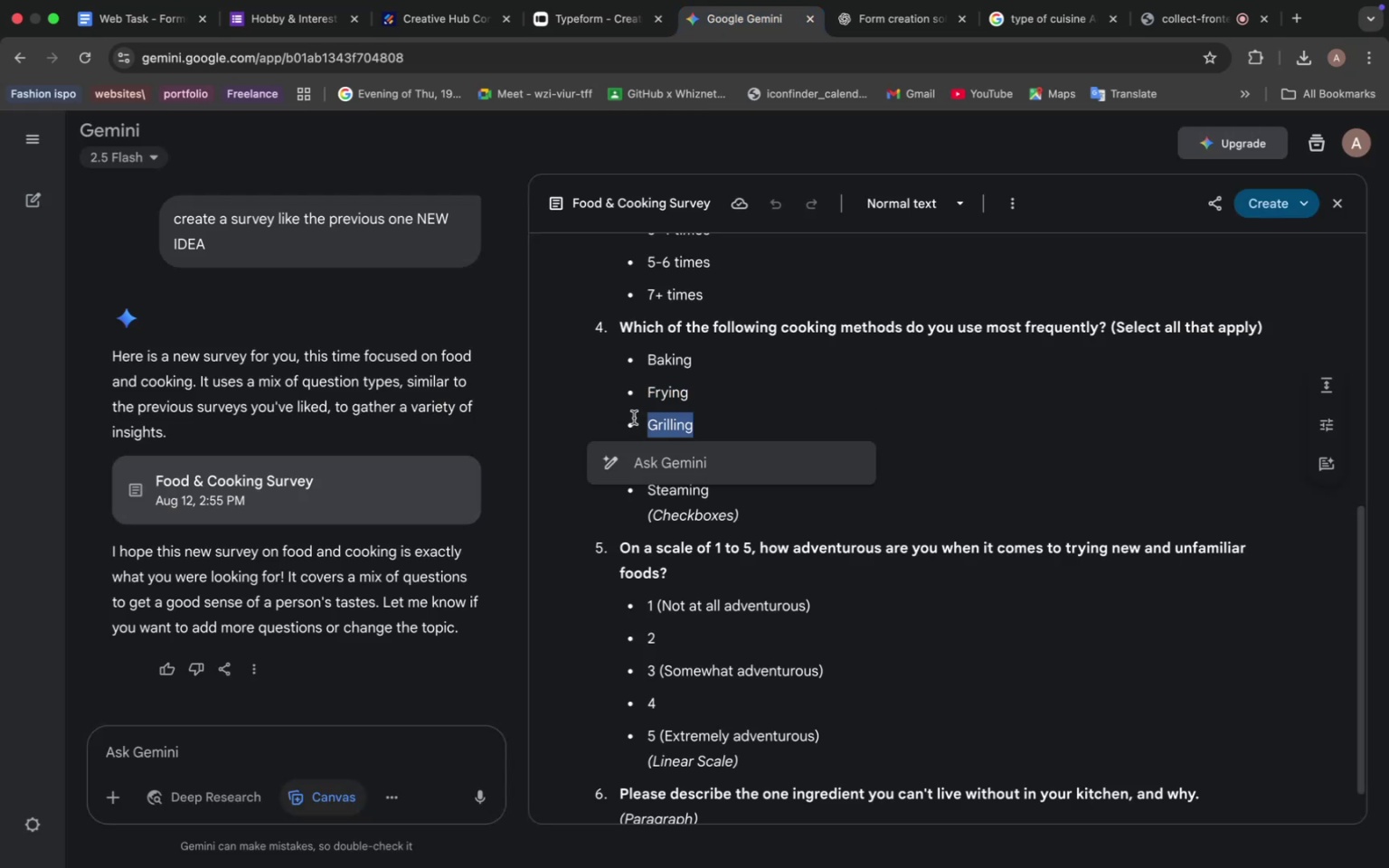 
key(Meta+C)
 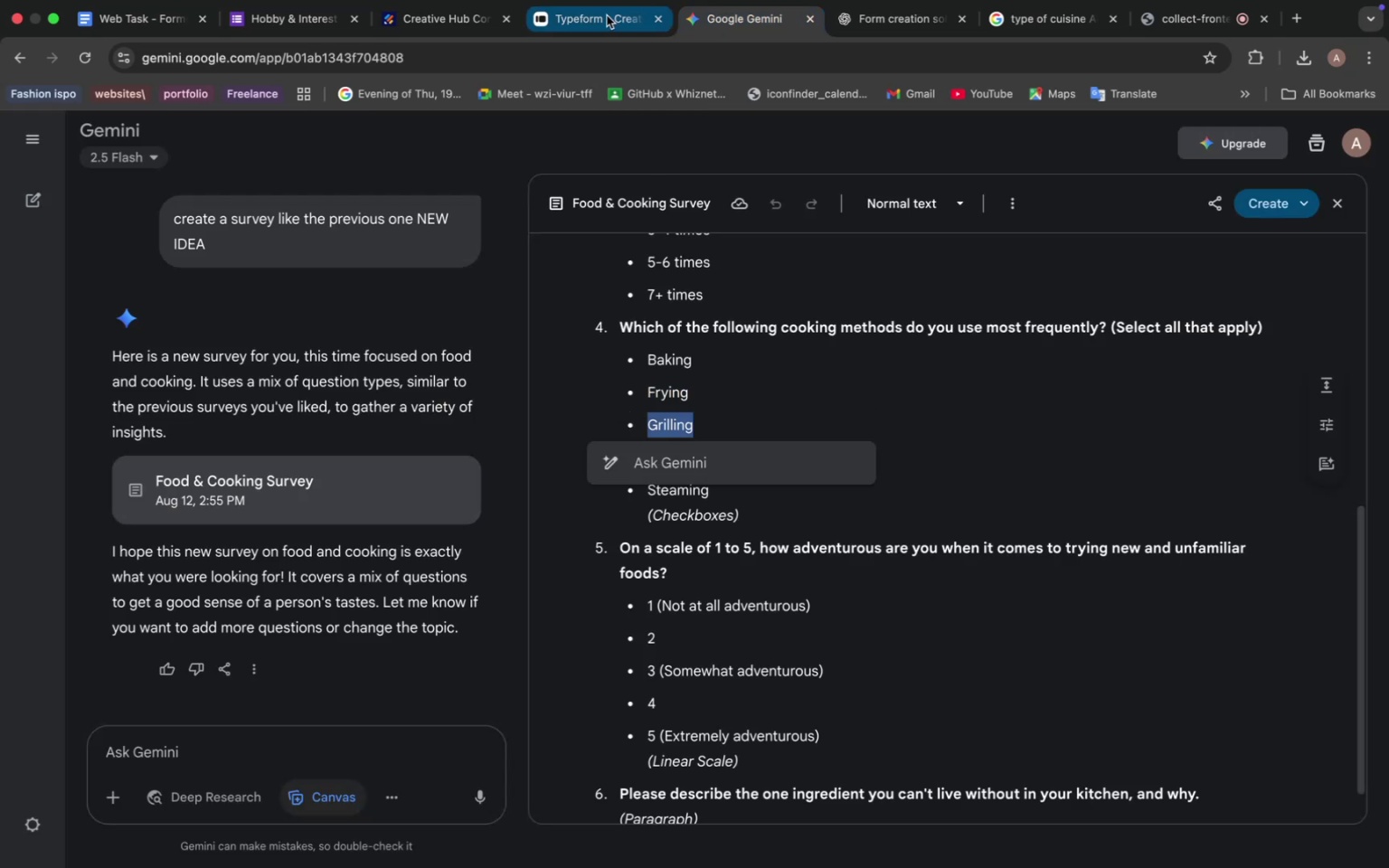 
left_click([607, 15])
 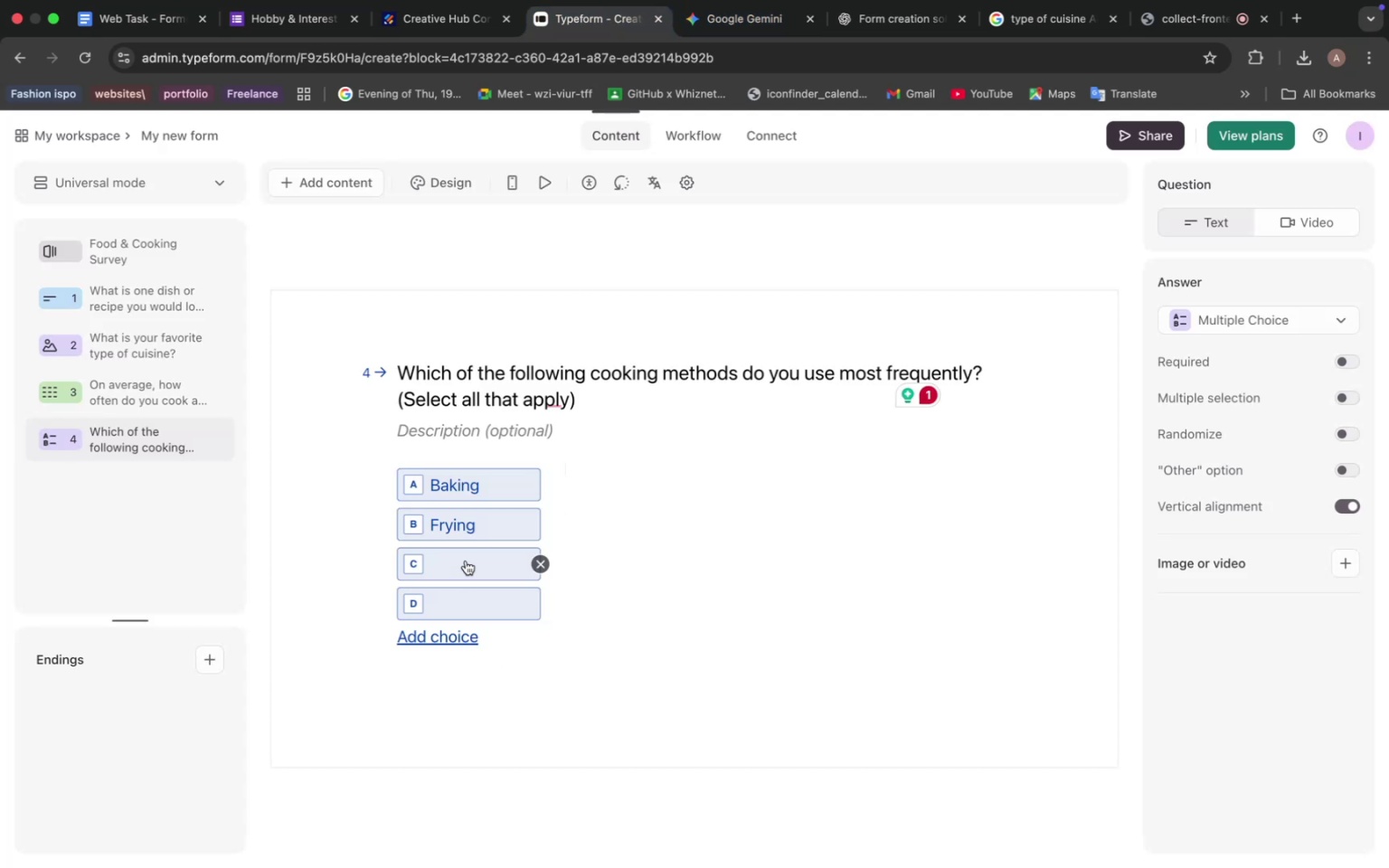 
left_click([466, 561])
 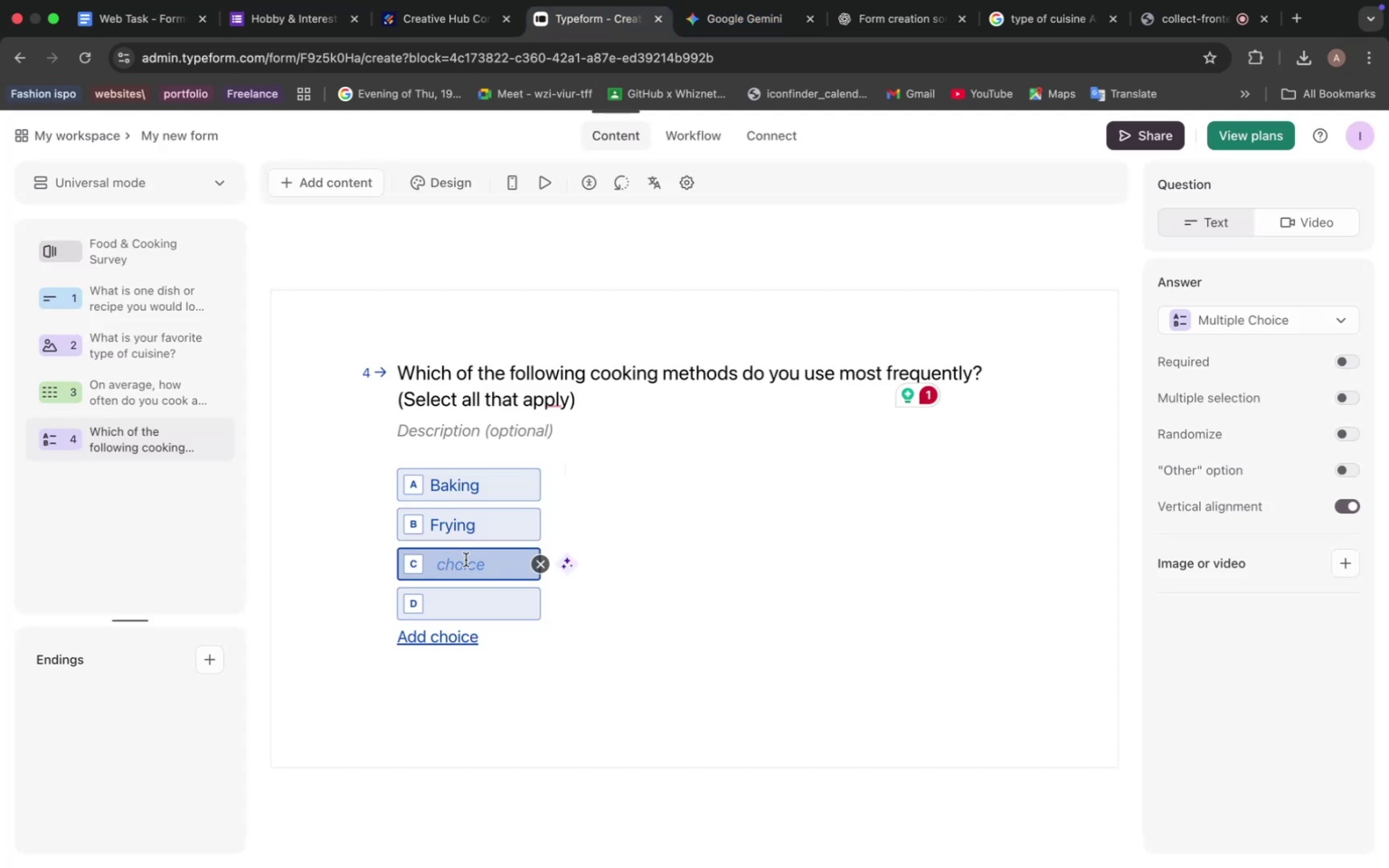 
key(Meta+V)
 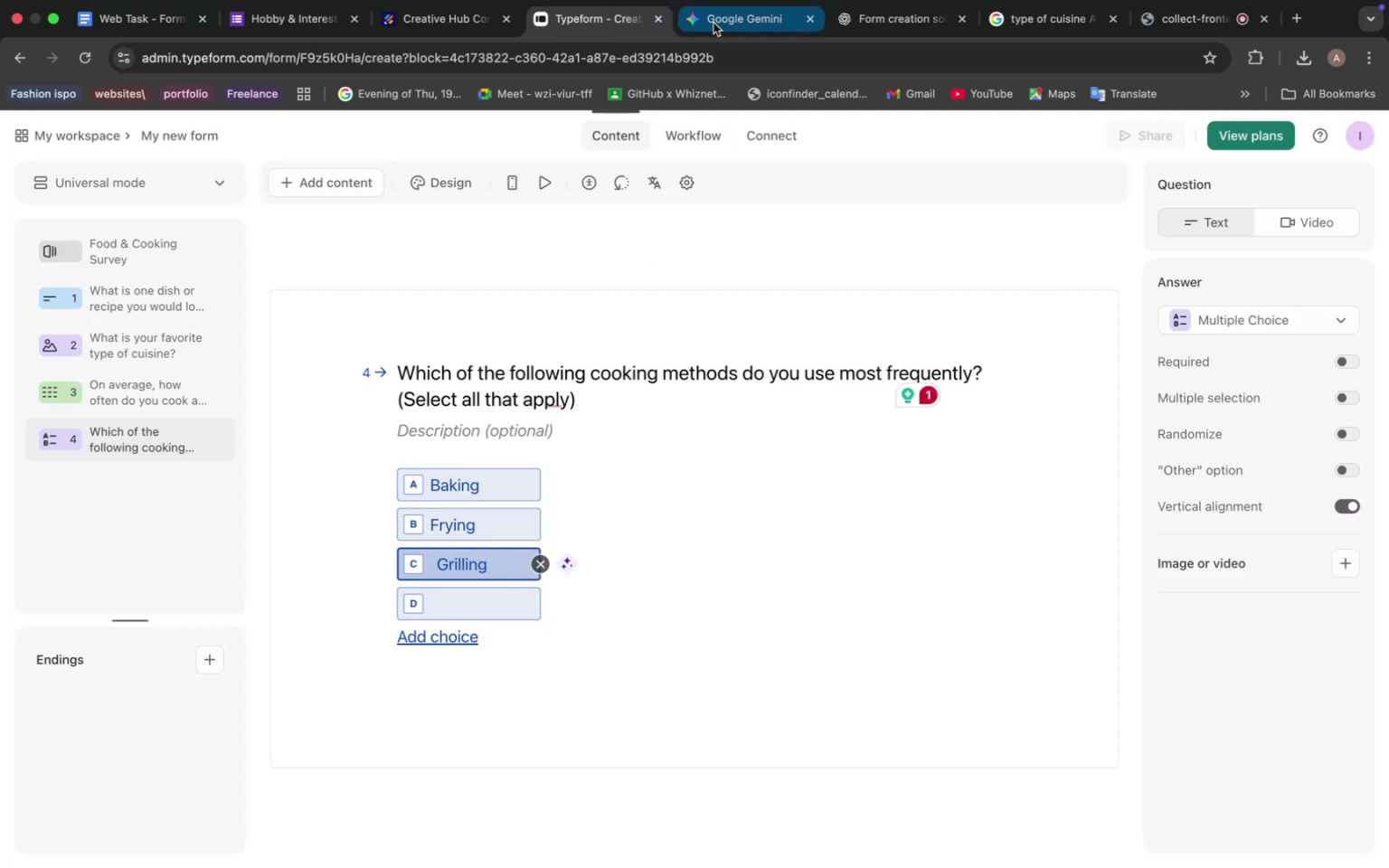 
left_click([713, 23])
 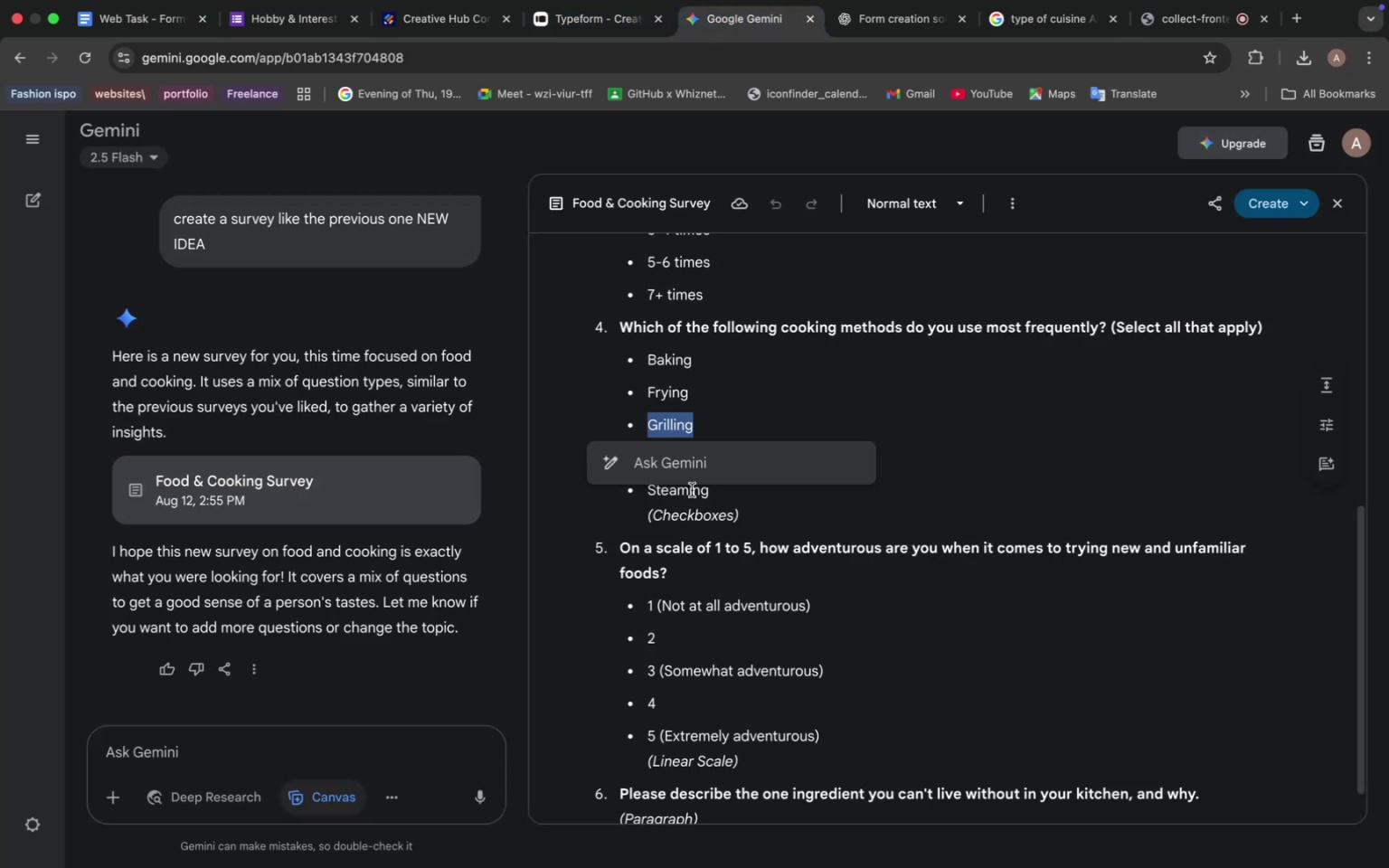 
left_click([692, 490])
 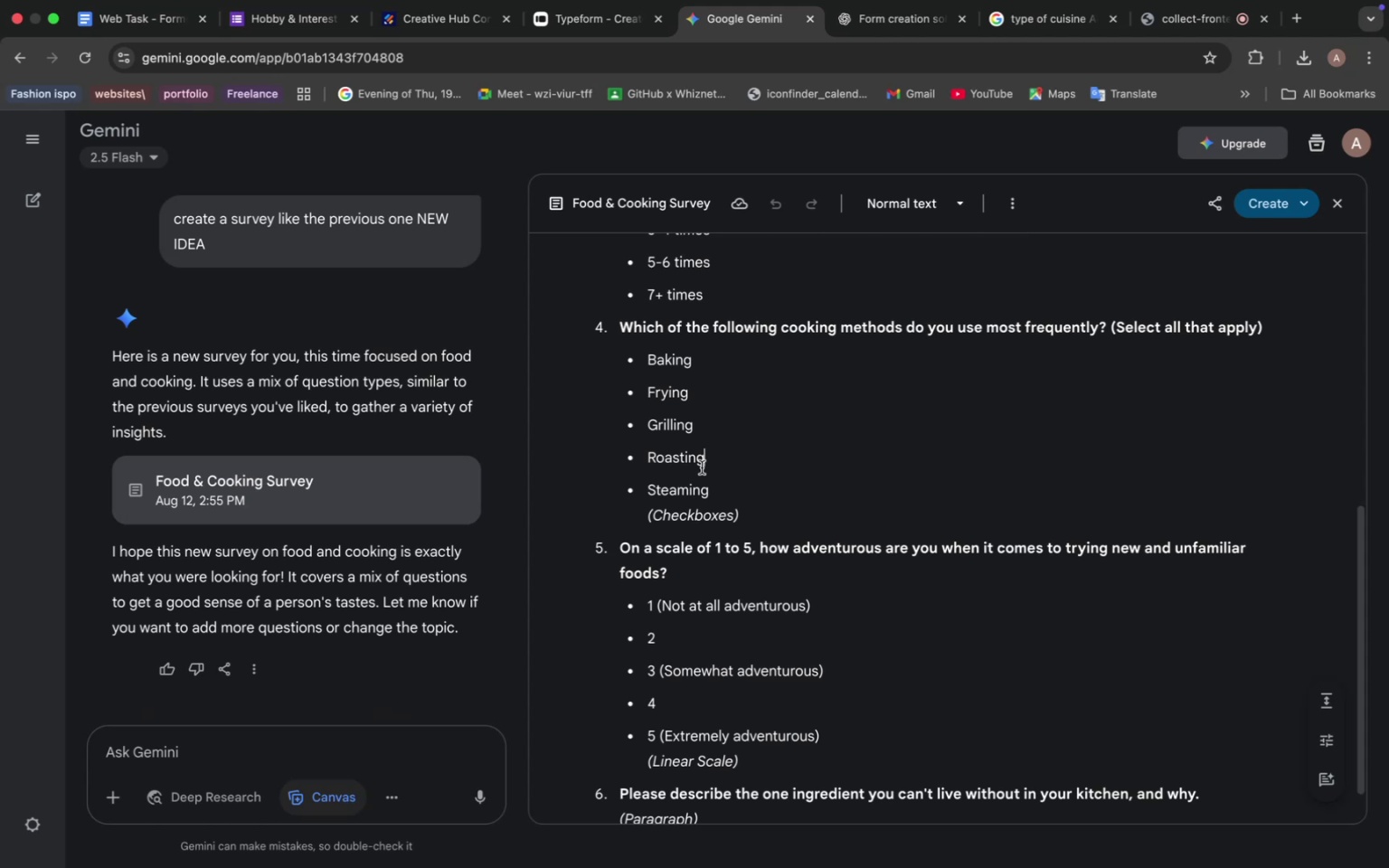 
left_click_drag(start_coordinate=[714, 468], to_coordinate=[649, 461])
 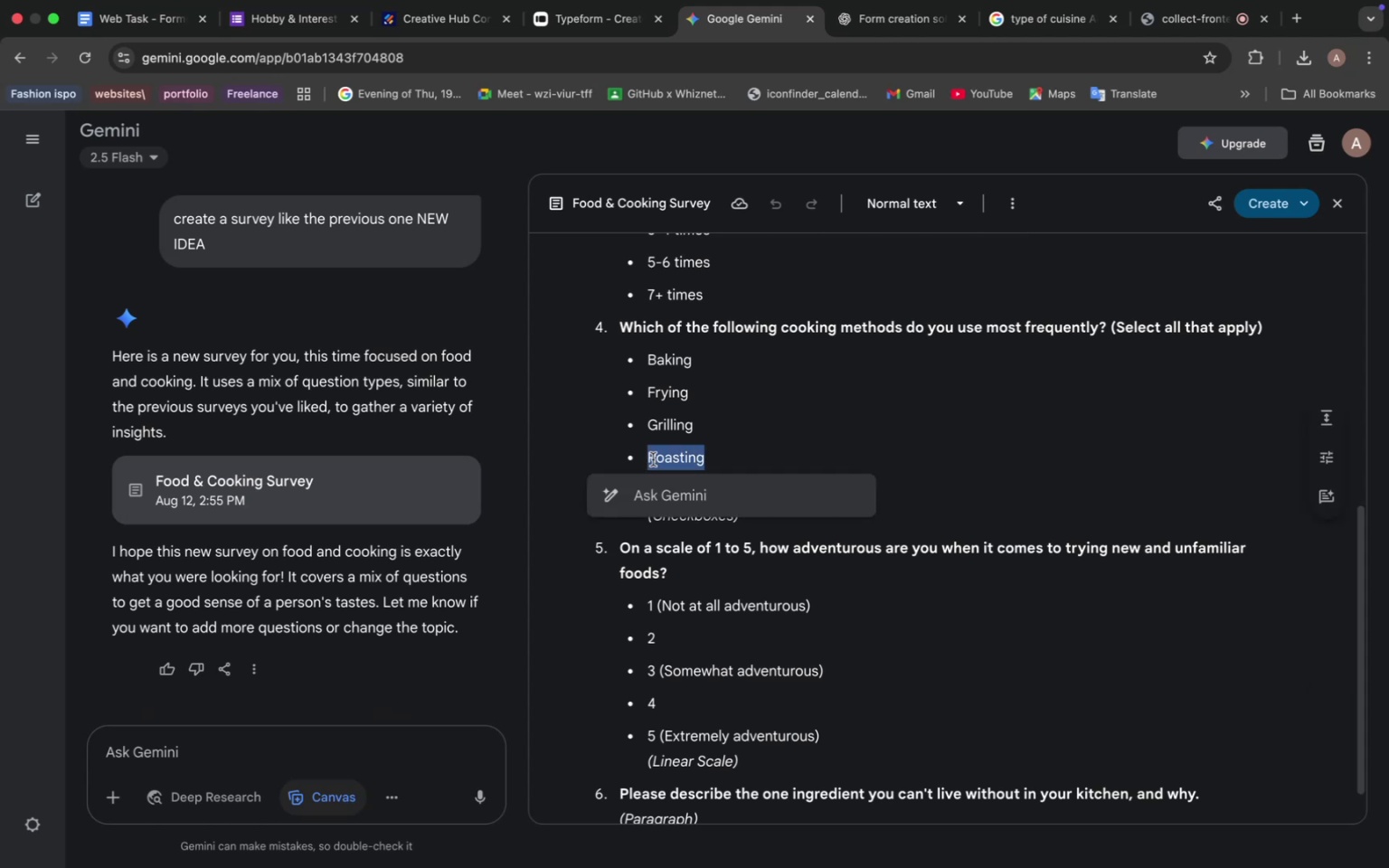 
key(Meta+C)
 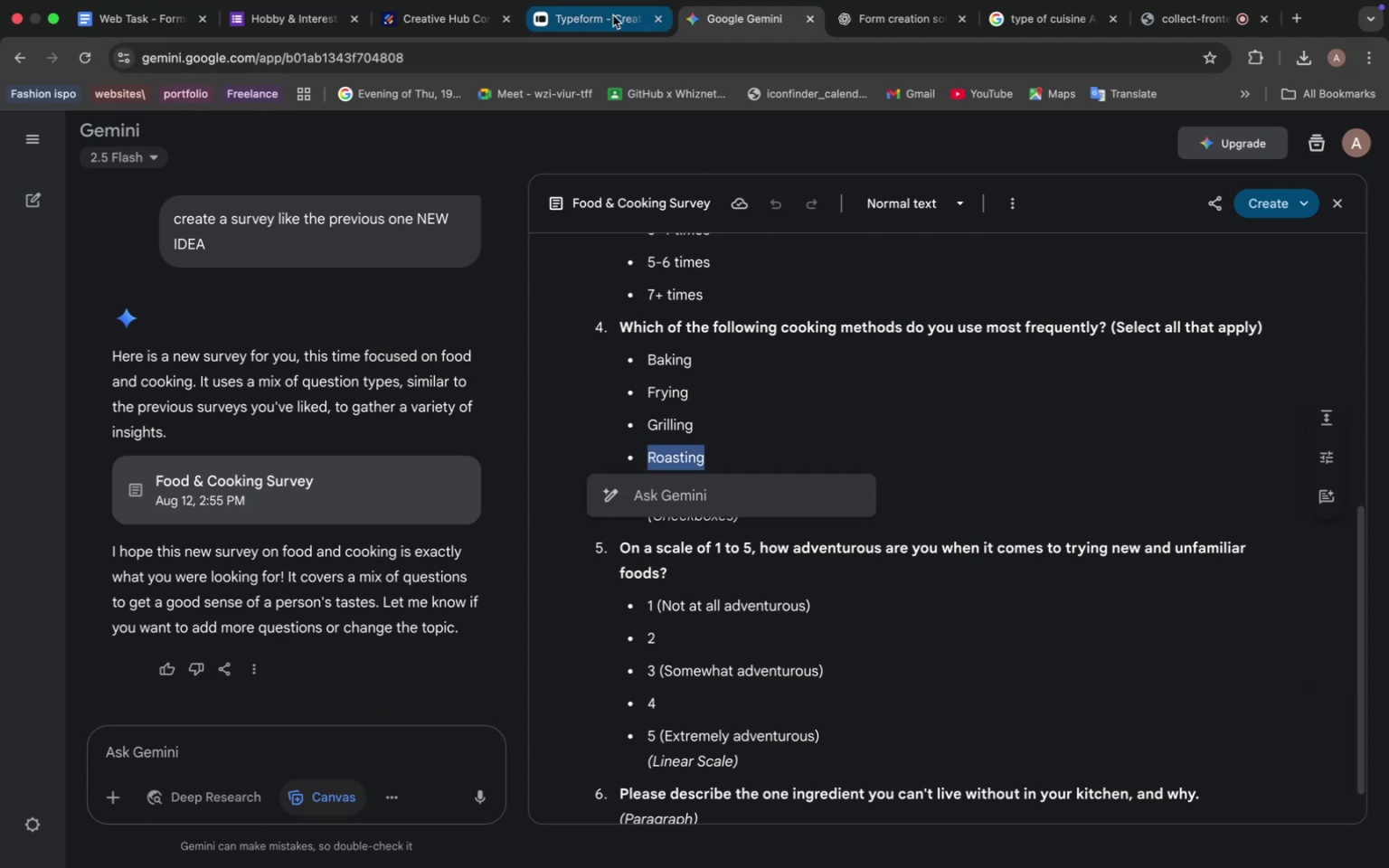 
left_click([613, 15])
 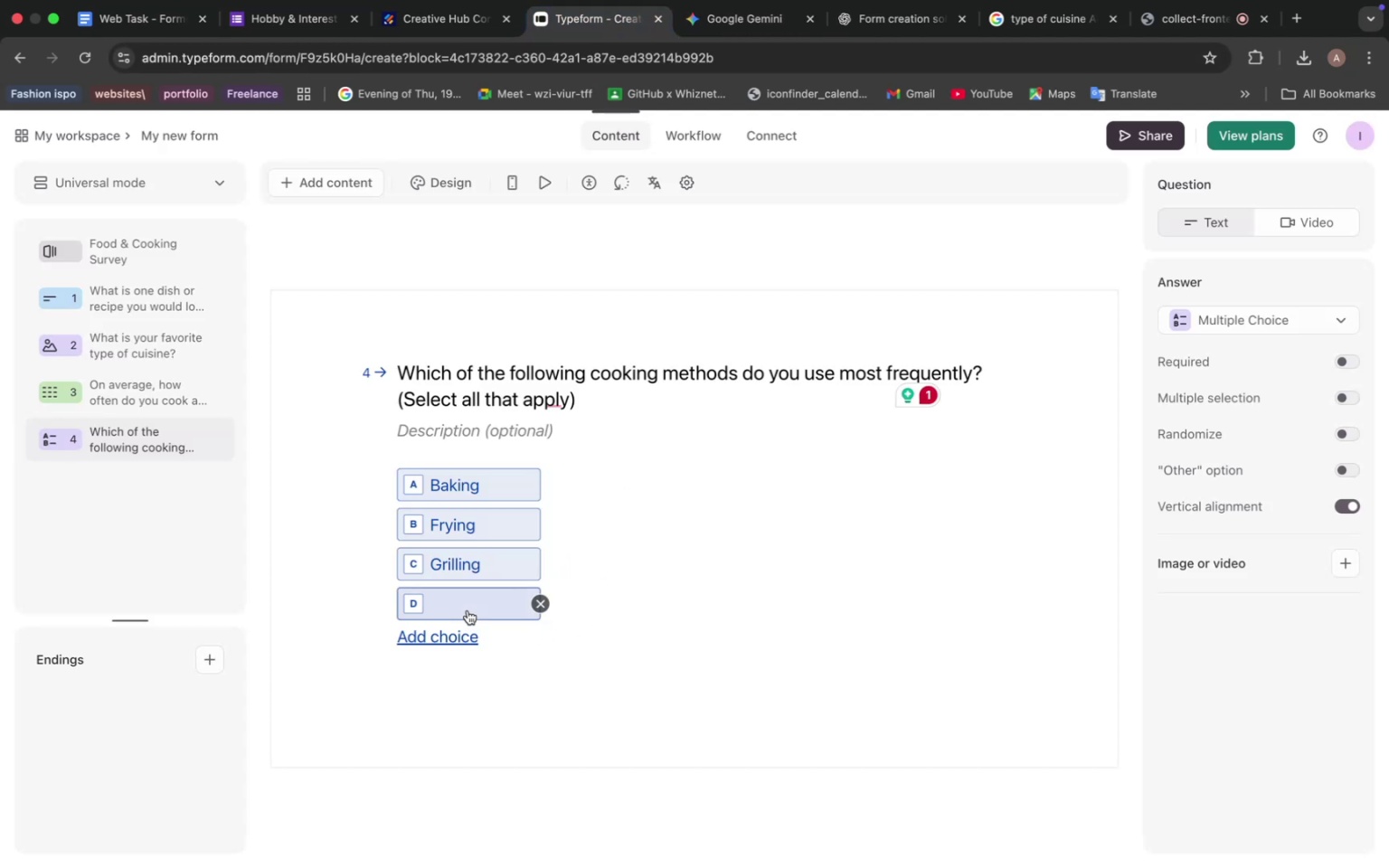 
left_click([468, 610])
 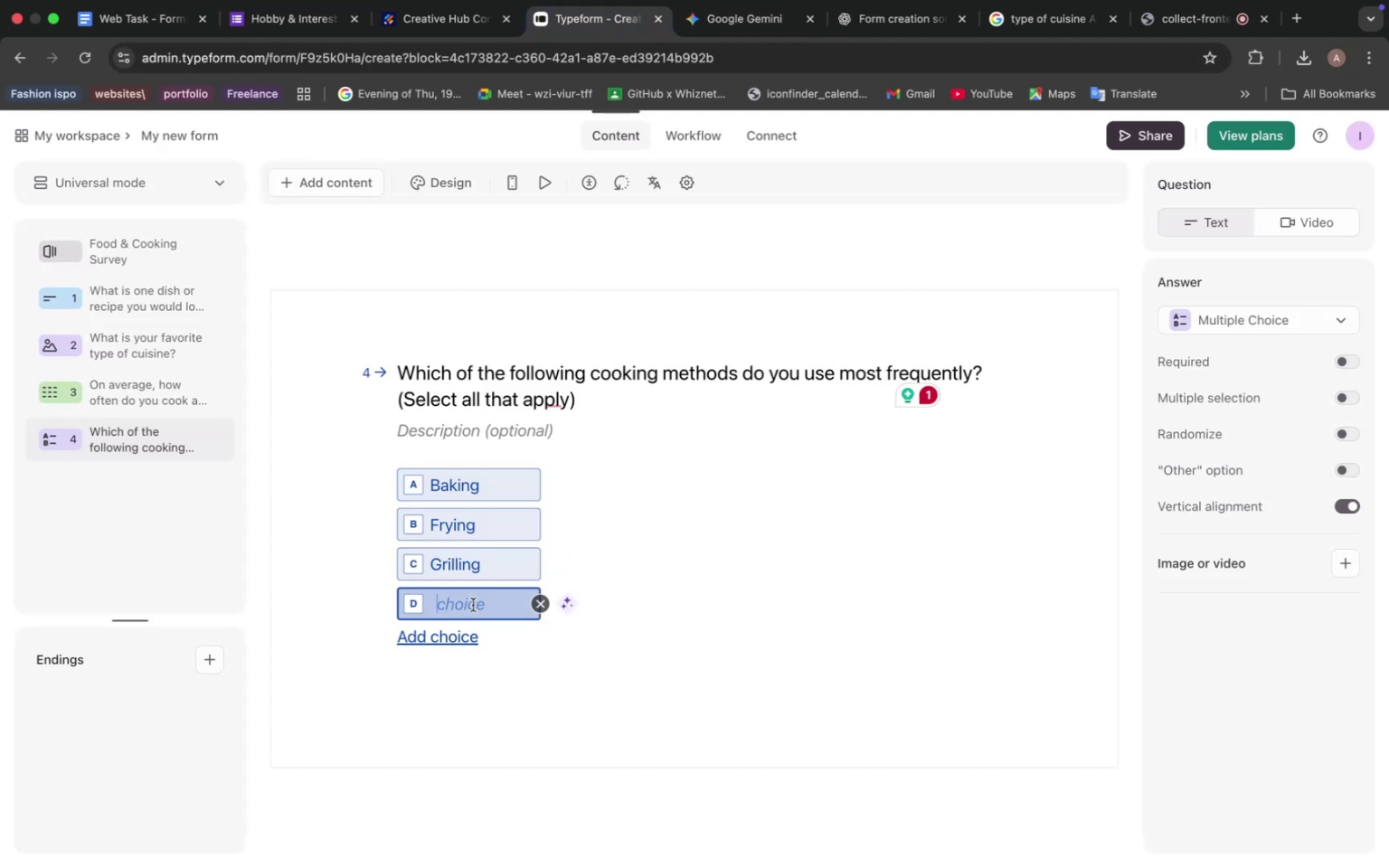 
key(Meta+V)
 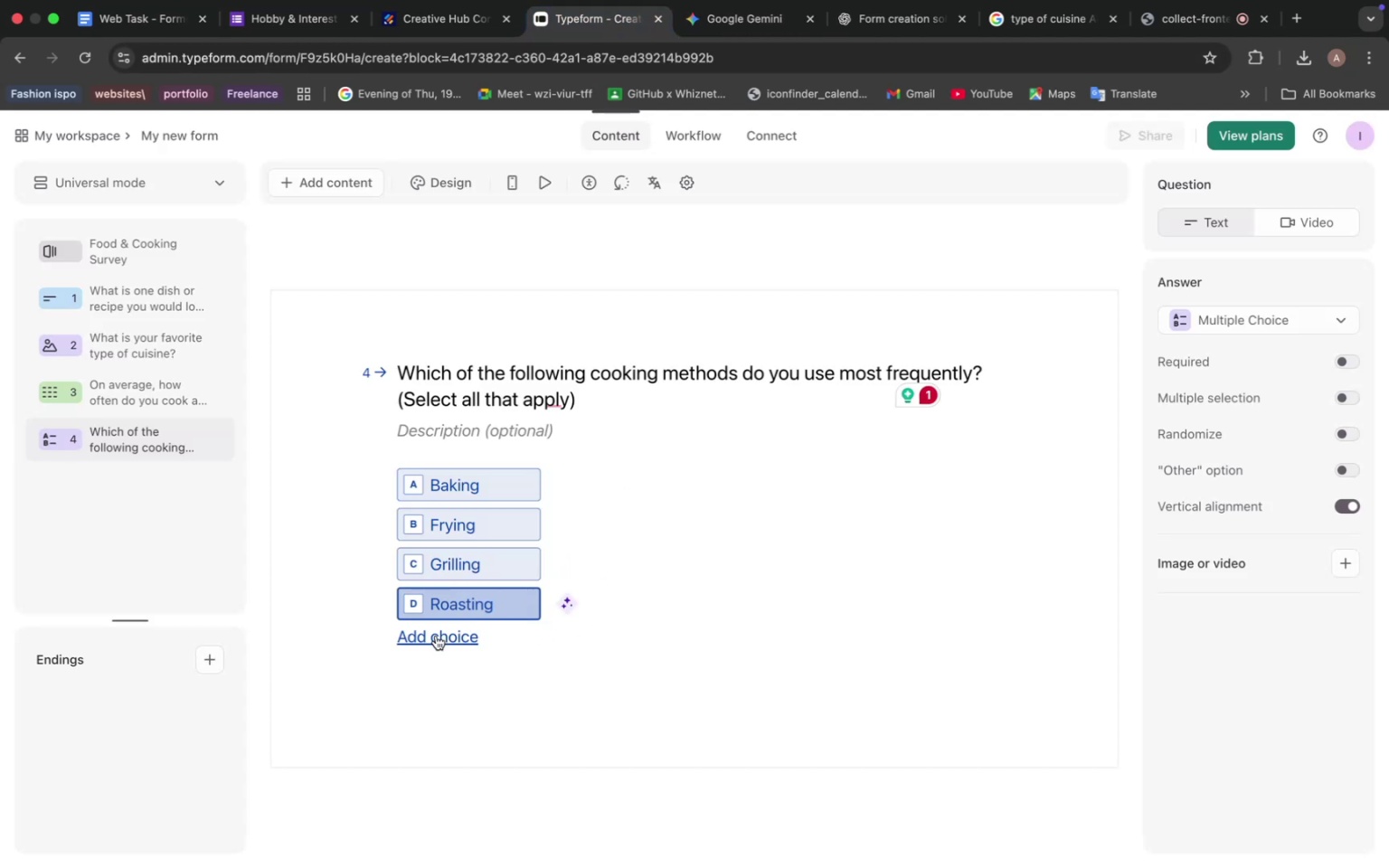 
left_click([436, 636])
 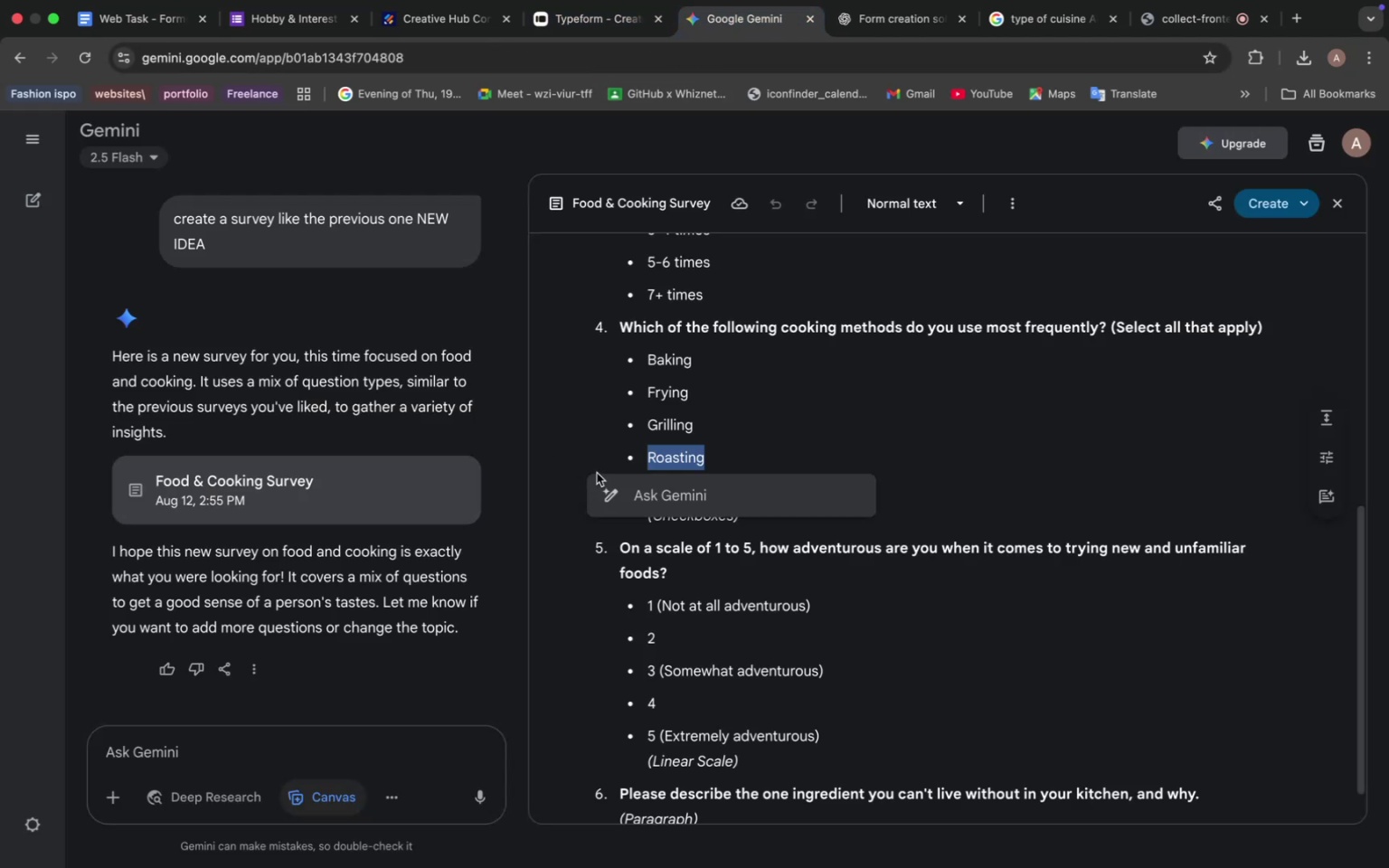 
left_click([633, 437])
 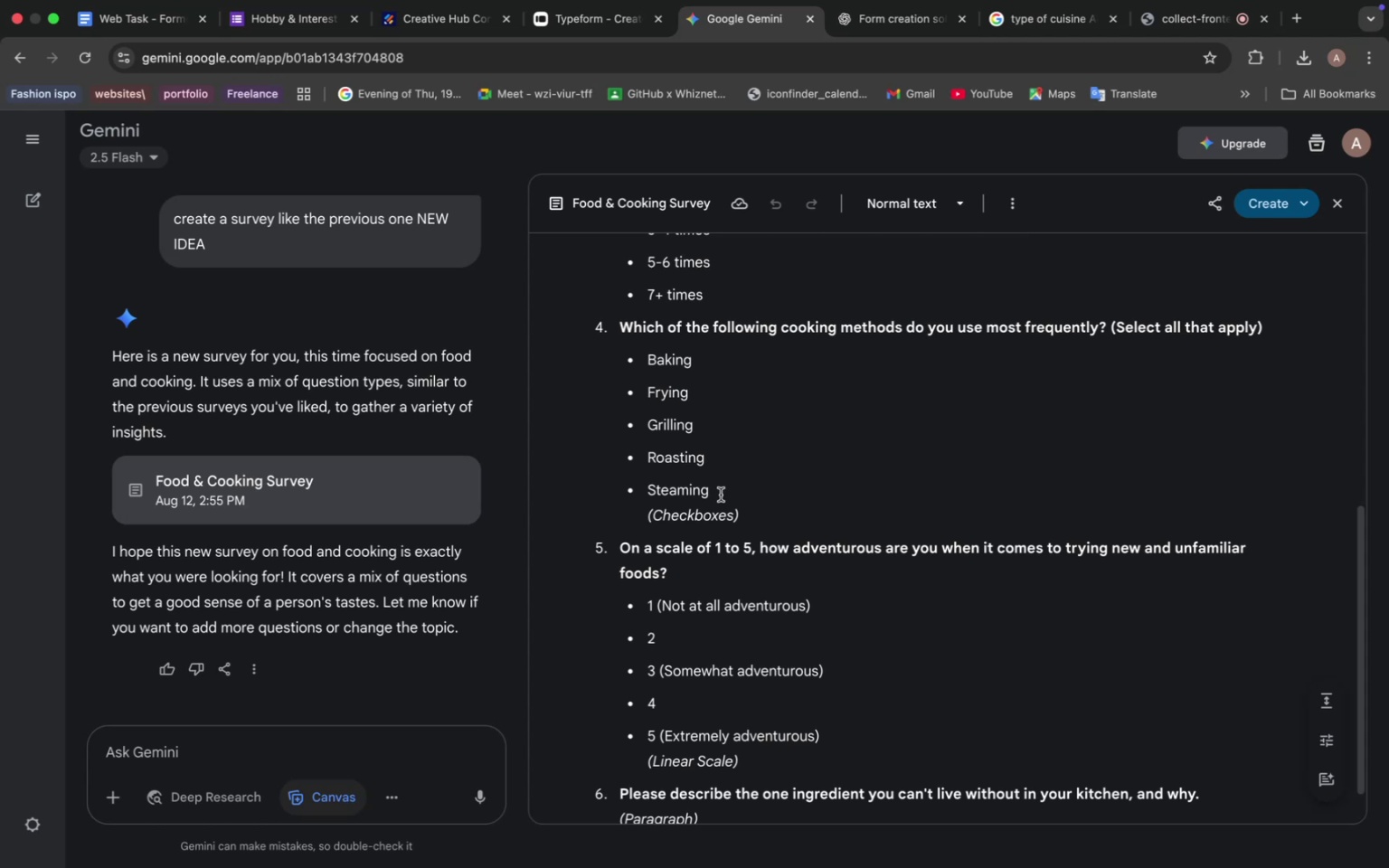 
left_click_drag(start_coordinate=[721, 495], to_coordinate=[643, 484])
 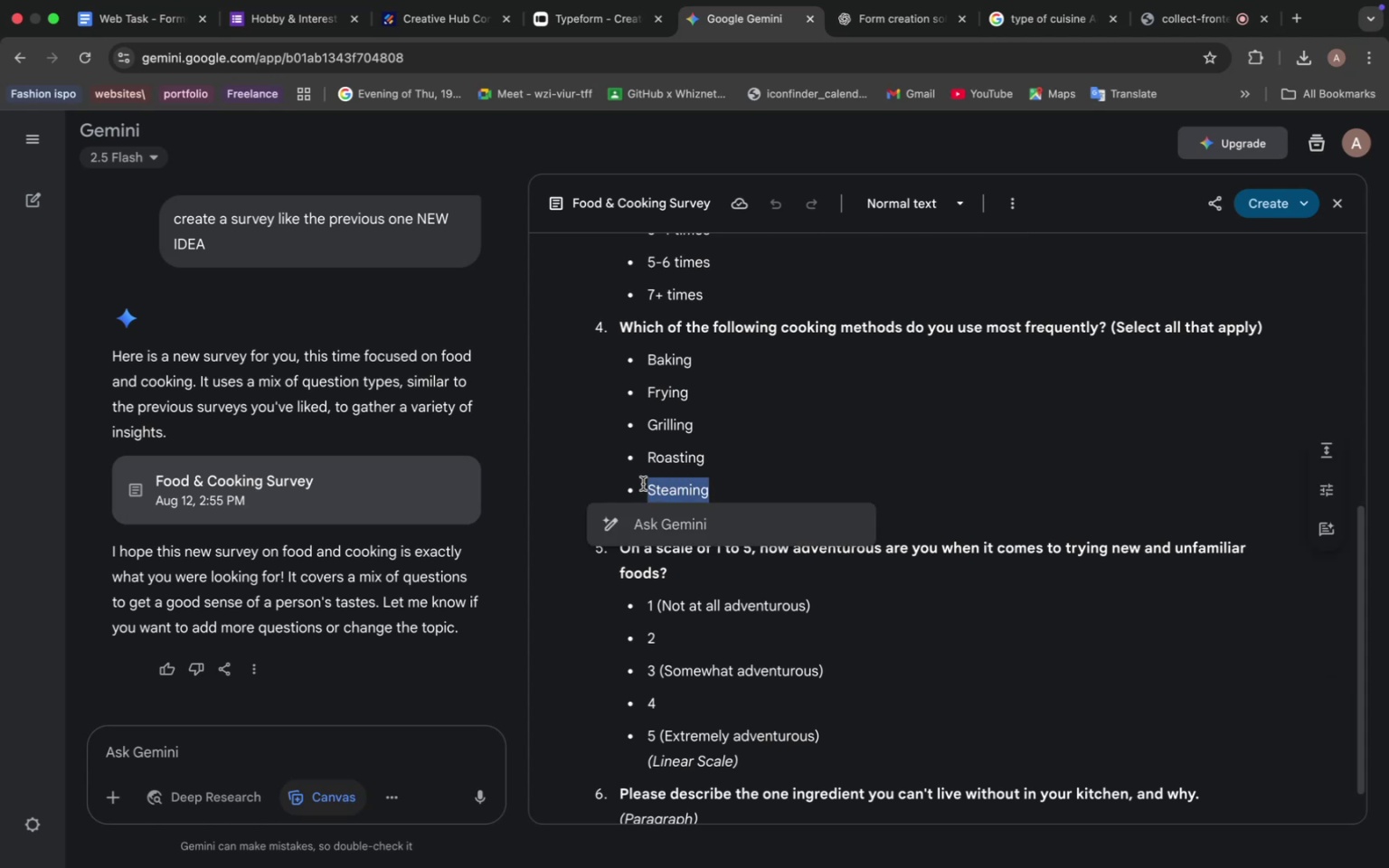 
key(Meta+C)
 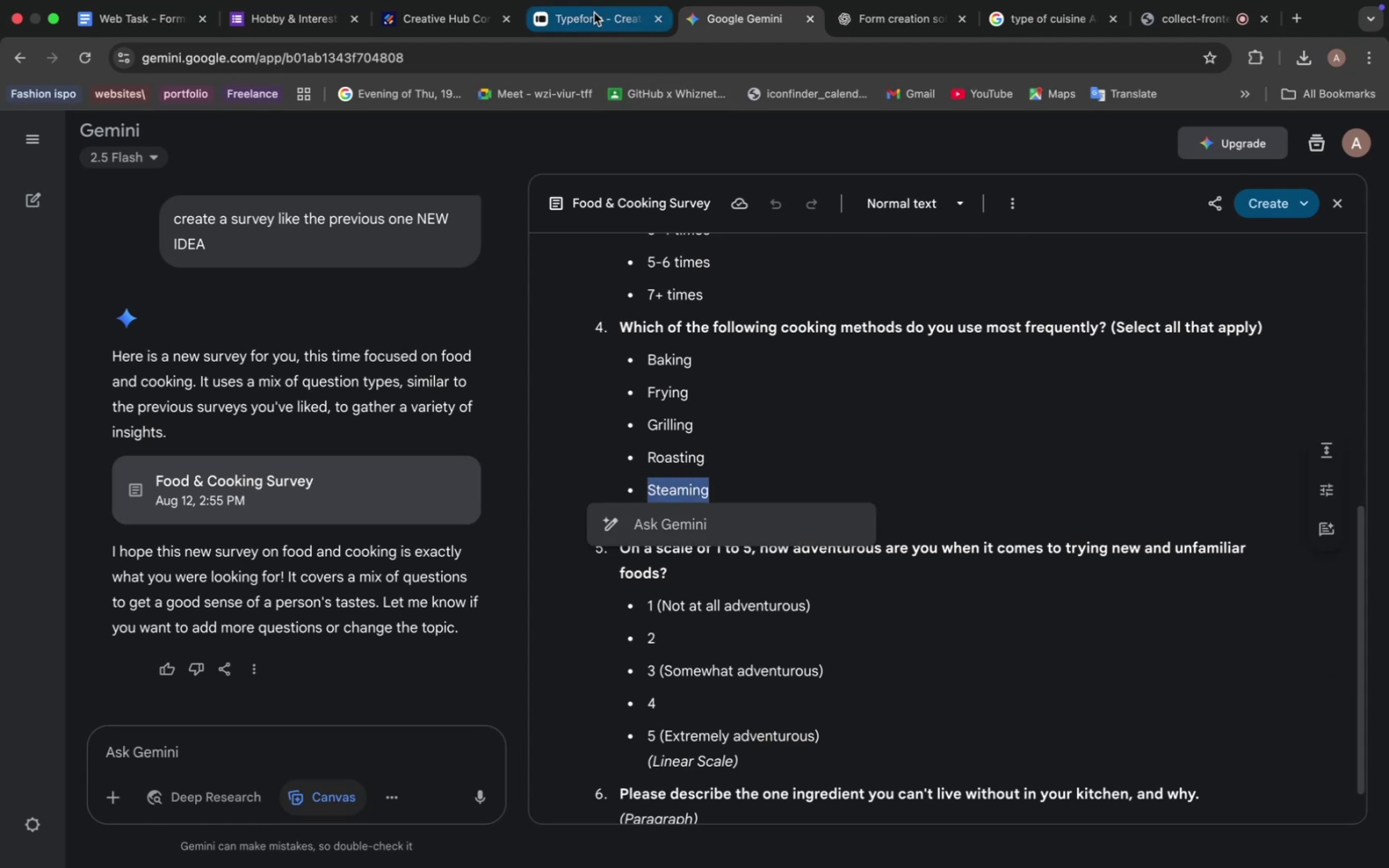 
left_click([594, 12])
 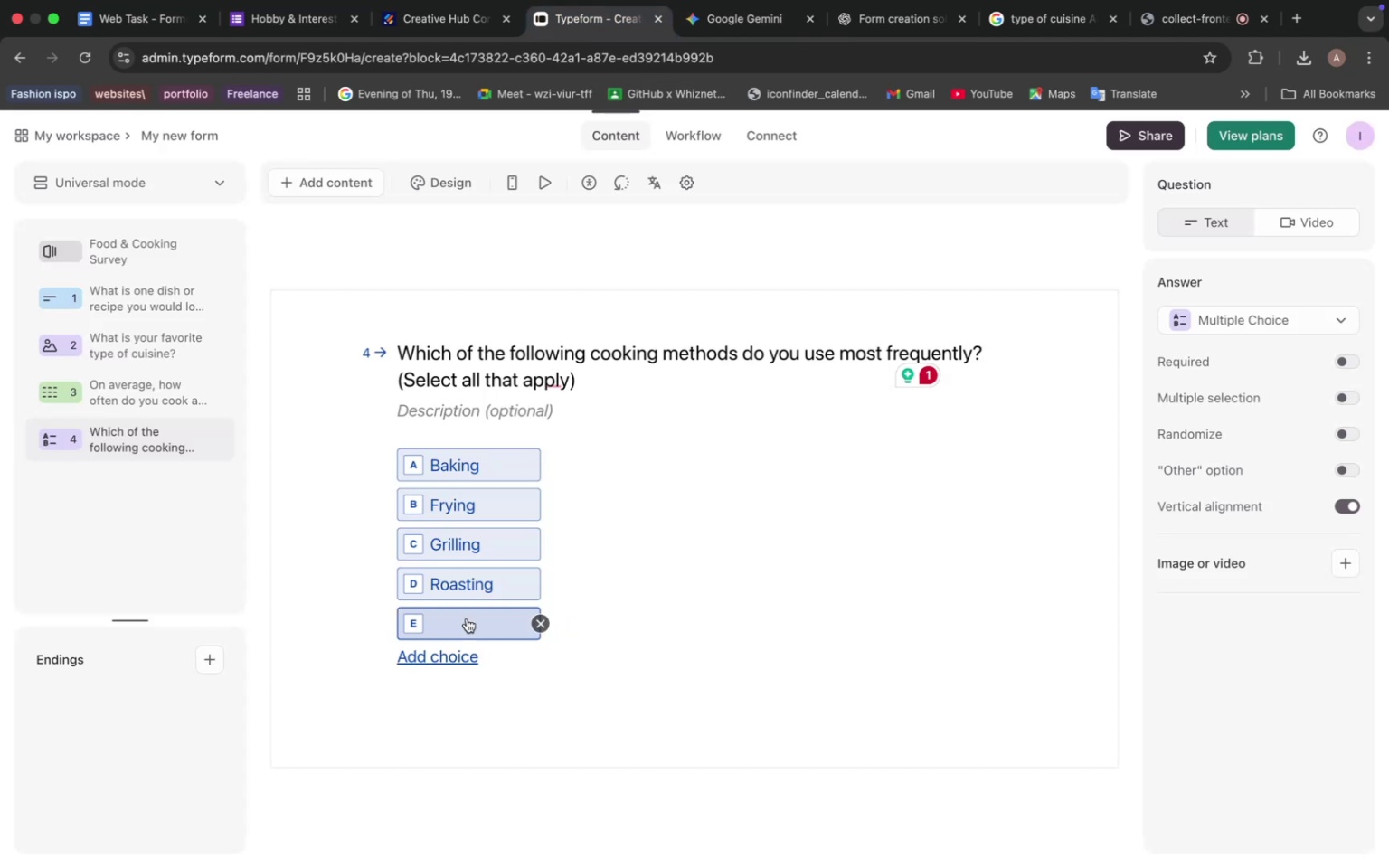 
left_click([467, 618])
 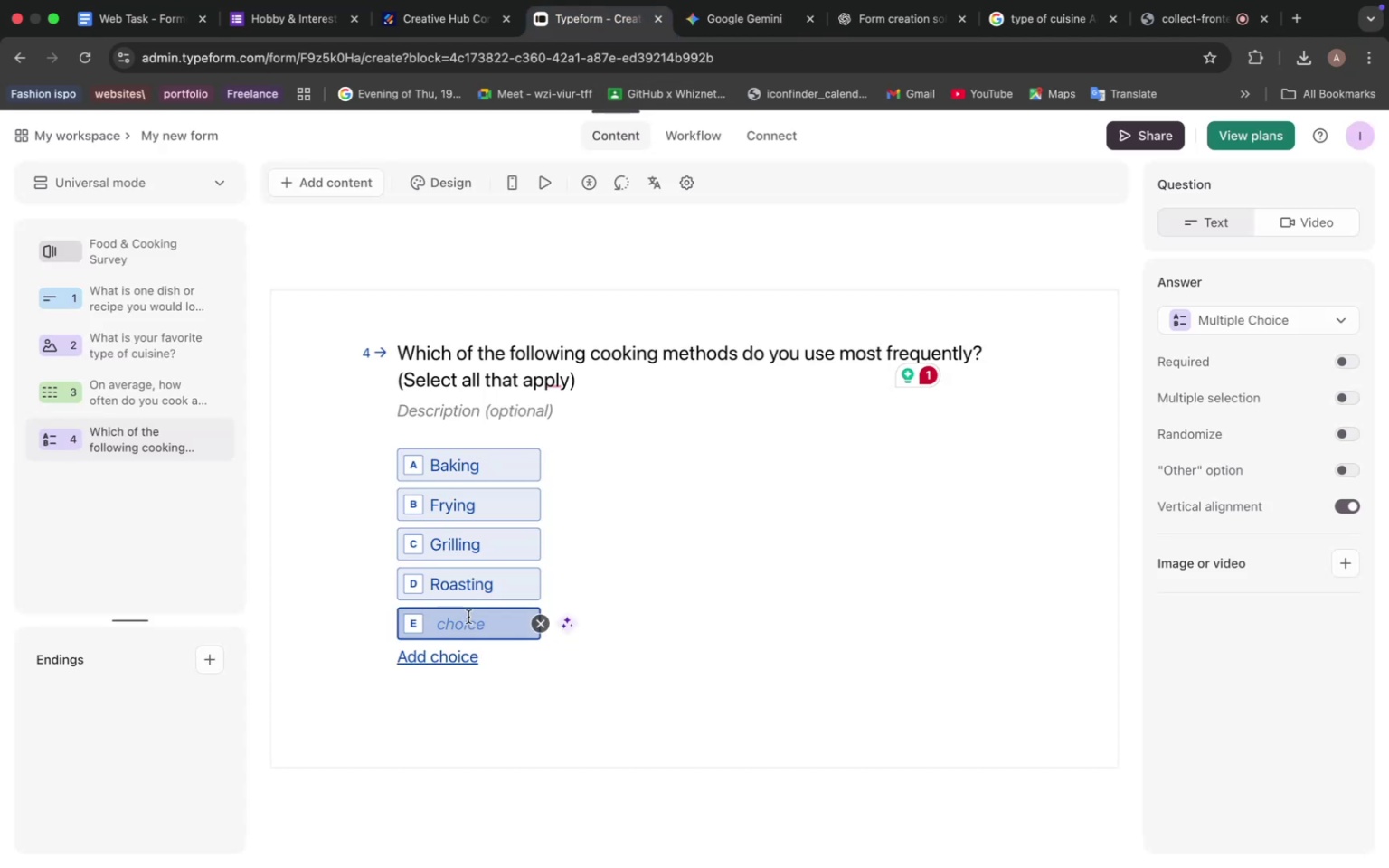 
key(Meta+V)
 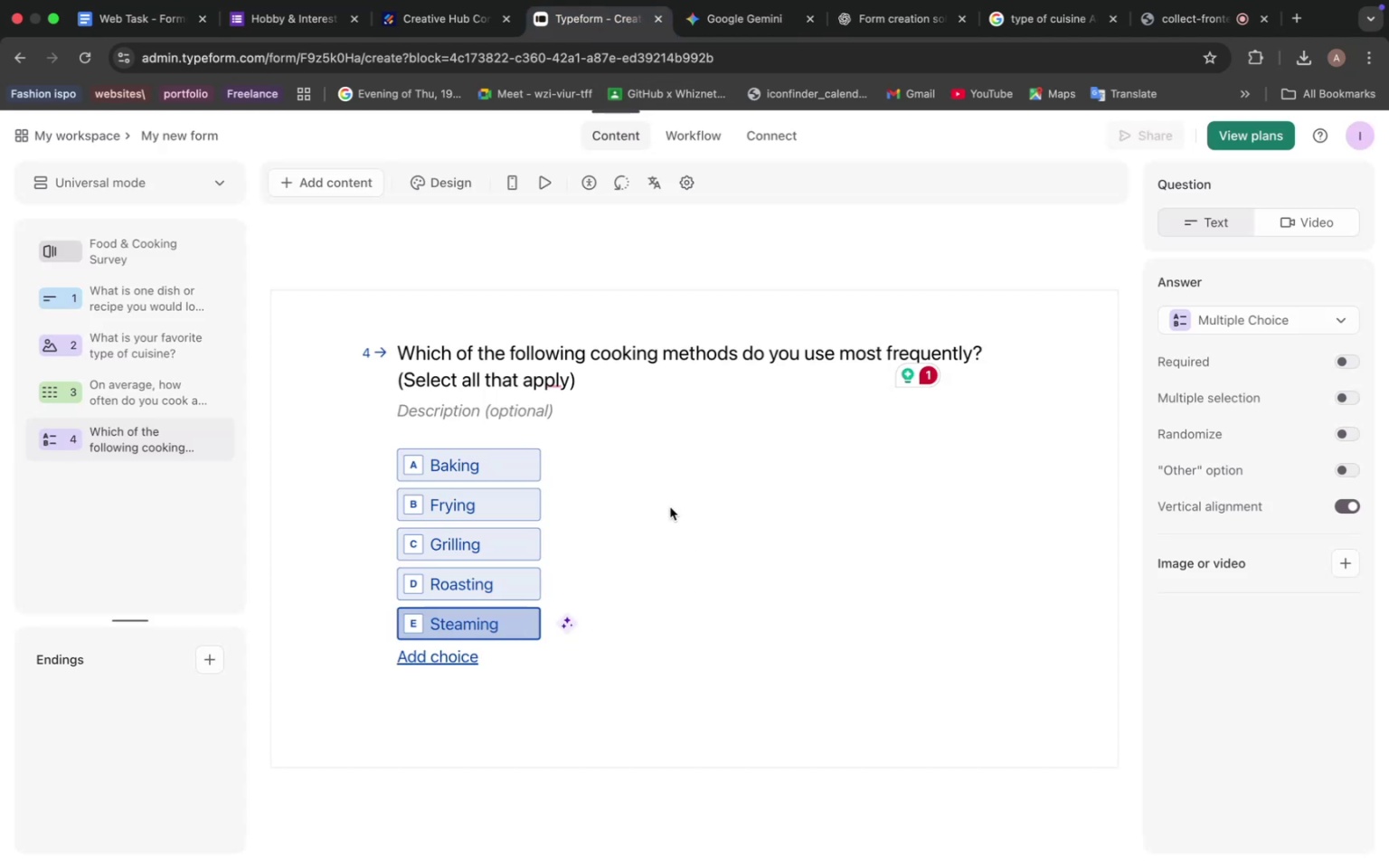 
left_click([670, 507])
 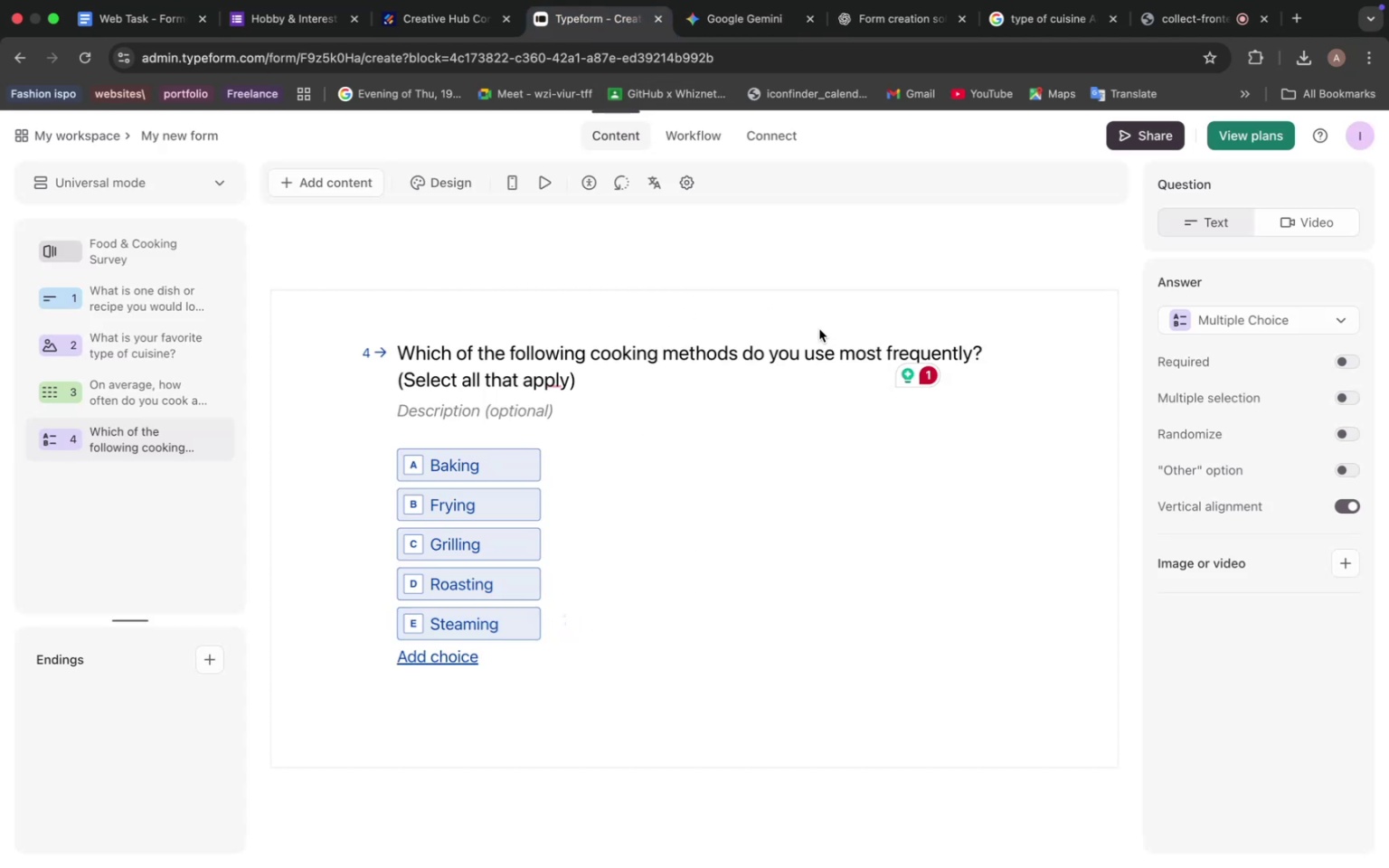 
left_click([550, 392])
 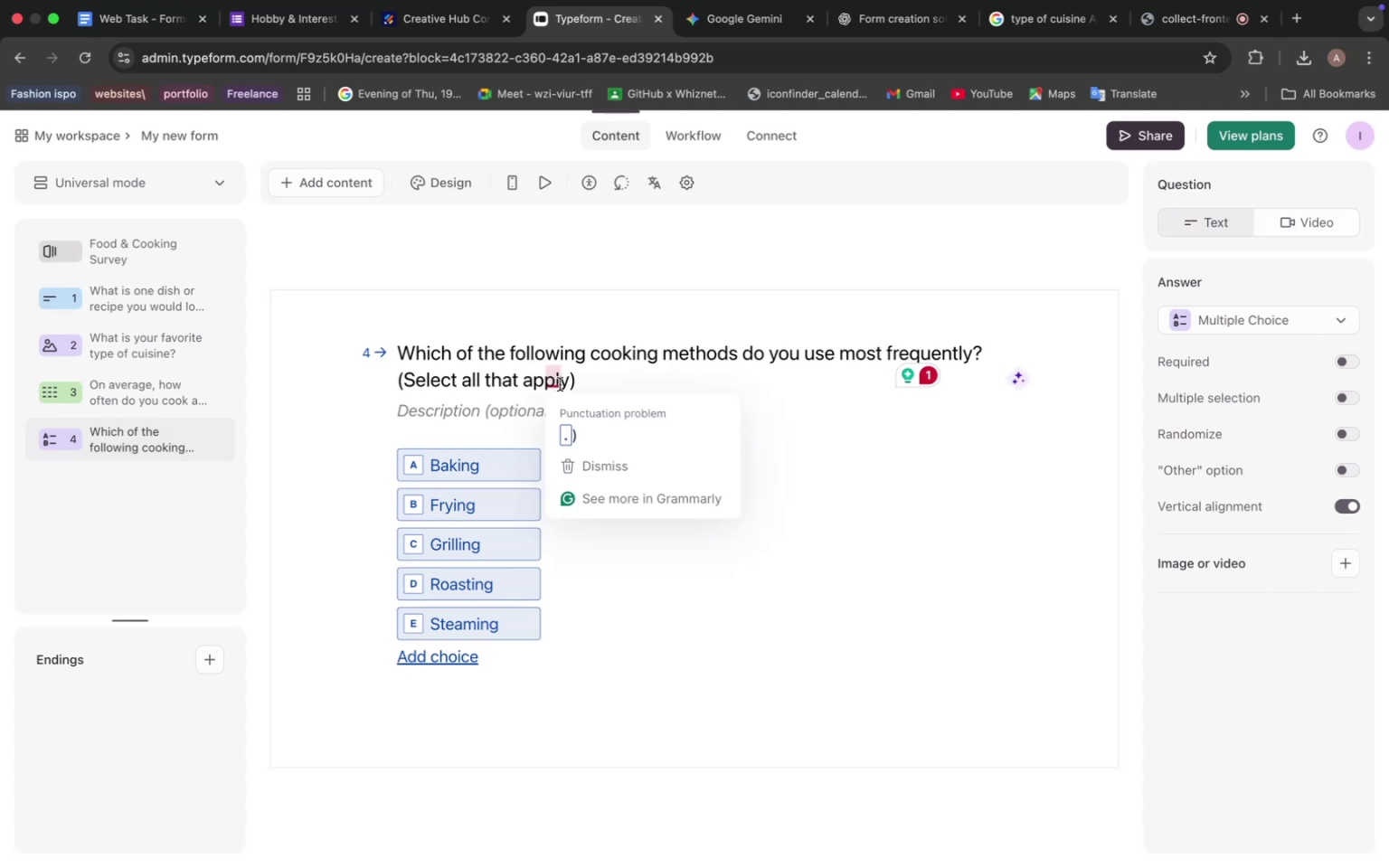 
left_click([586, 427])
 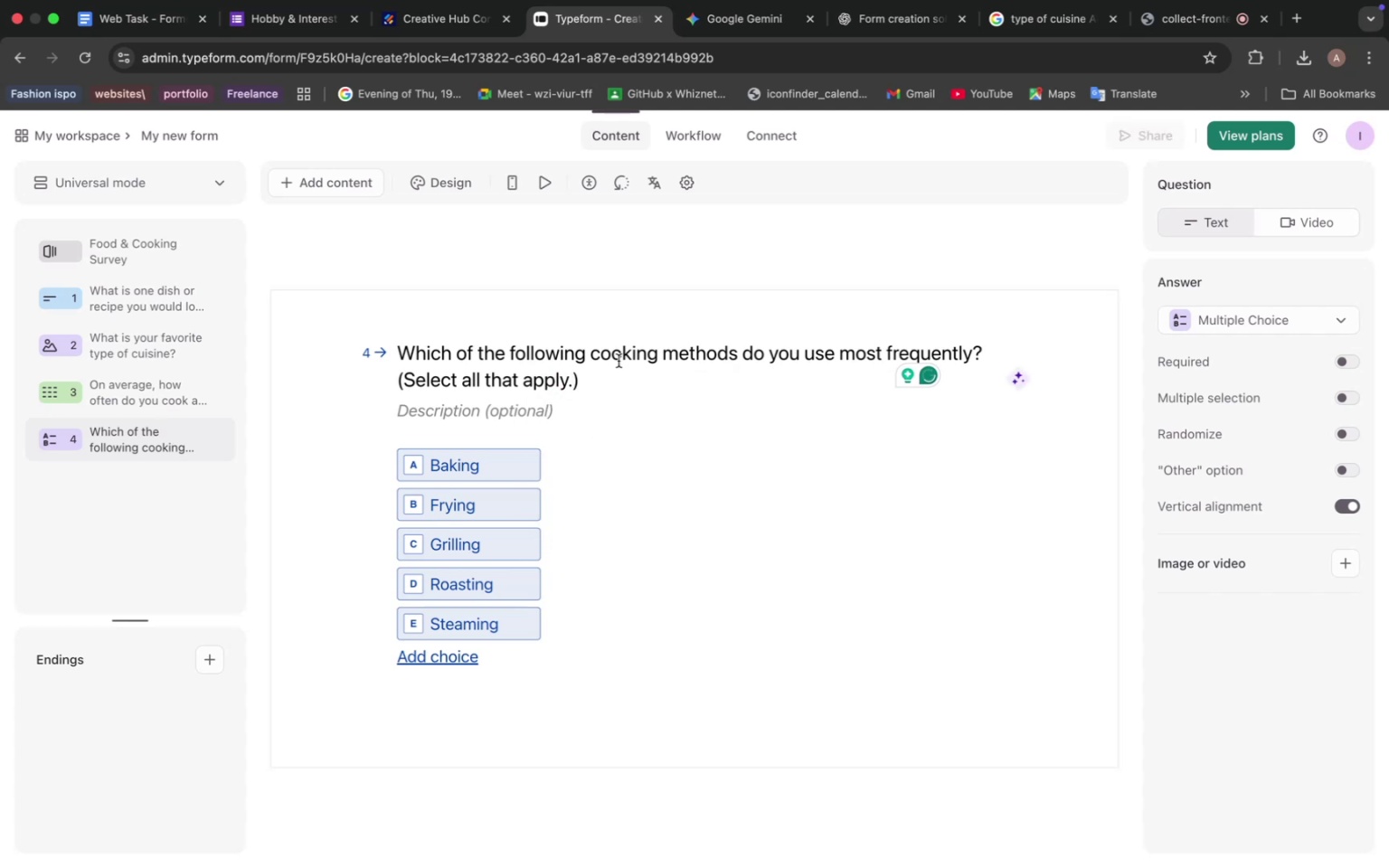 
left_click([628, 354])
 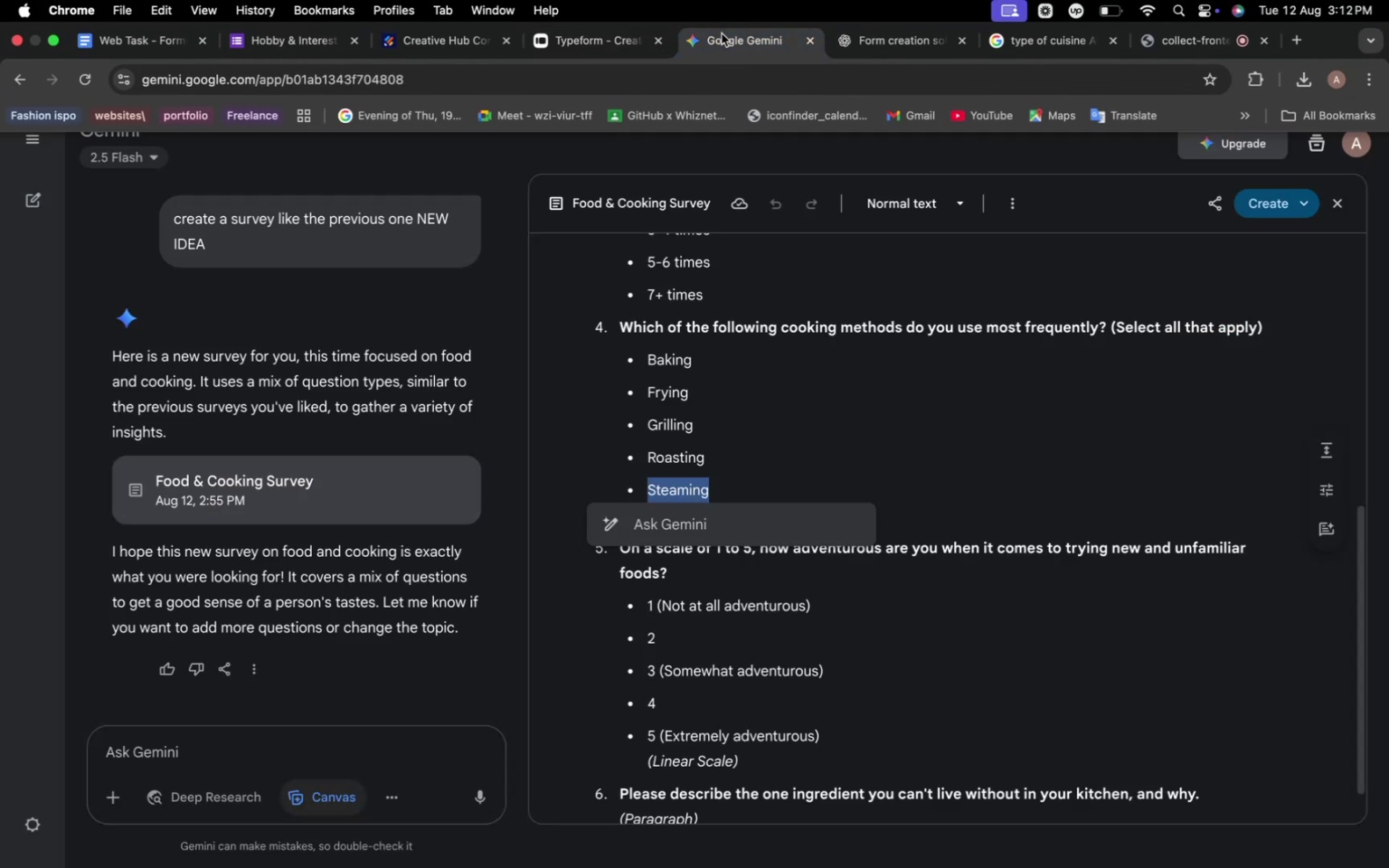 
scroll: coordinate [676, 480], scroll_direction: down, amount: 7.0
 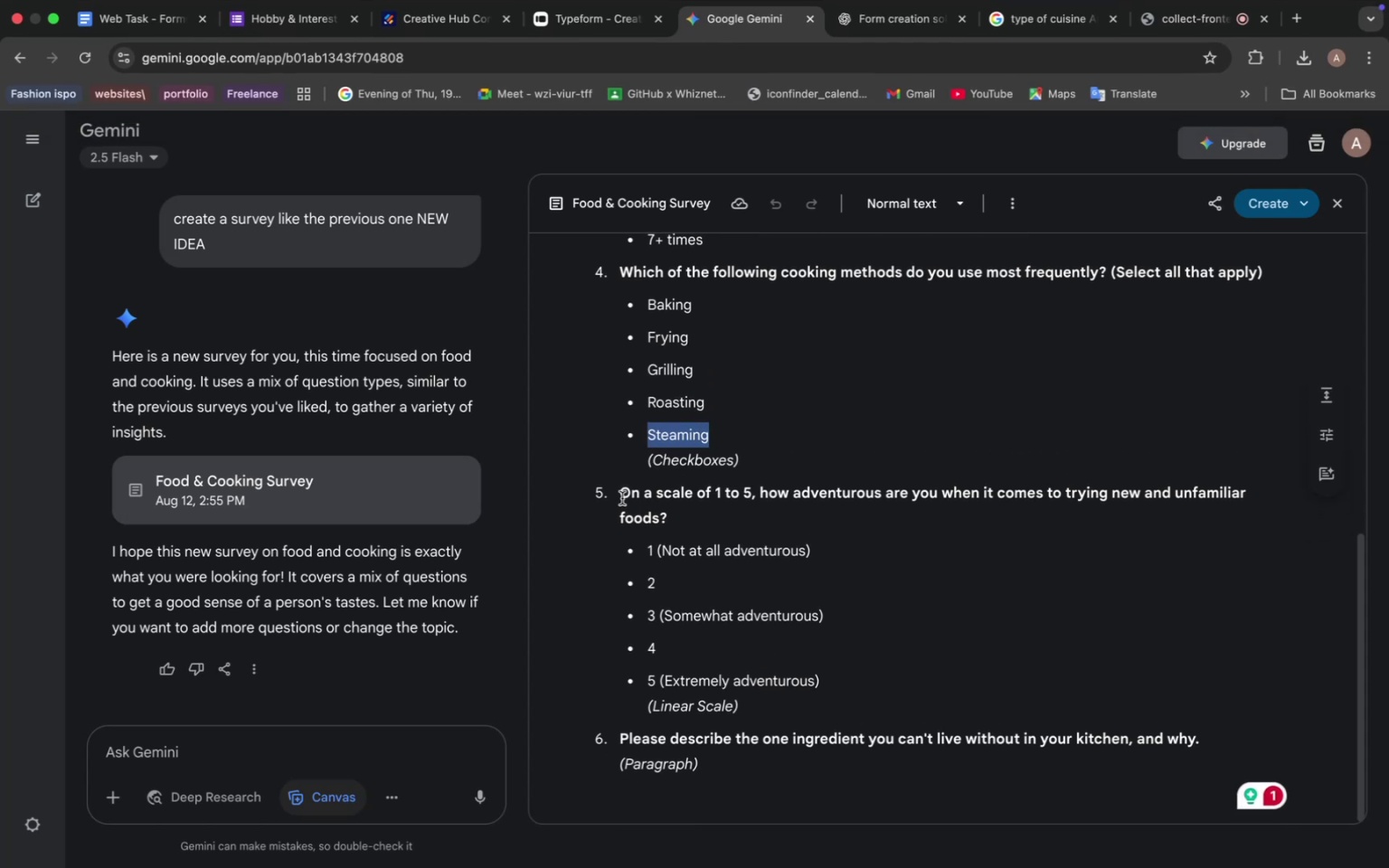 
left_click_drag(start_coordinate=[619, 489], to_coordinate=[667, 517])
 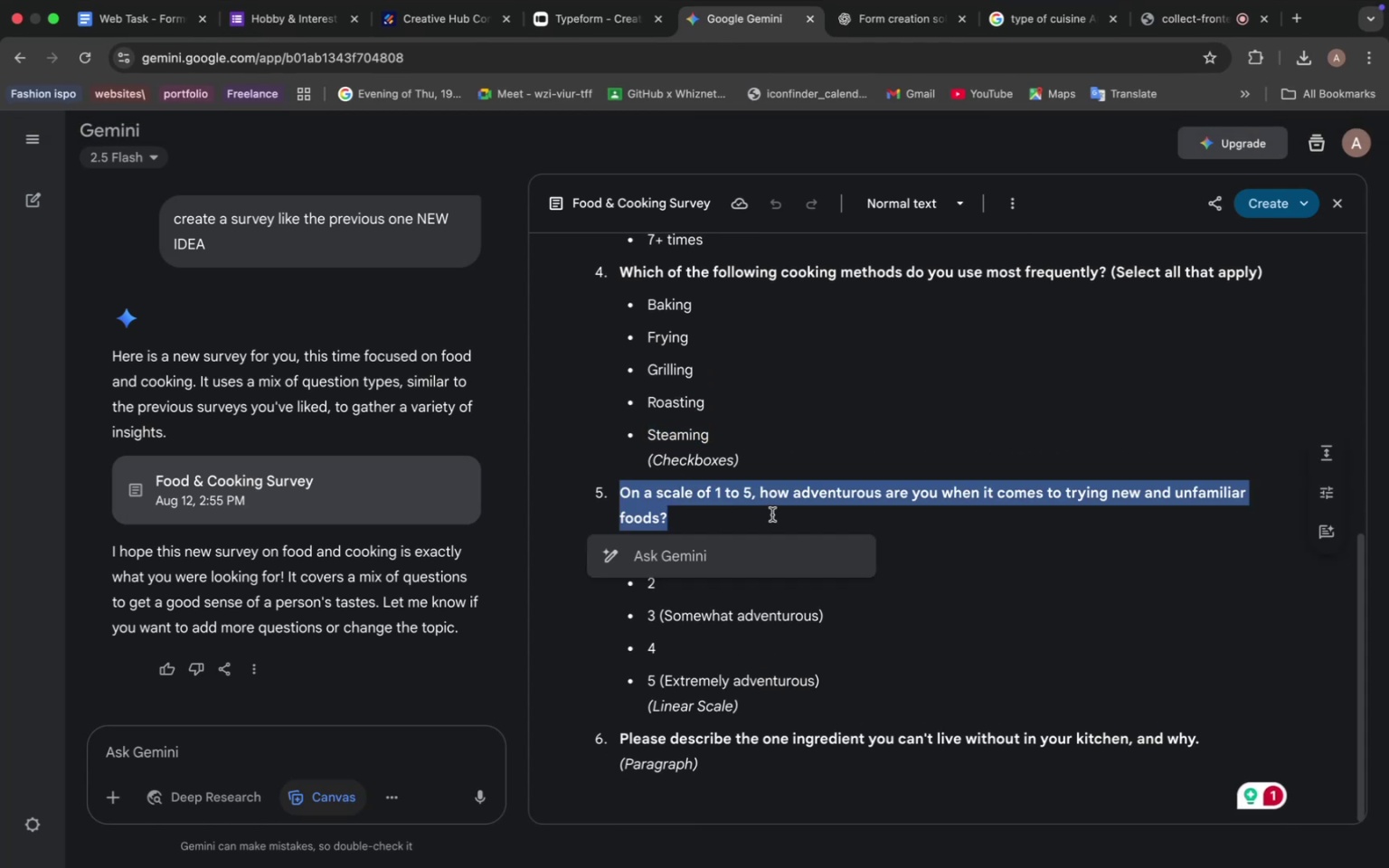 
key(Meta+C)
 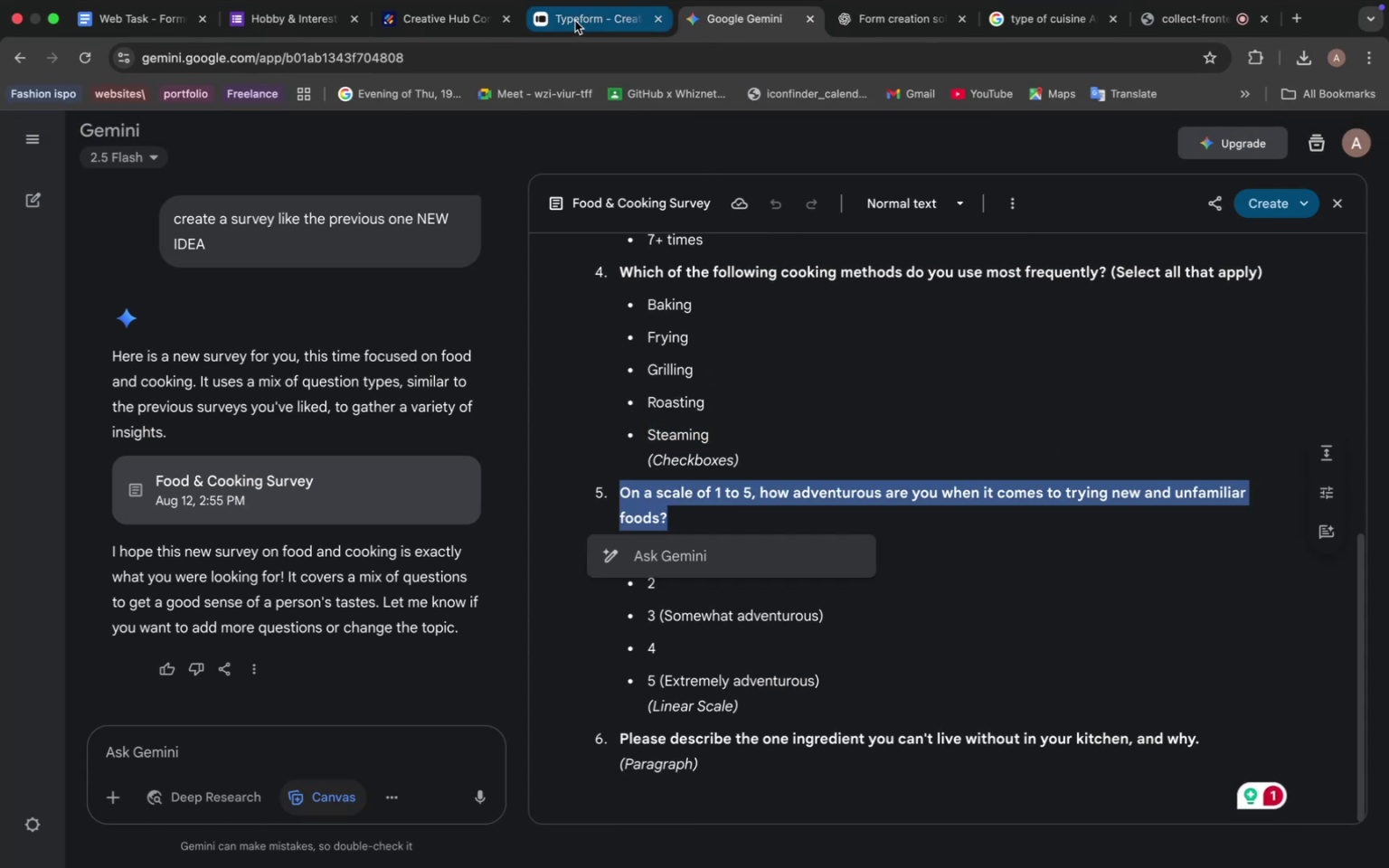 
left_click([575, 21])
 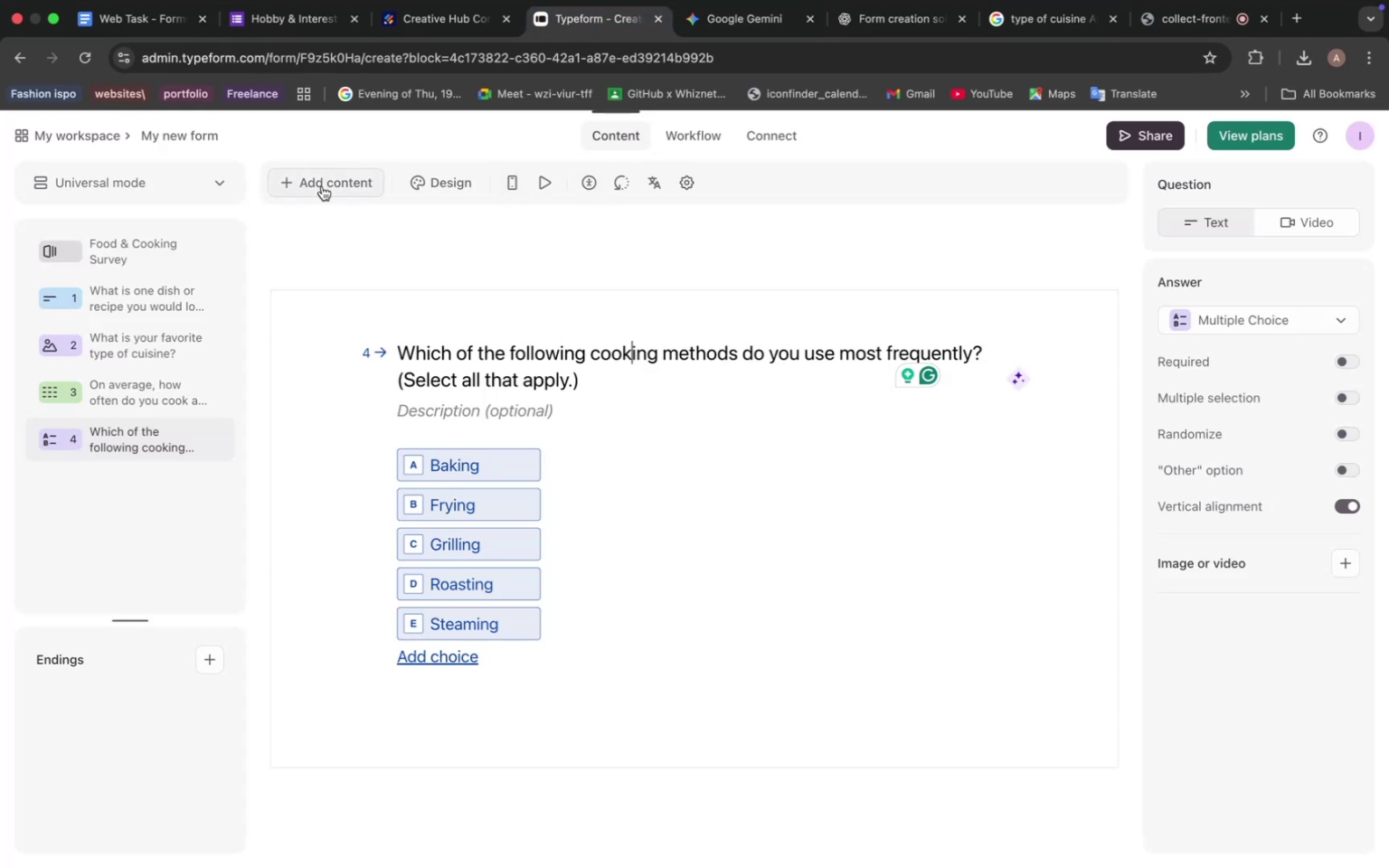 
left_click([322, 185])
 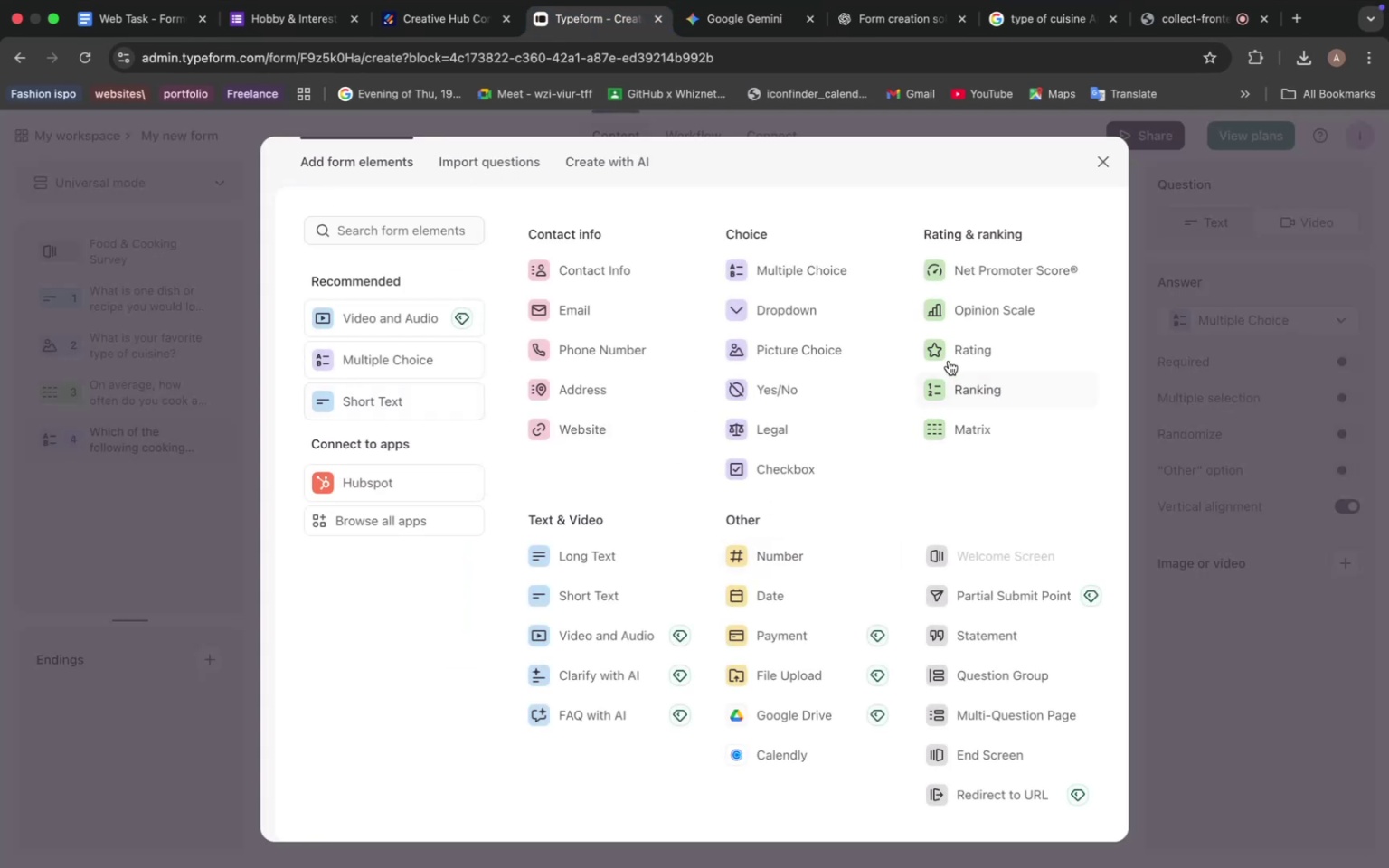 
left_click([951, 354])
 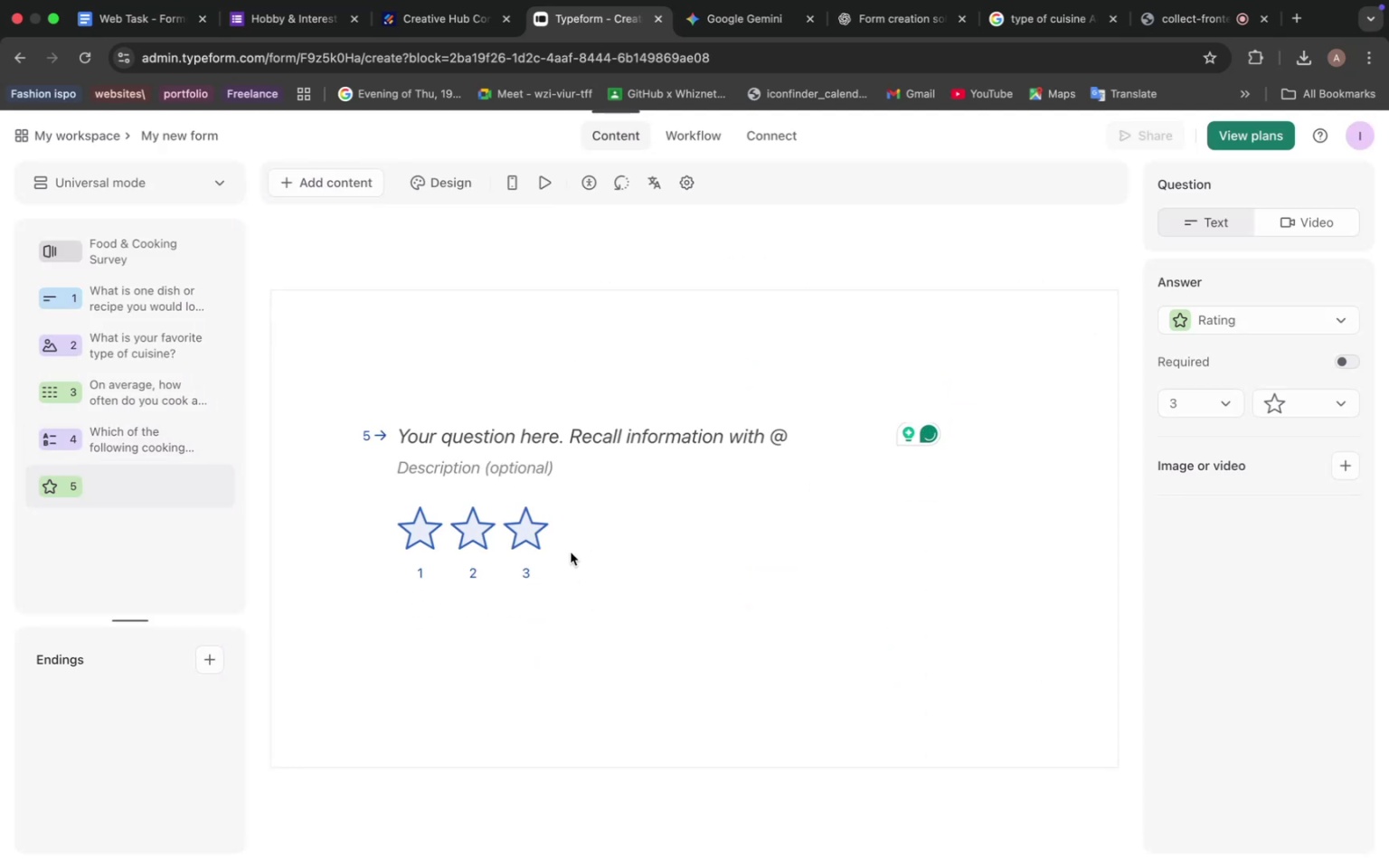 
left_click([565, 542])
 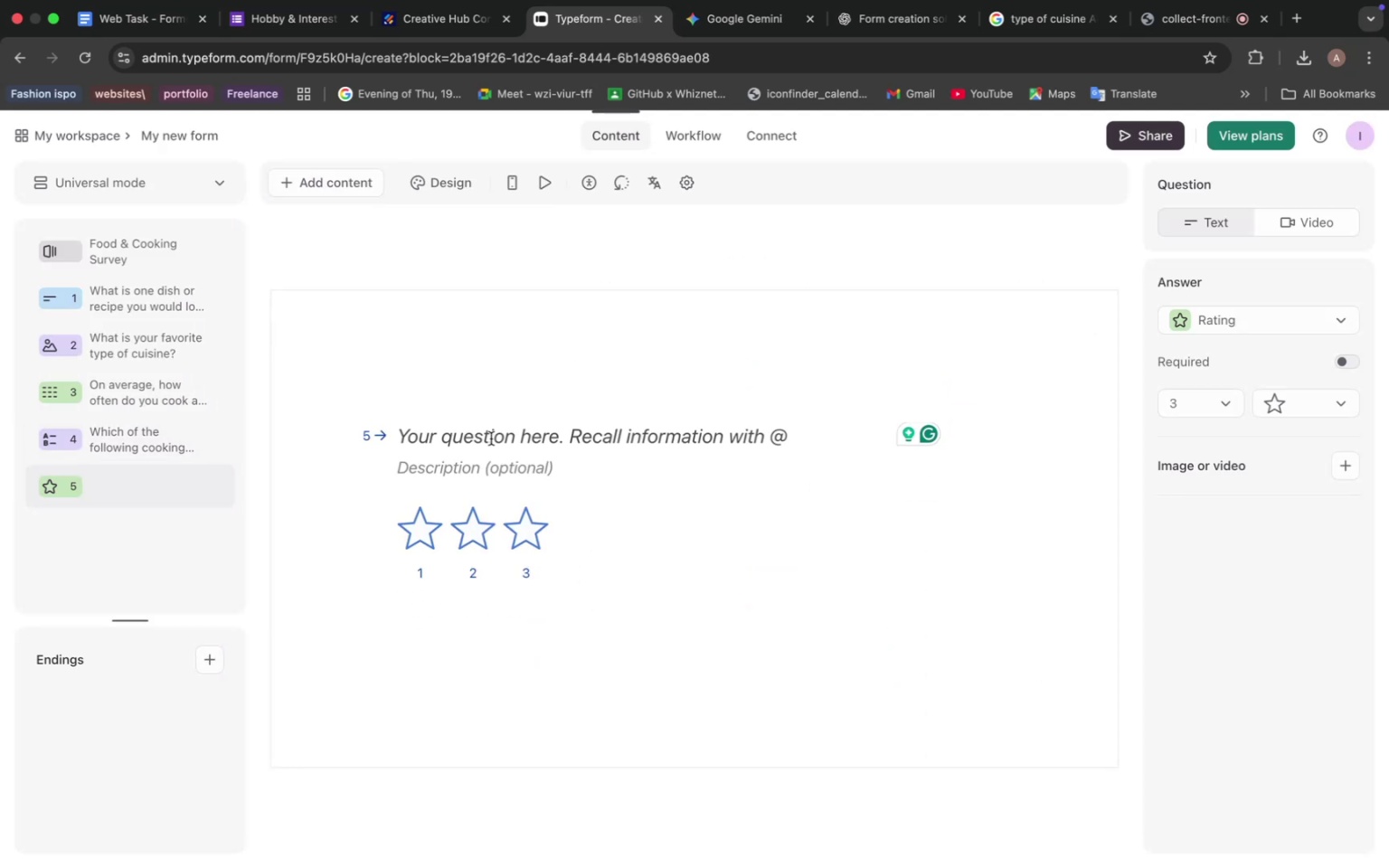 
left_click([490, 436])
 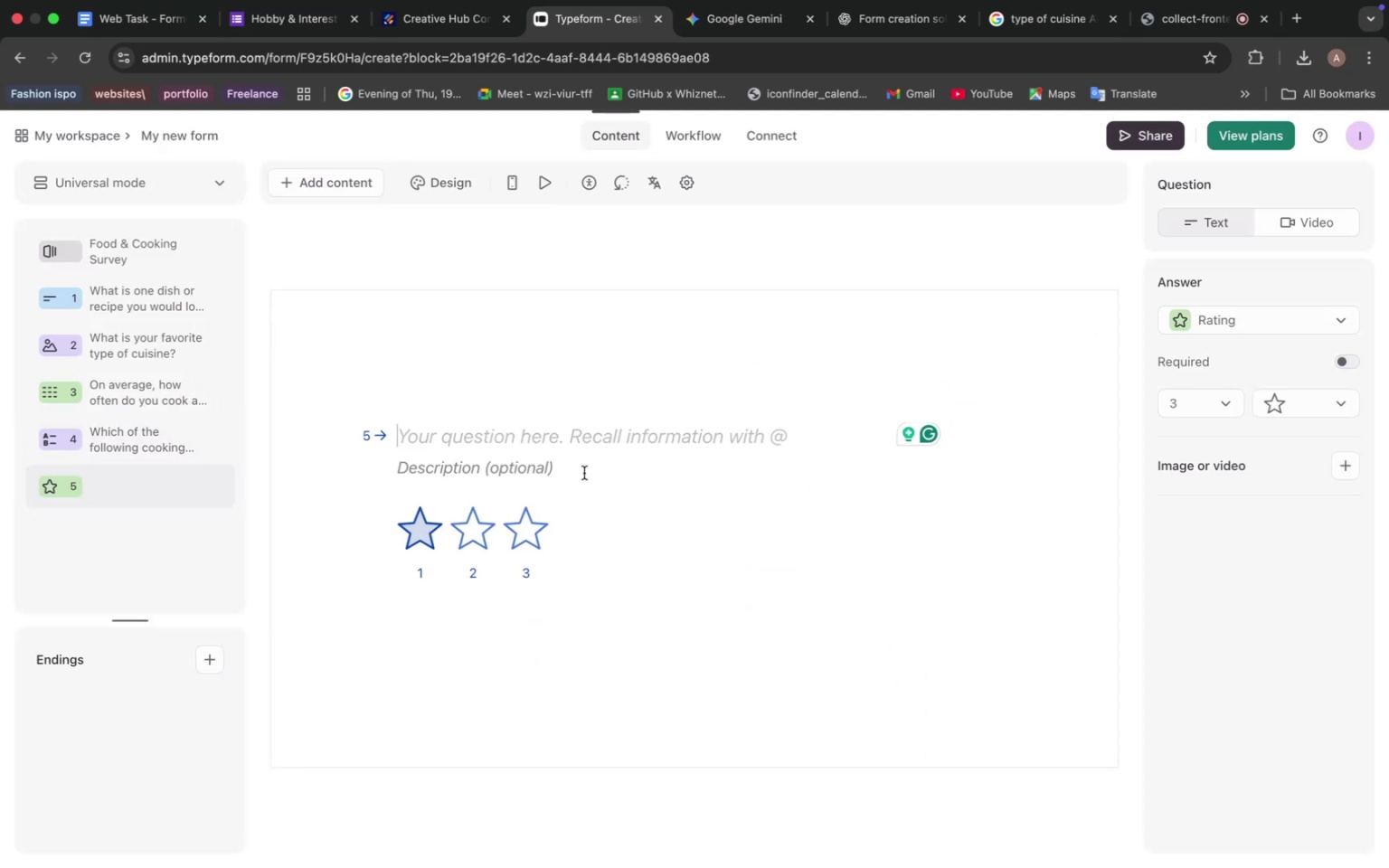 
key(Meta+V)
 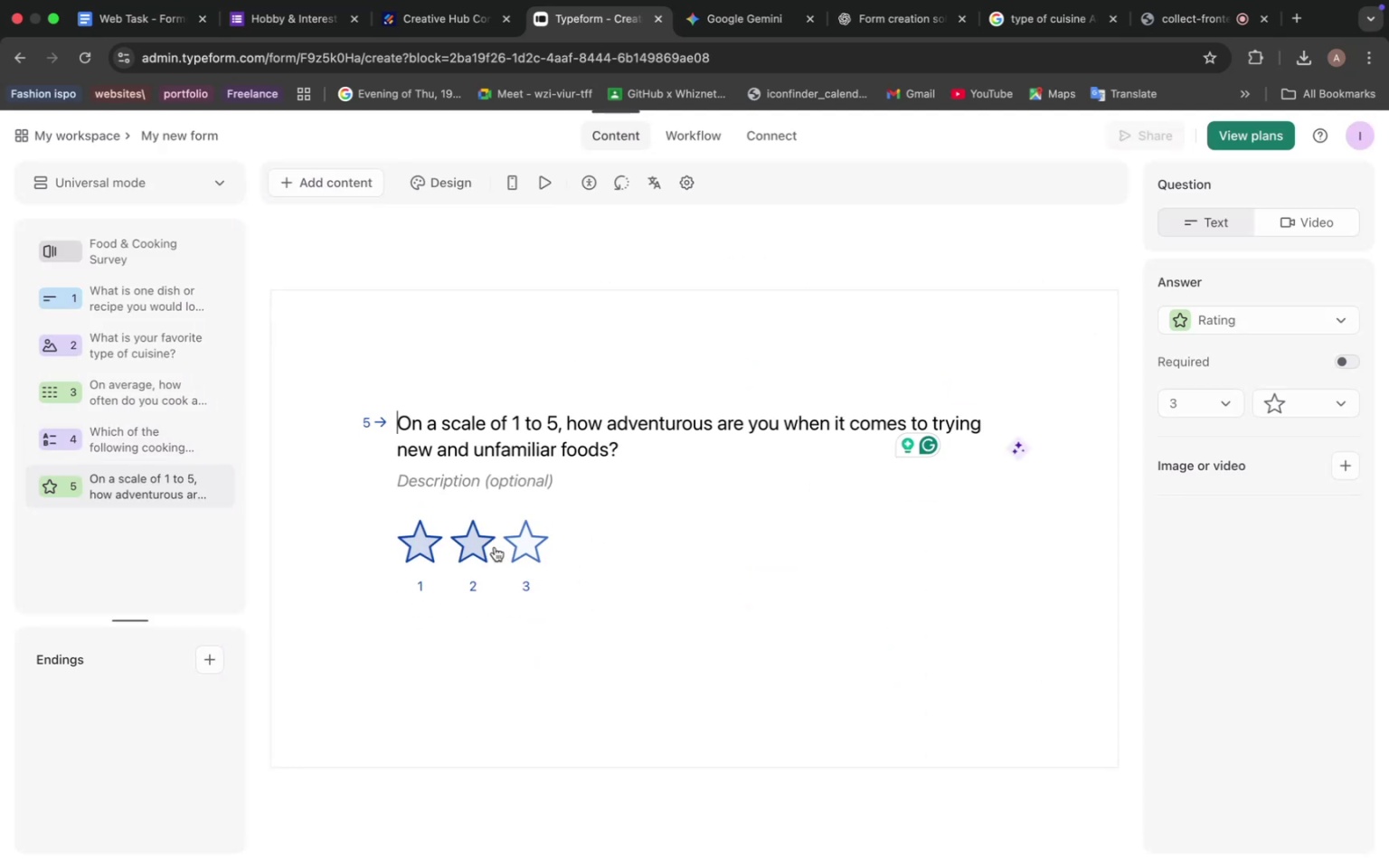 
left_click([541, 542])
 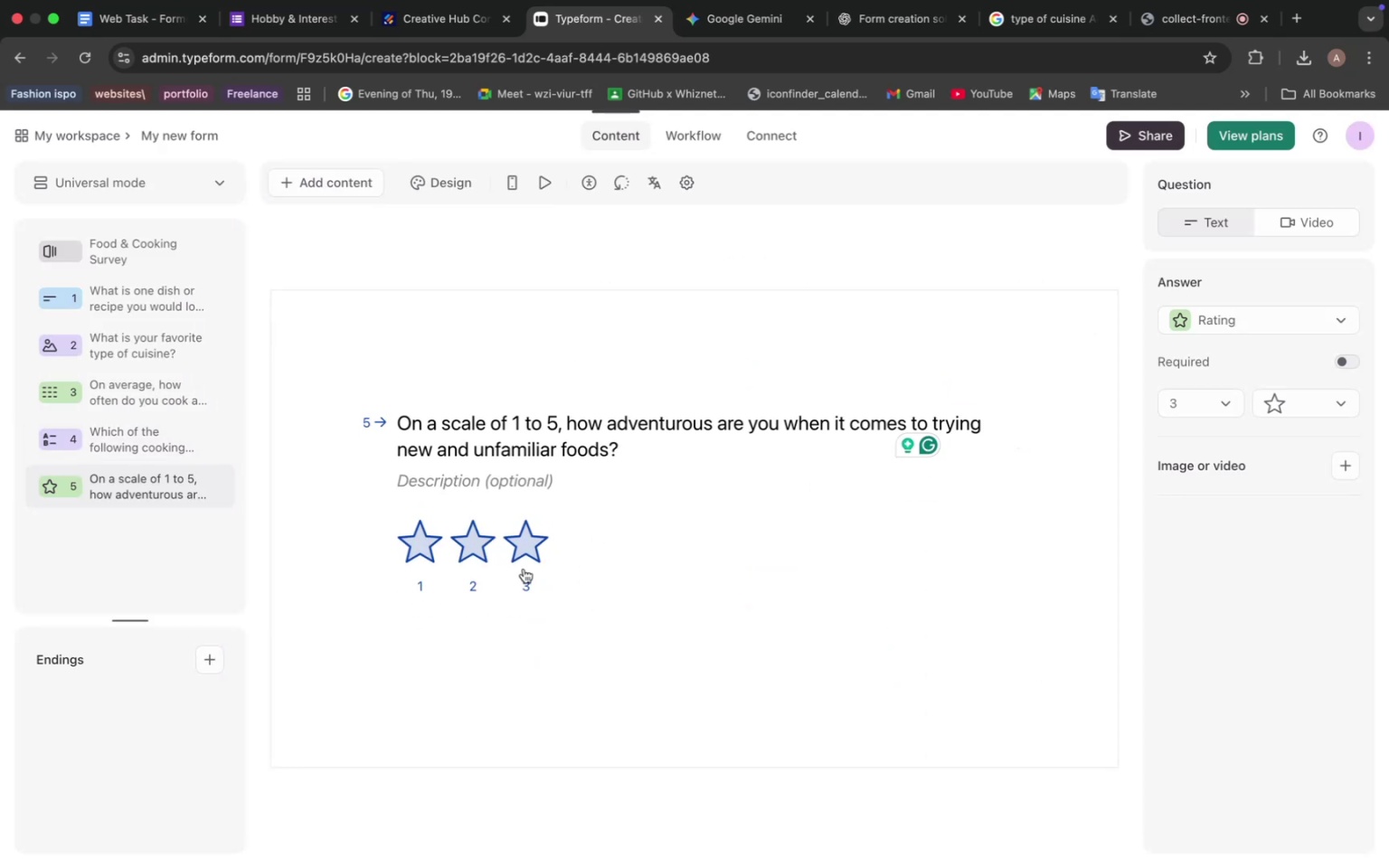 
left_click_drag(start_coordinate=[522, 570], to_coordinate=[566, 568])
 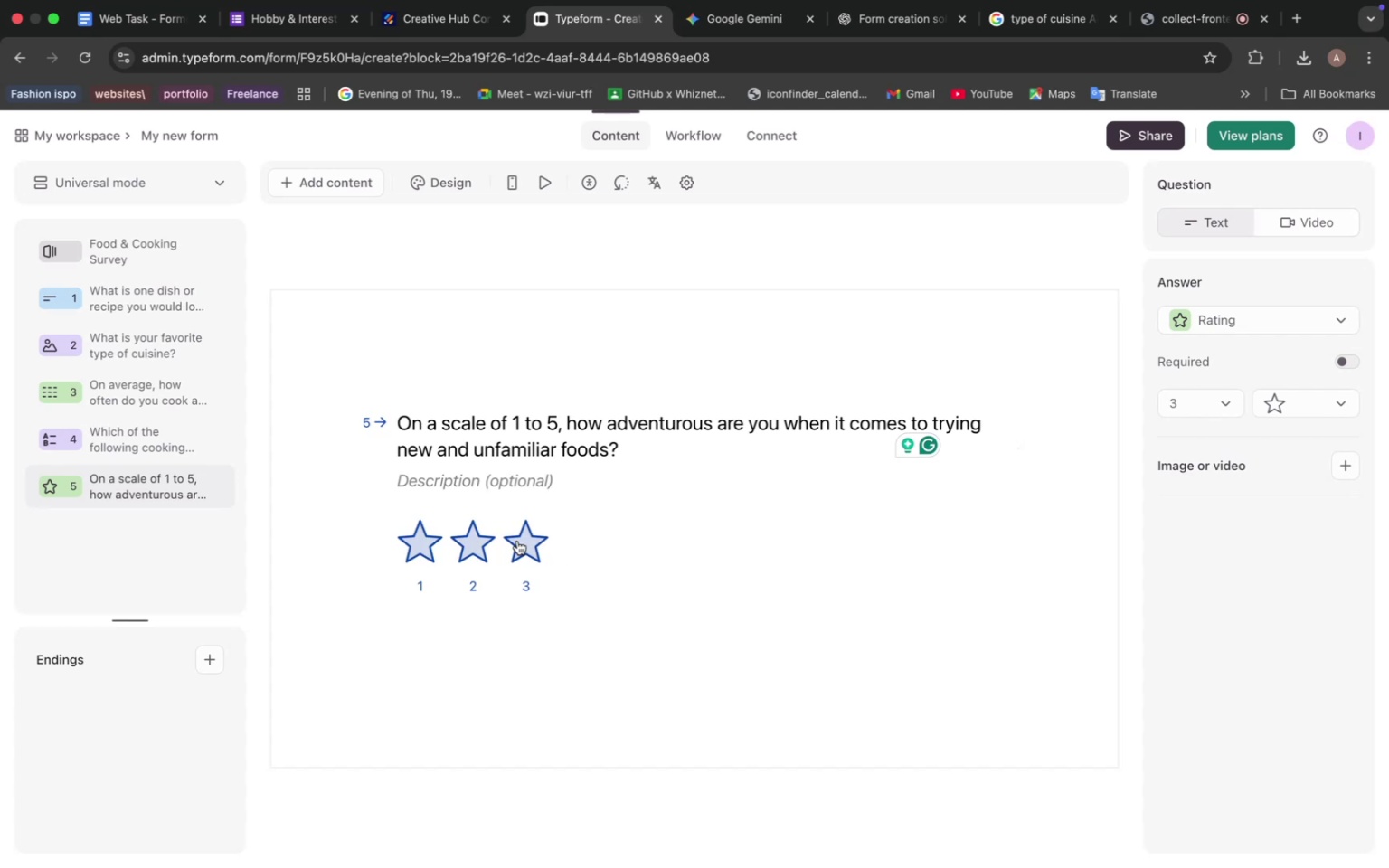 
key(Meta+D)
 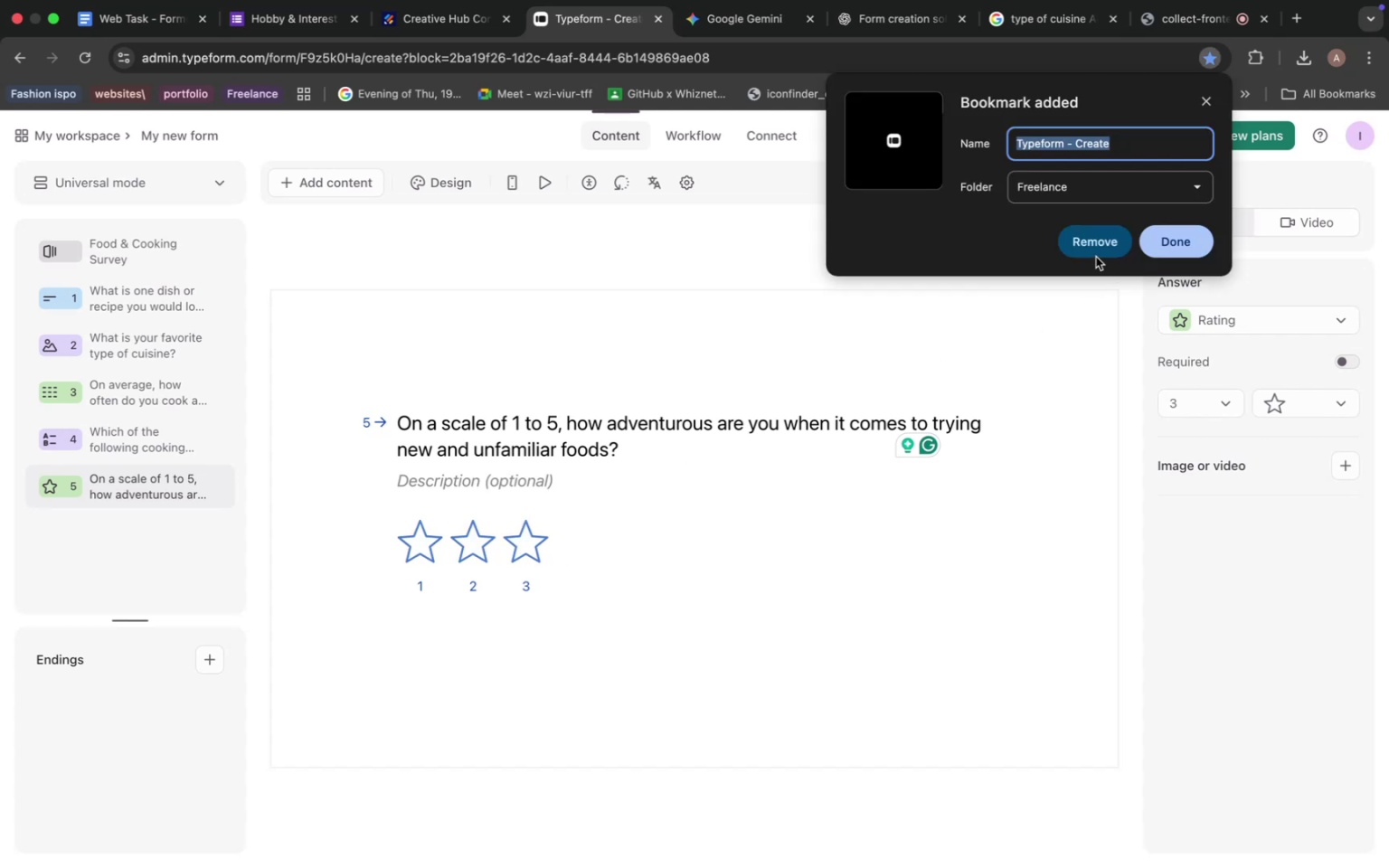 
left_click([1095, 256])
 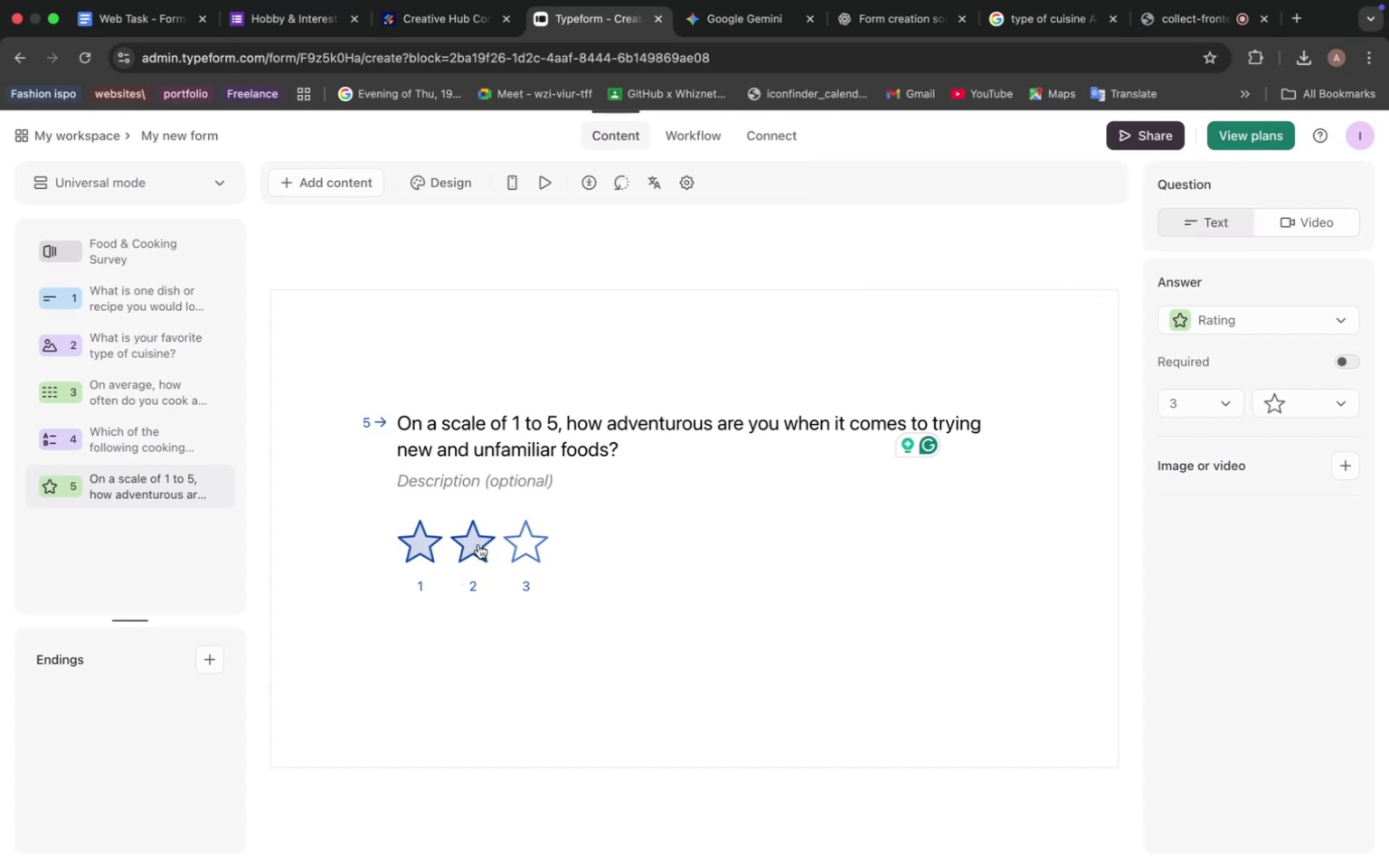 
left_click([478, 544])
 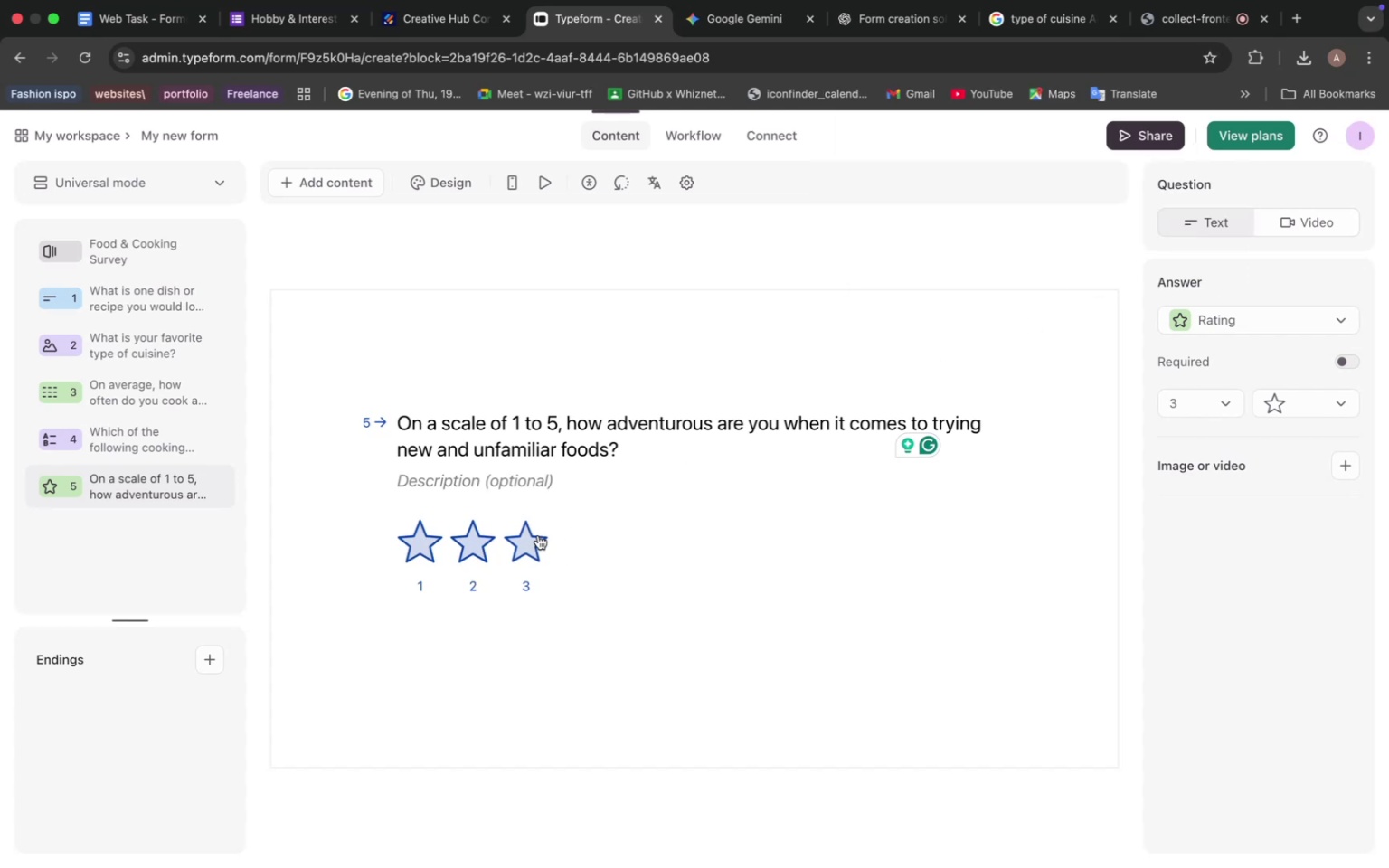 
left_click([538, 535])
 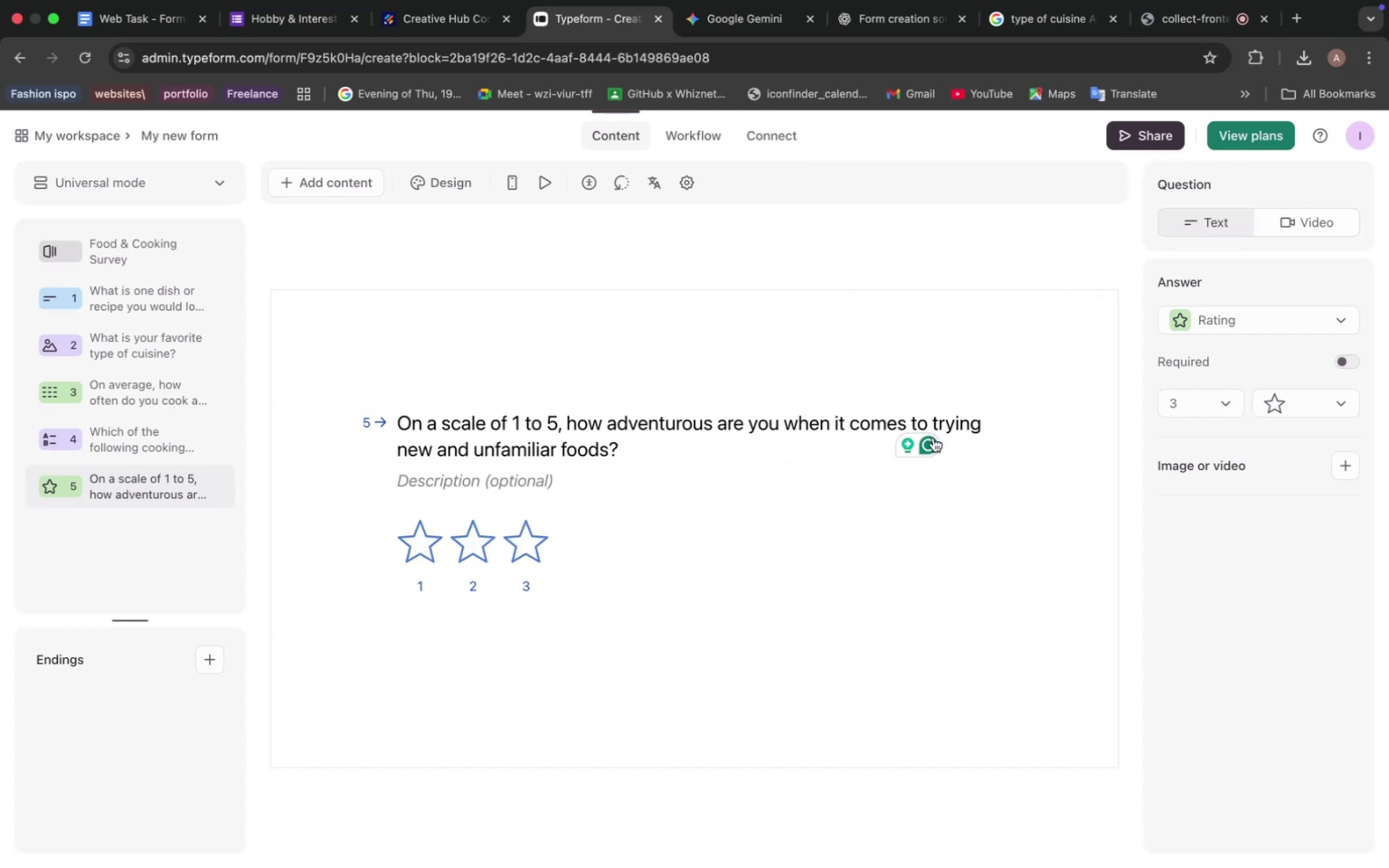 
left_click_drag(start_coordinate=[919, 444], to_coordinate=[1092, 467])
 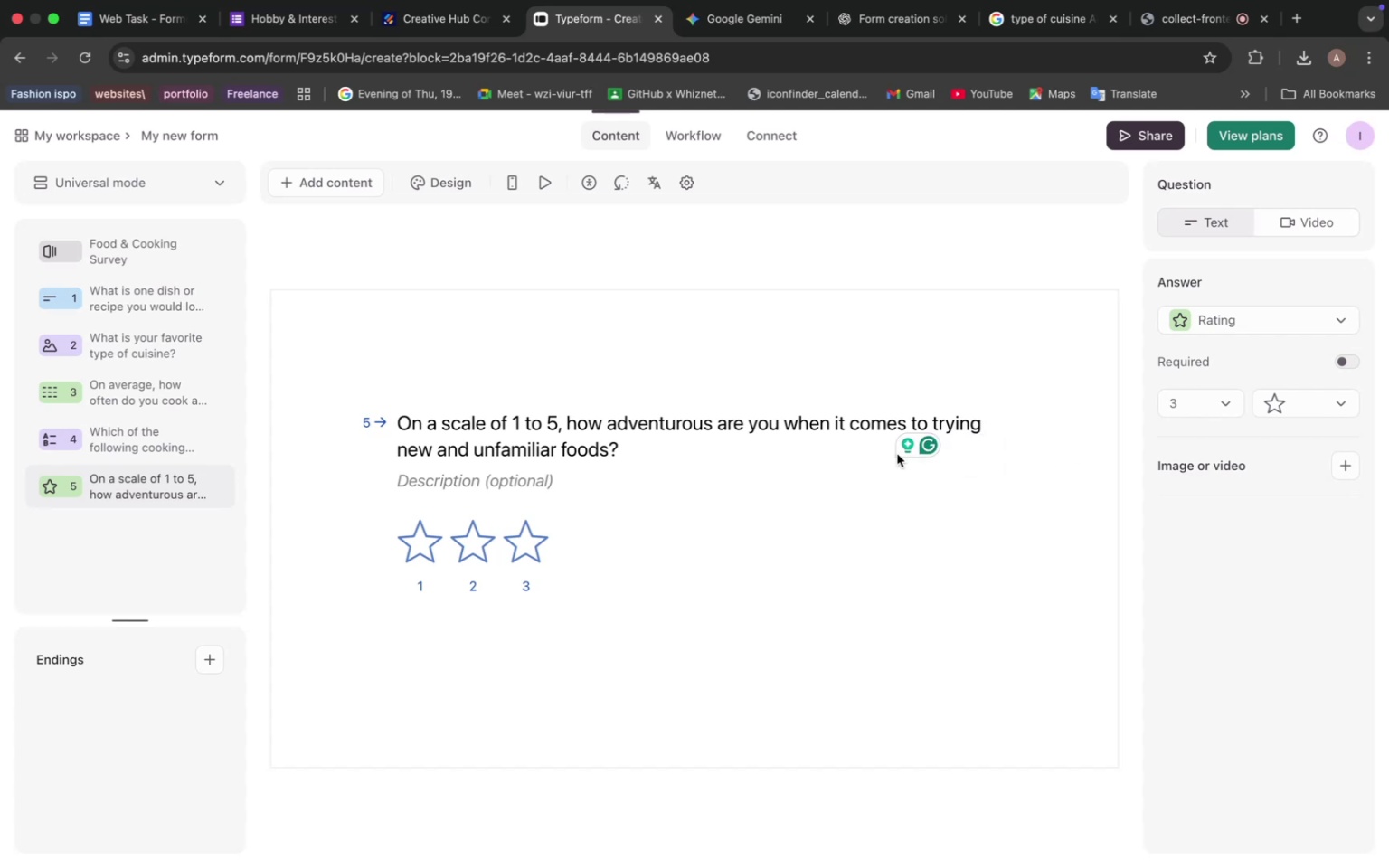 
left_click_drag(start_coordinate=[897, 454], to_coordinate=[992, 475])
 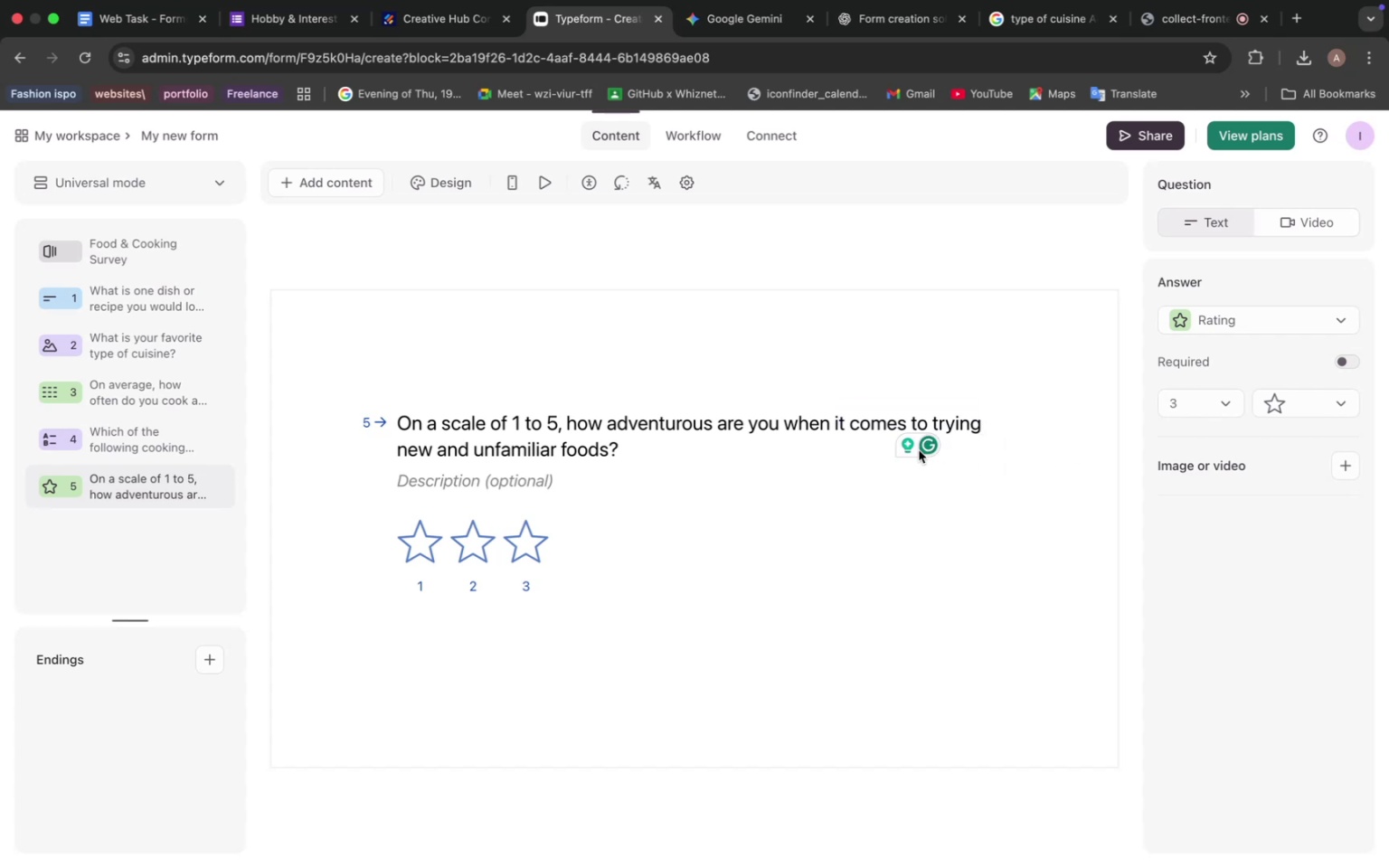 
left_click_drag(start_coordinate=[919, 450], to_coordinate=[1037, 475])
 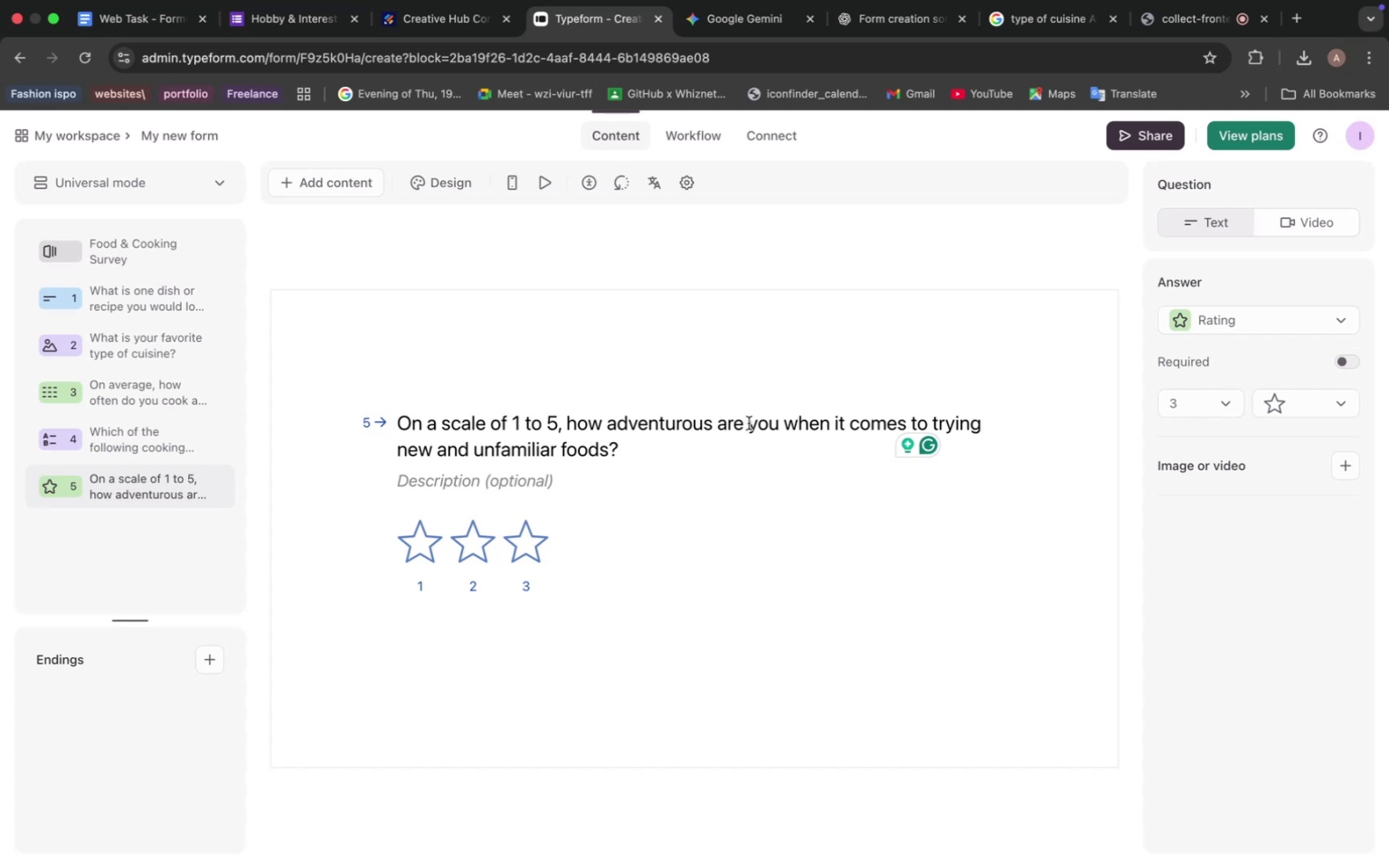 
wait(12.06)
 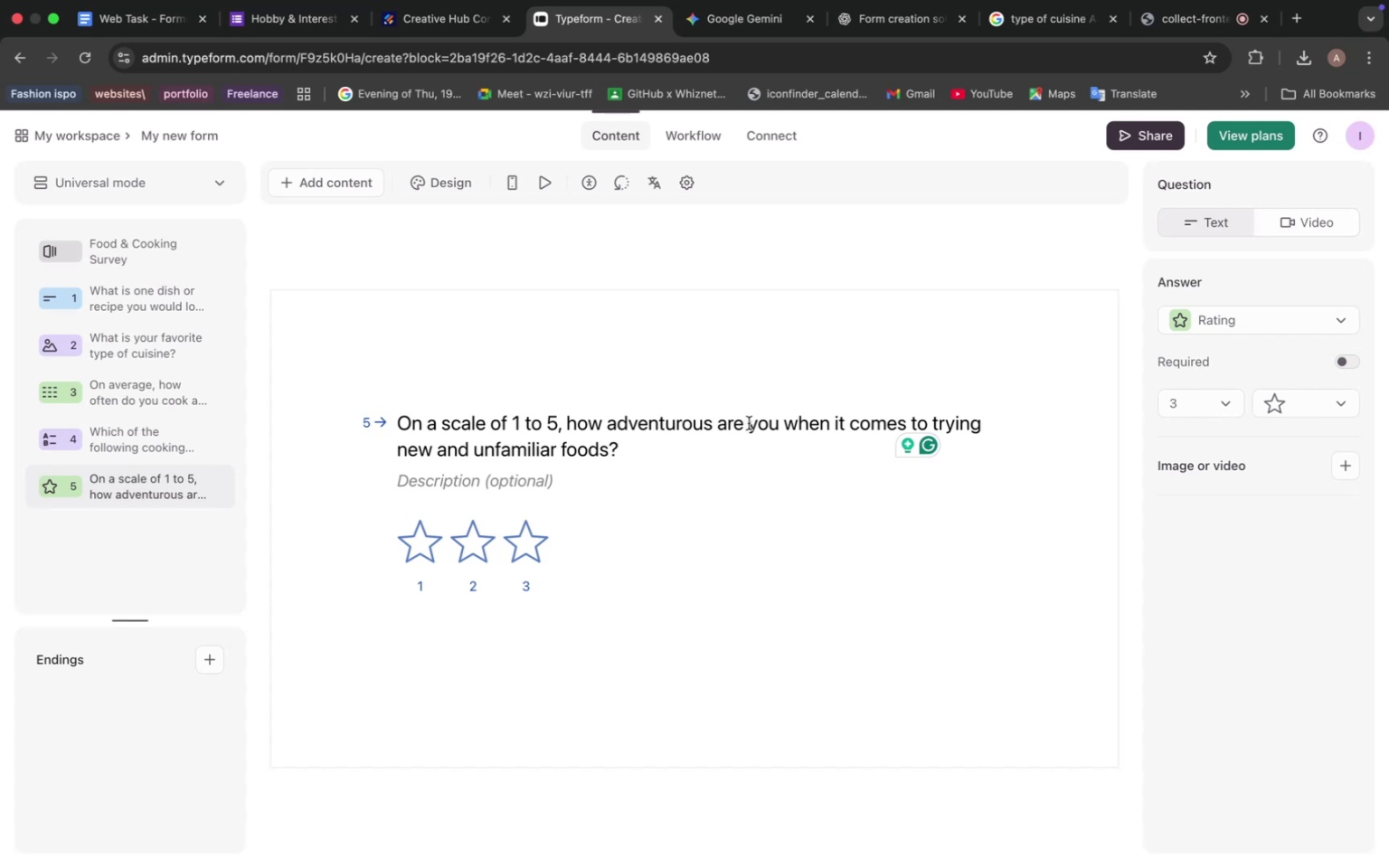 
left_click([529, 532])
 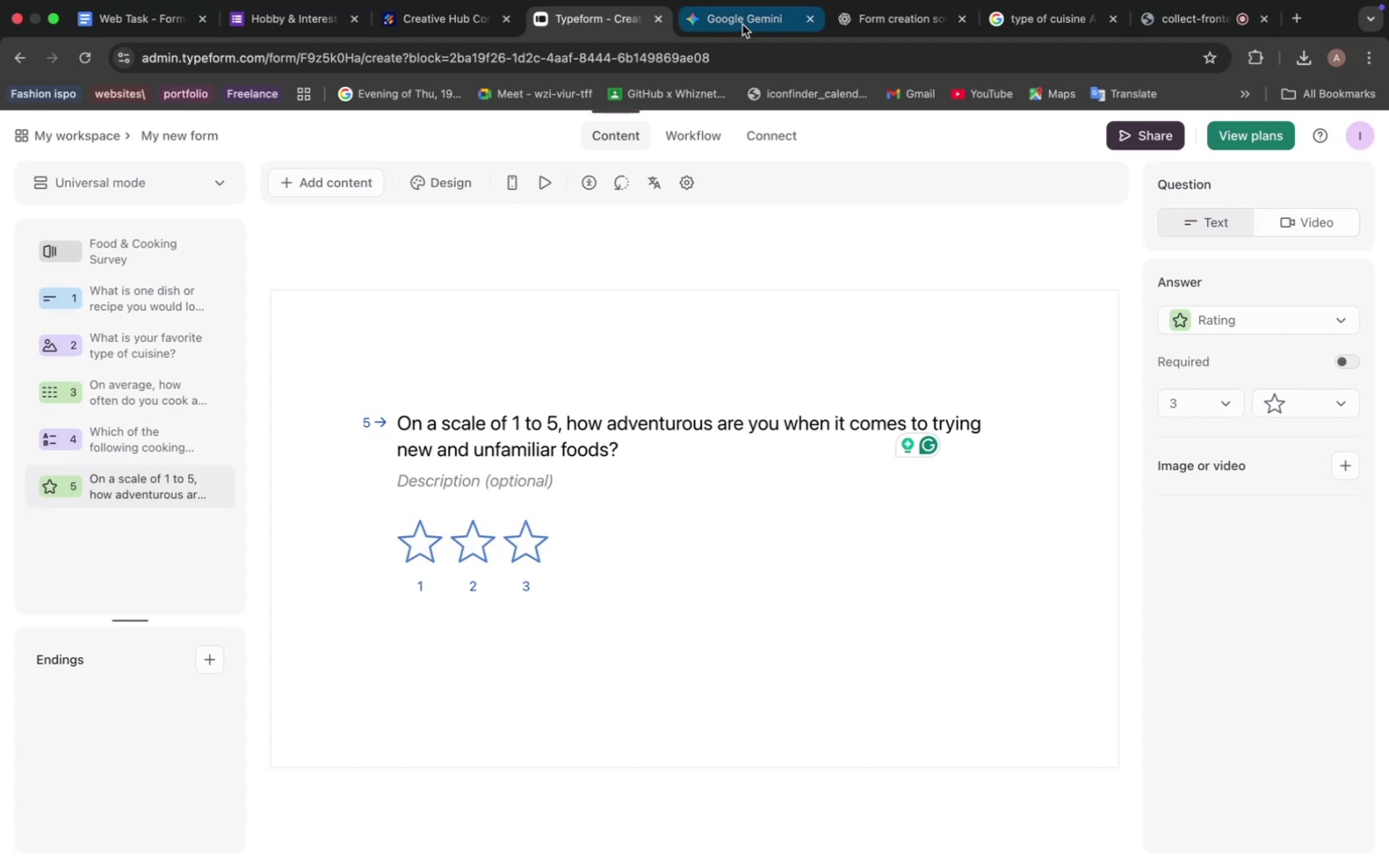 
left_click([743, 24])
 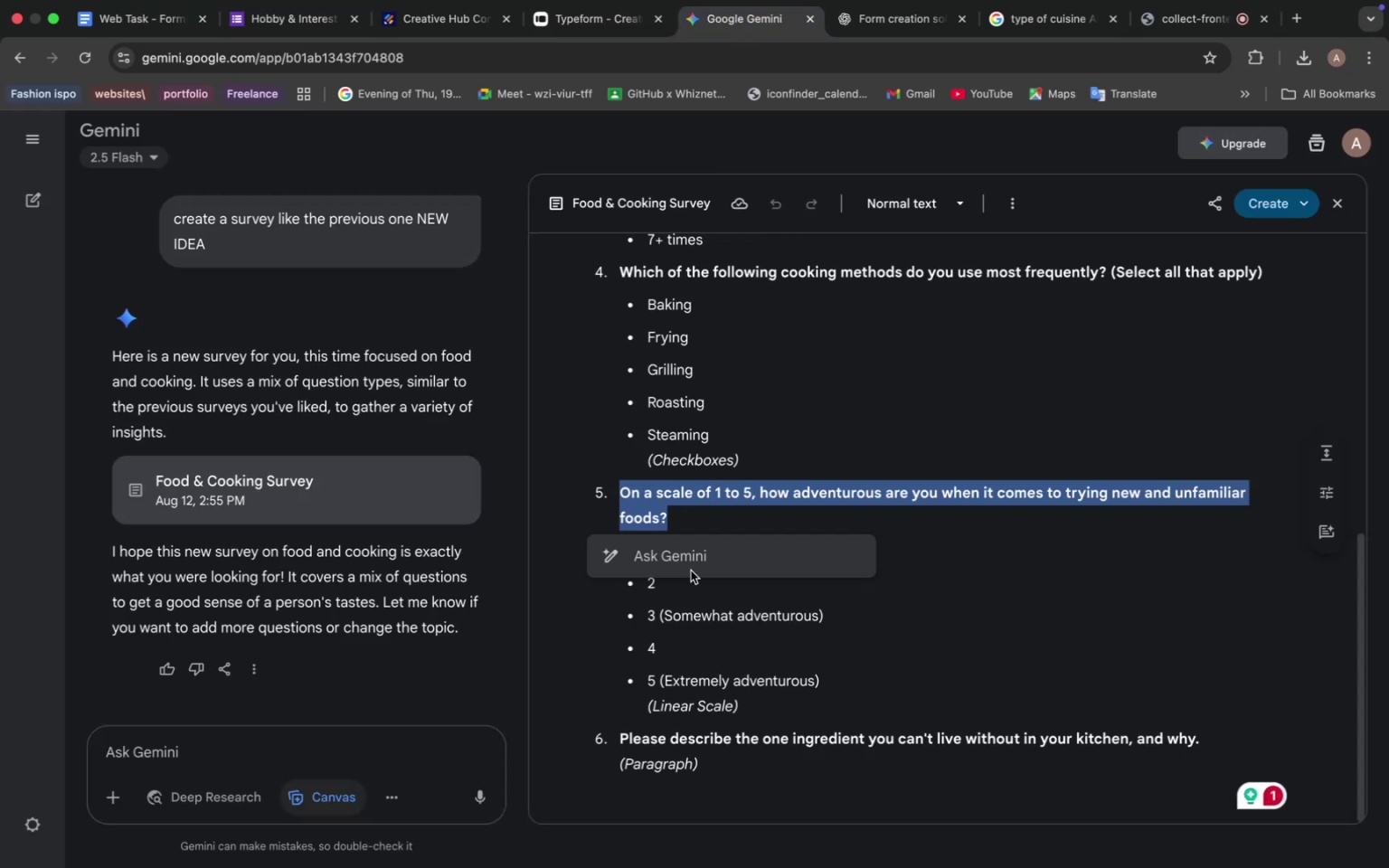 
scroll: coordinate [706, 496], scroll_direction: down, amount: 5.0
 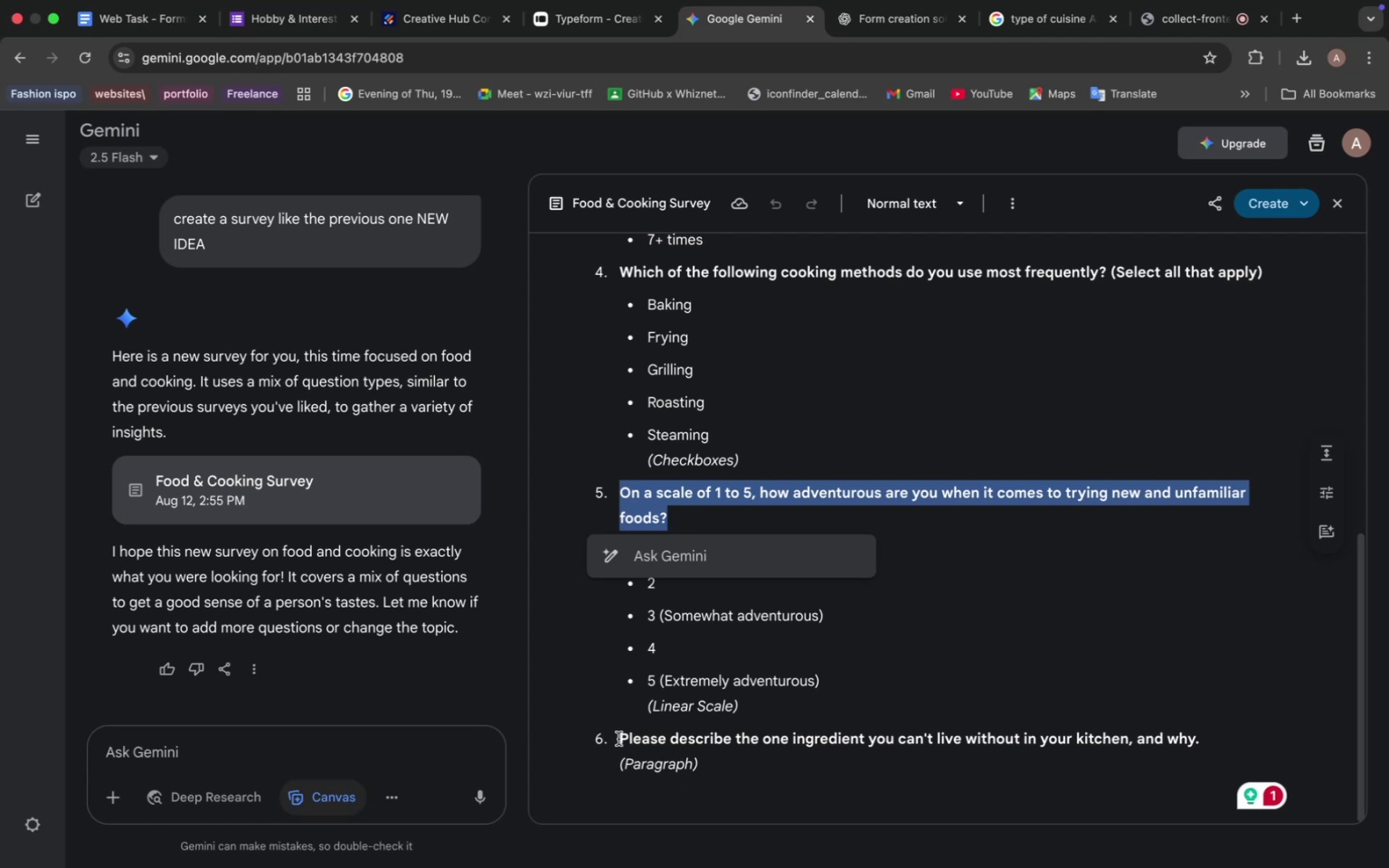 
wait(7.11)
 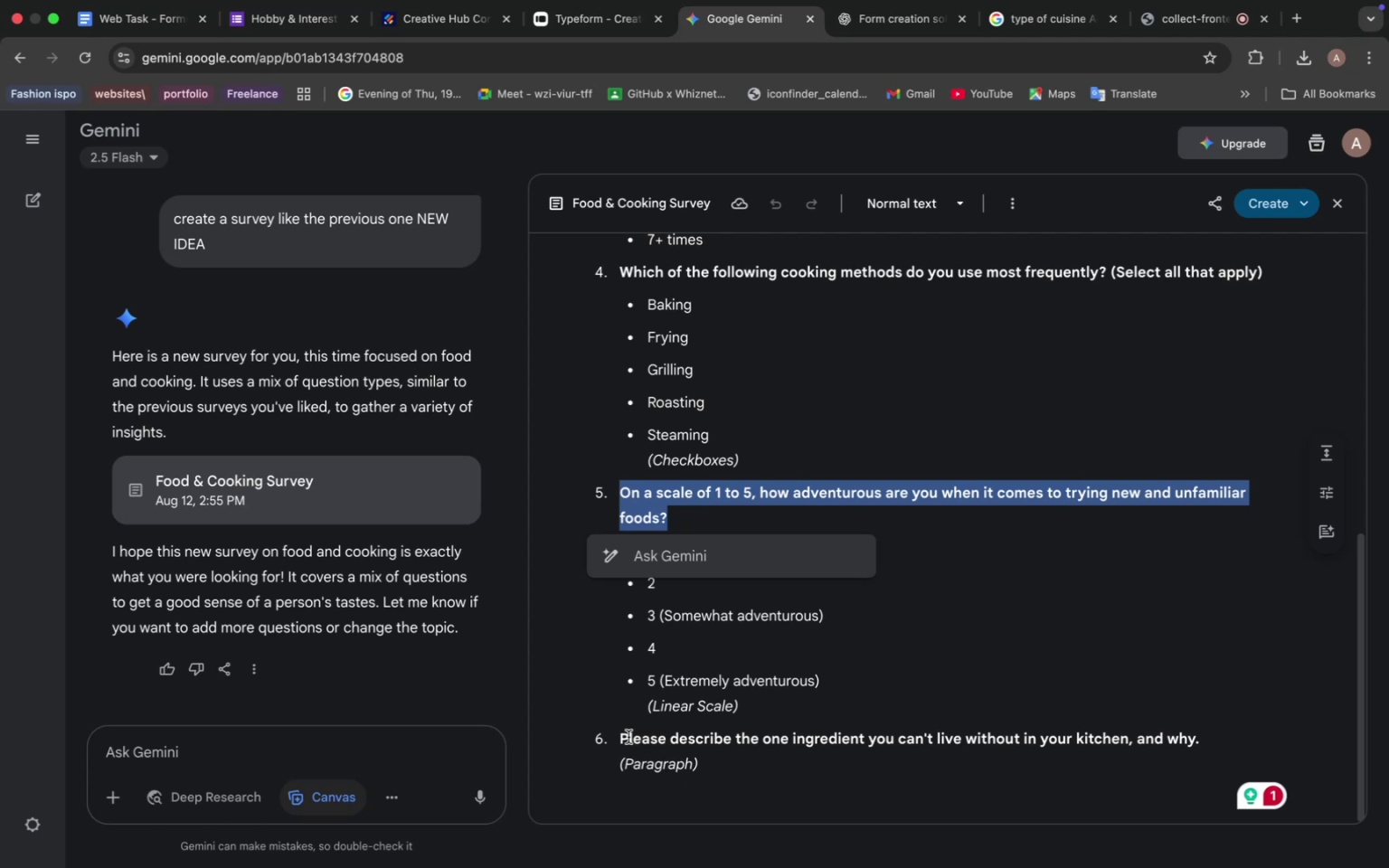 
left_click_drag(start_coordinate=[619, 739], to_coordinate=[1199, 742])
 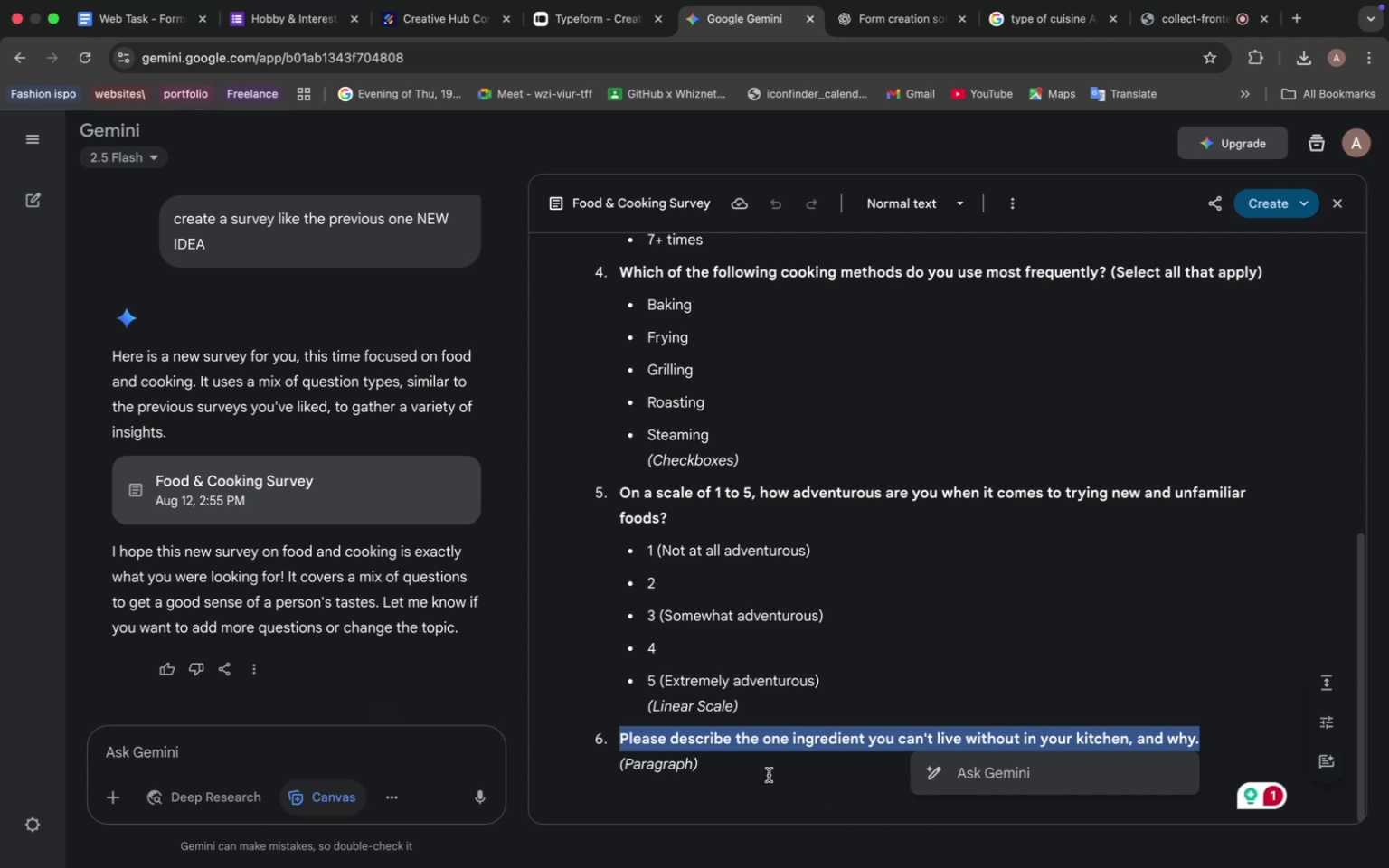 
key(Meta+C)
 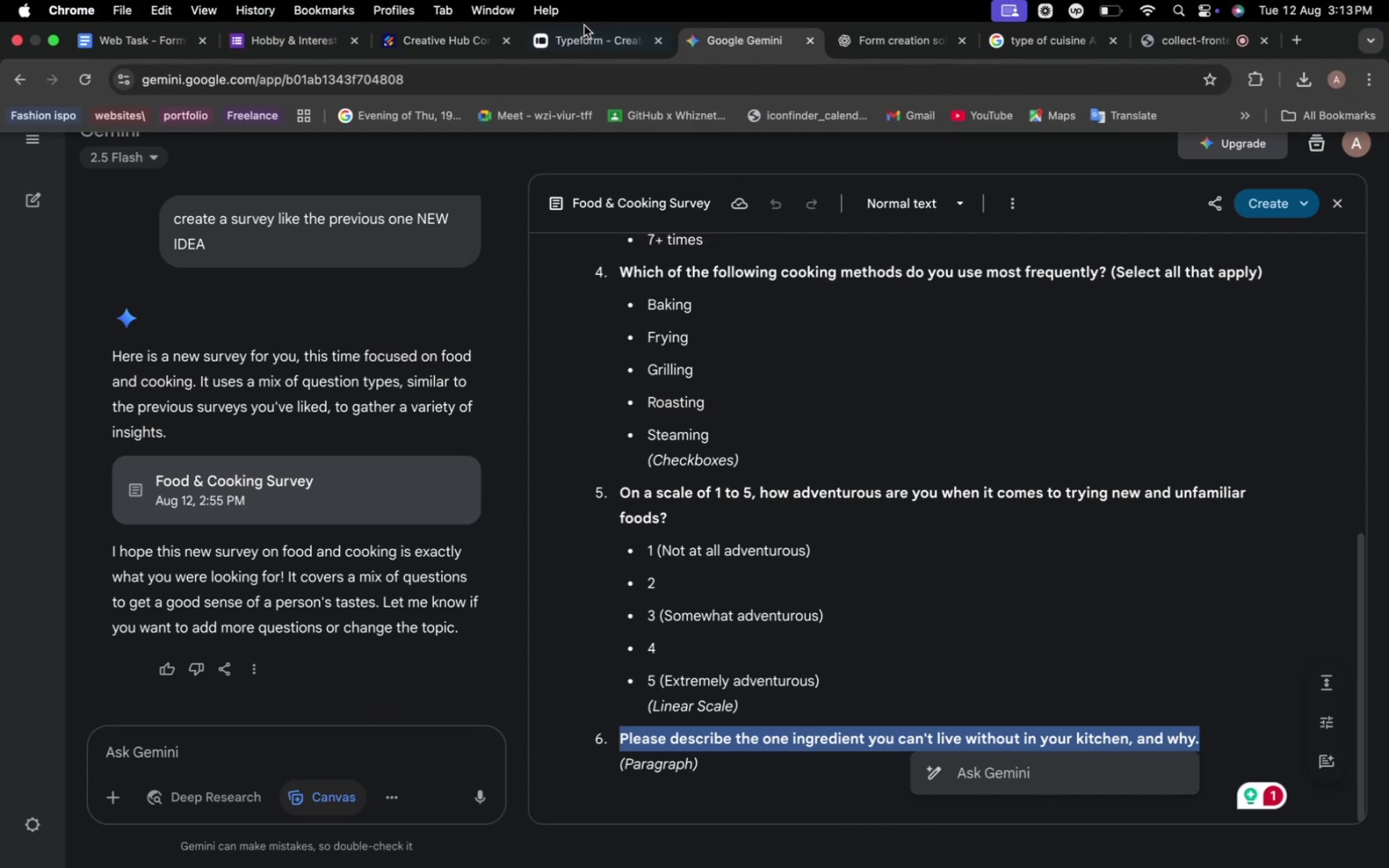 
left_click([585, 44])
 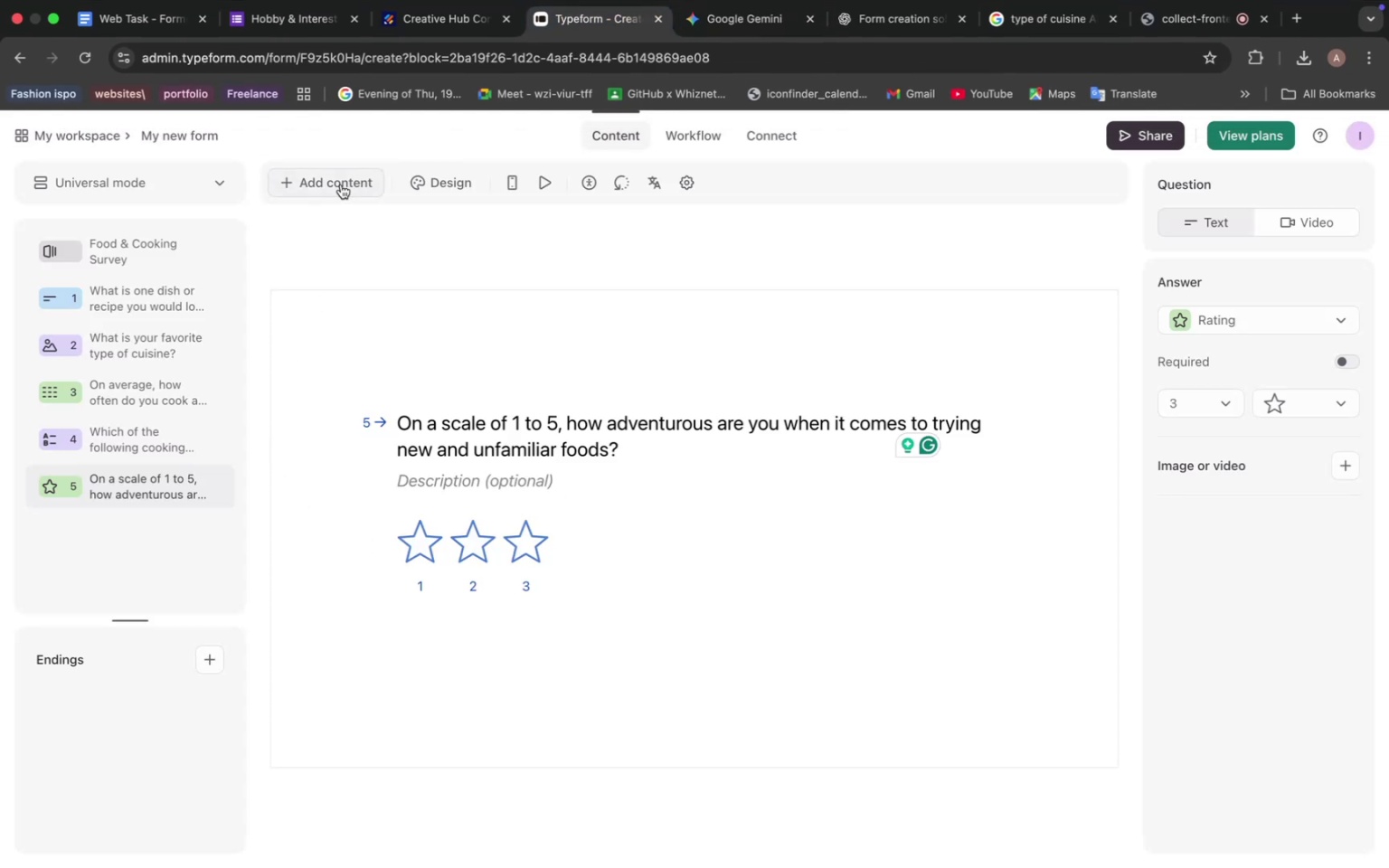 
left_click([330, 186])
 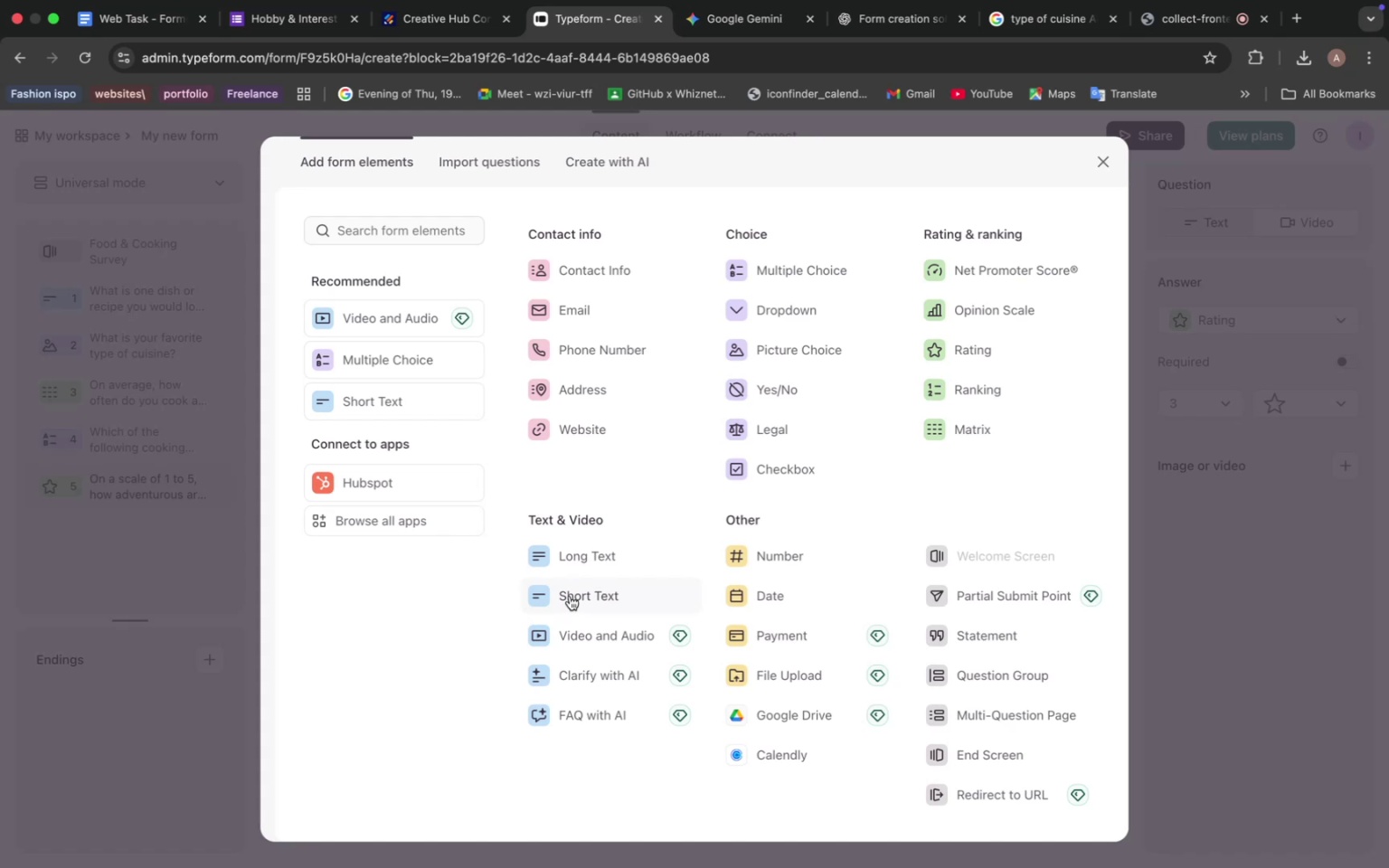 
wait(7.76)
 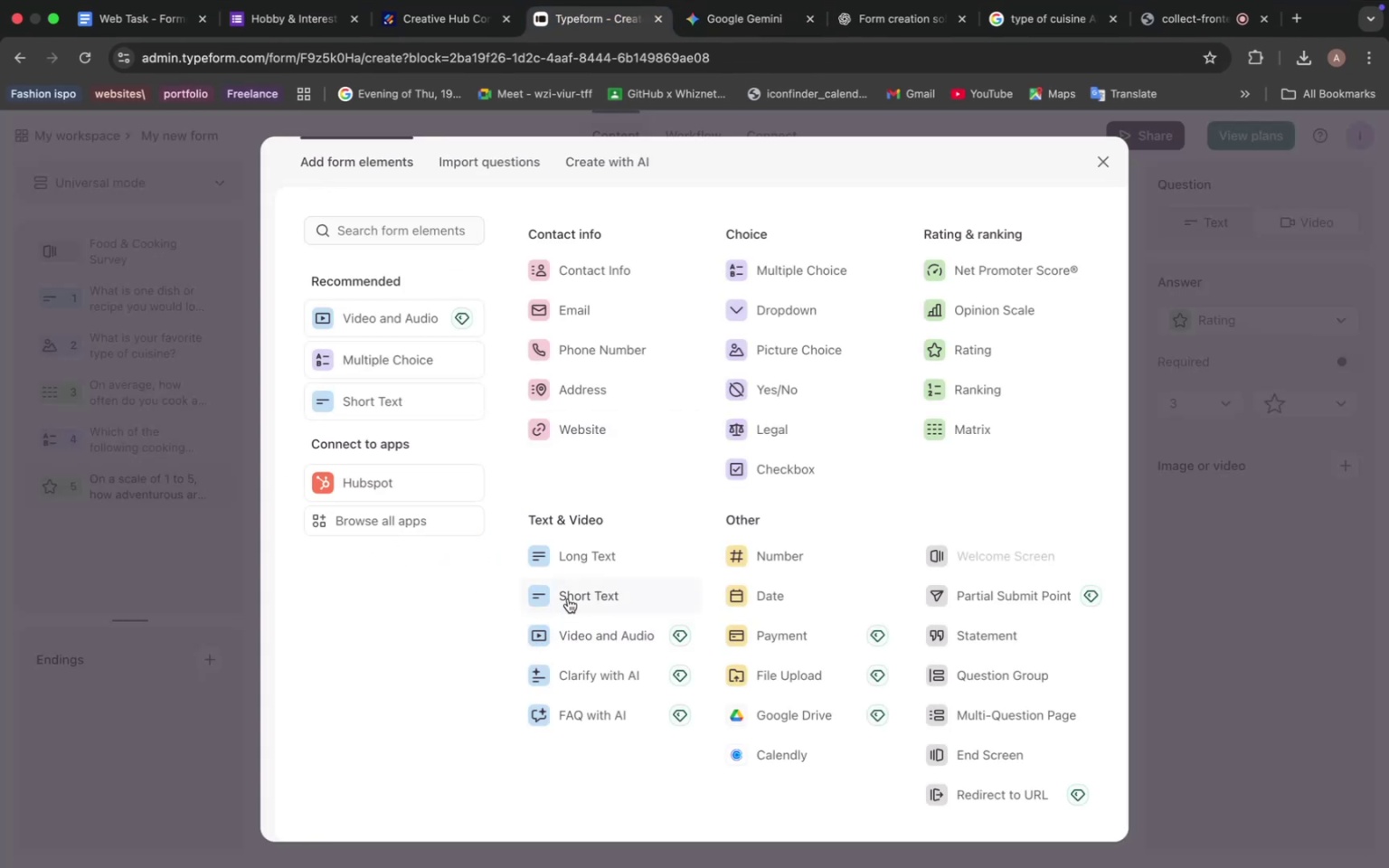 
left_click([790, 551])
 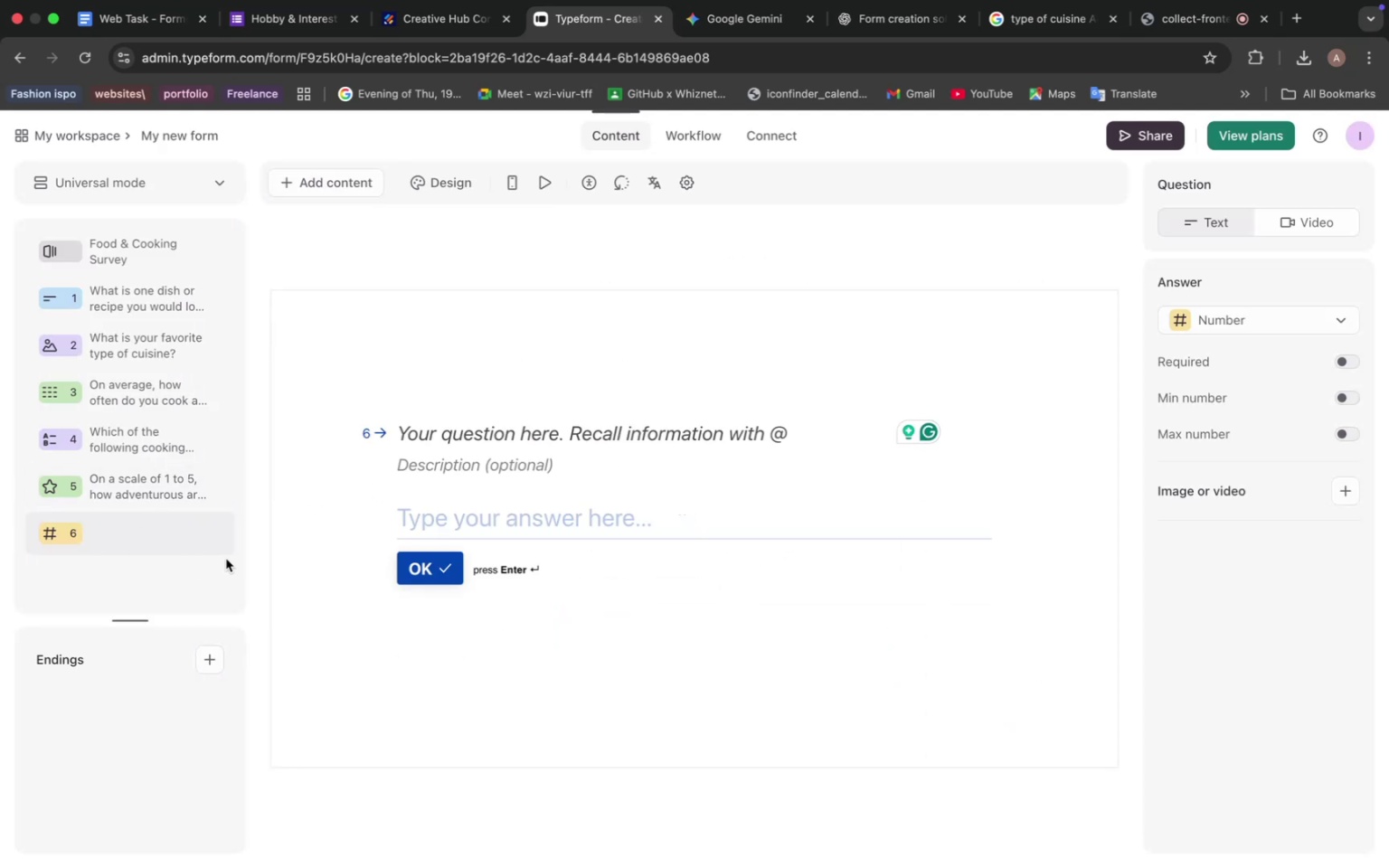 
left_click([212, 531])
 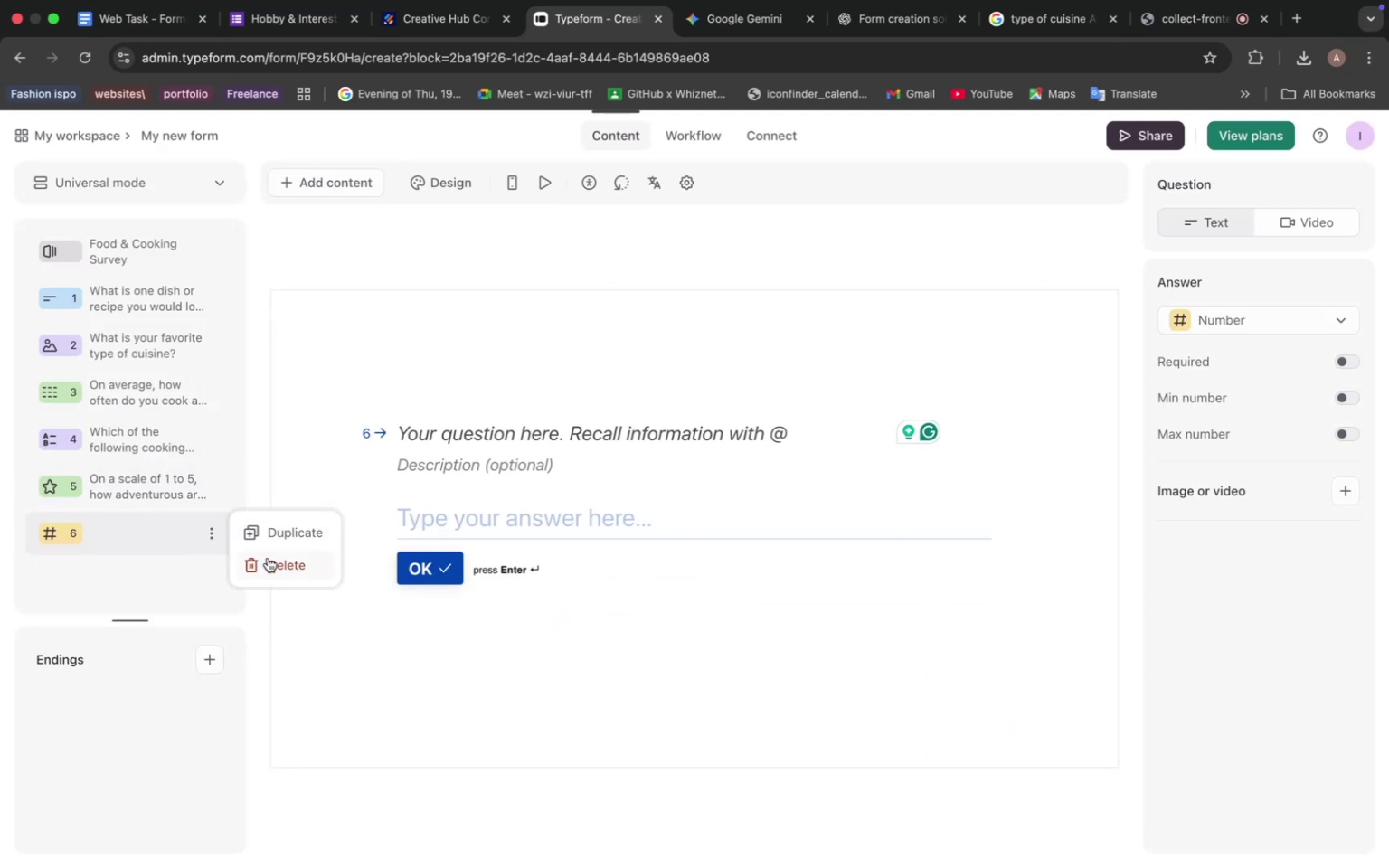 
left_click([268, 558])
 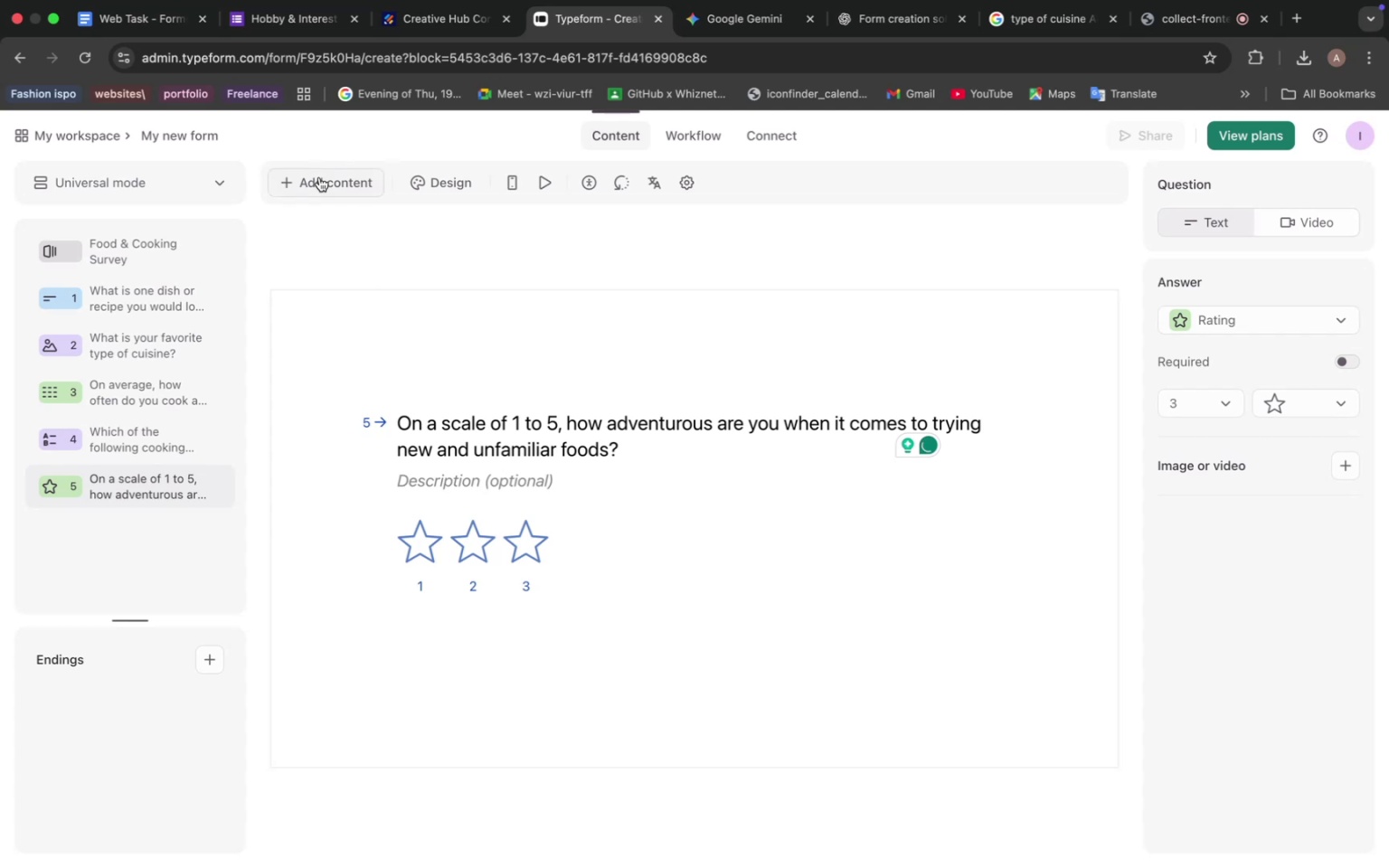 
double_click([319, 177])
 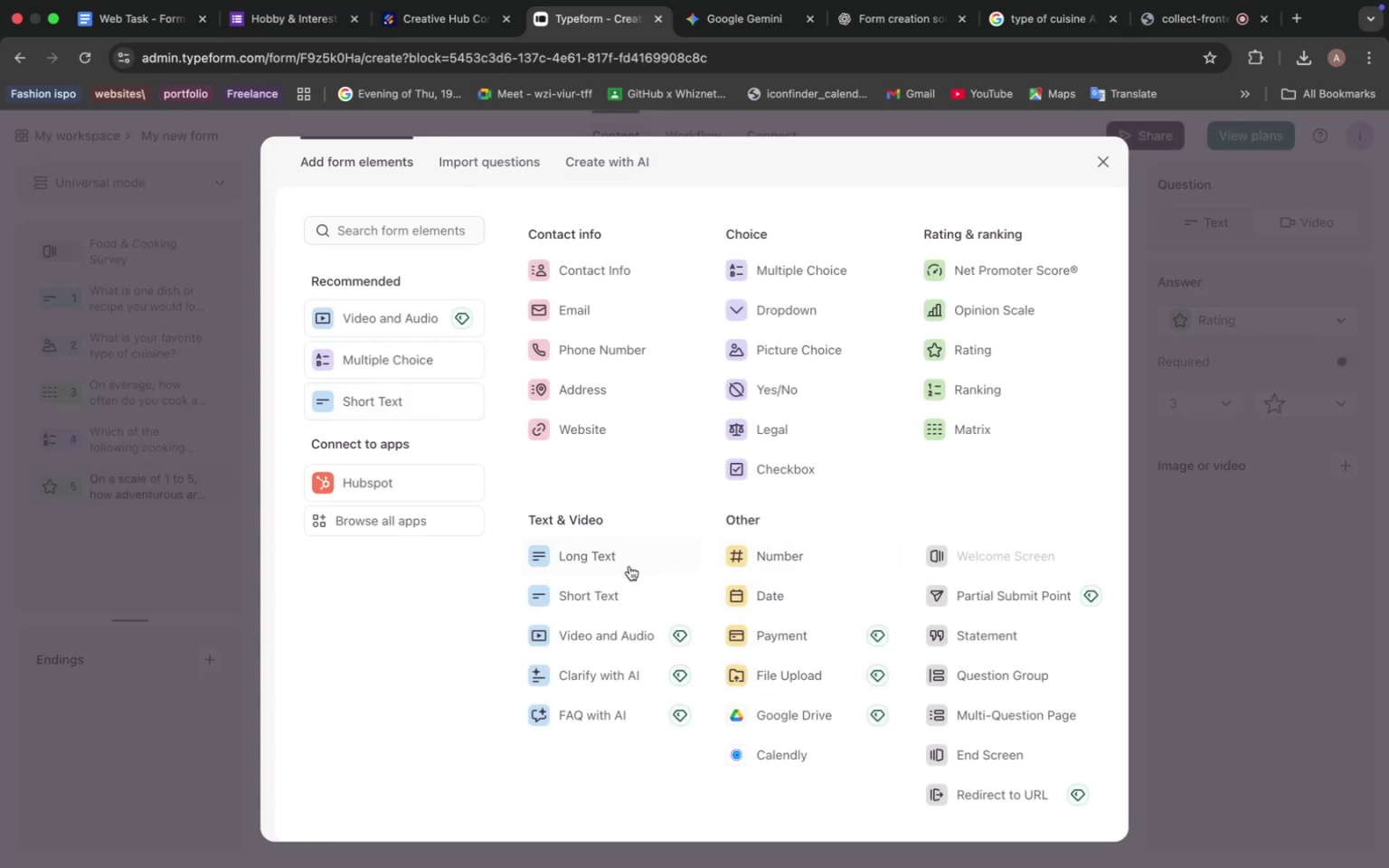 
wait(5.32)
 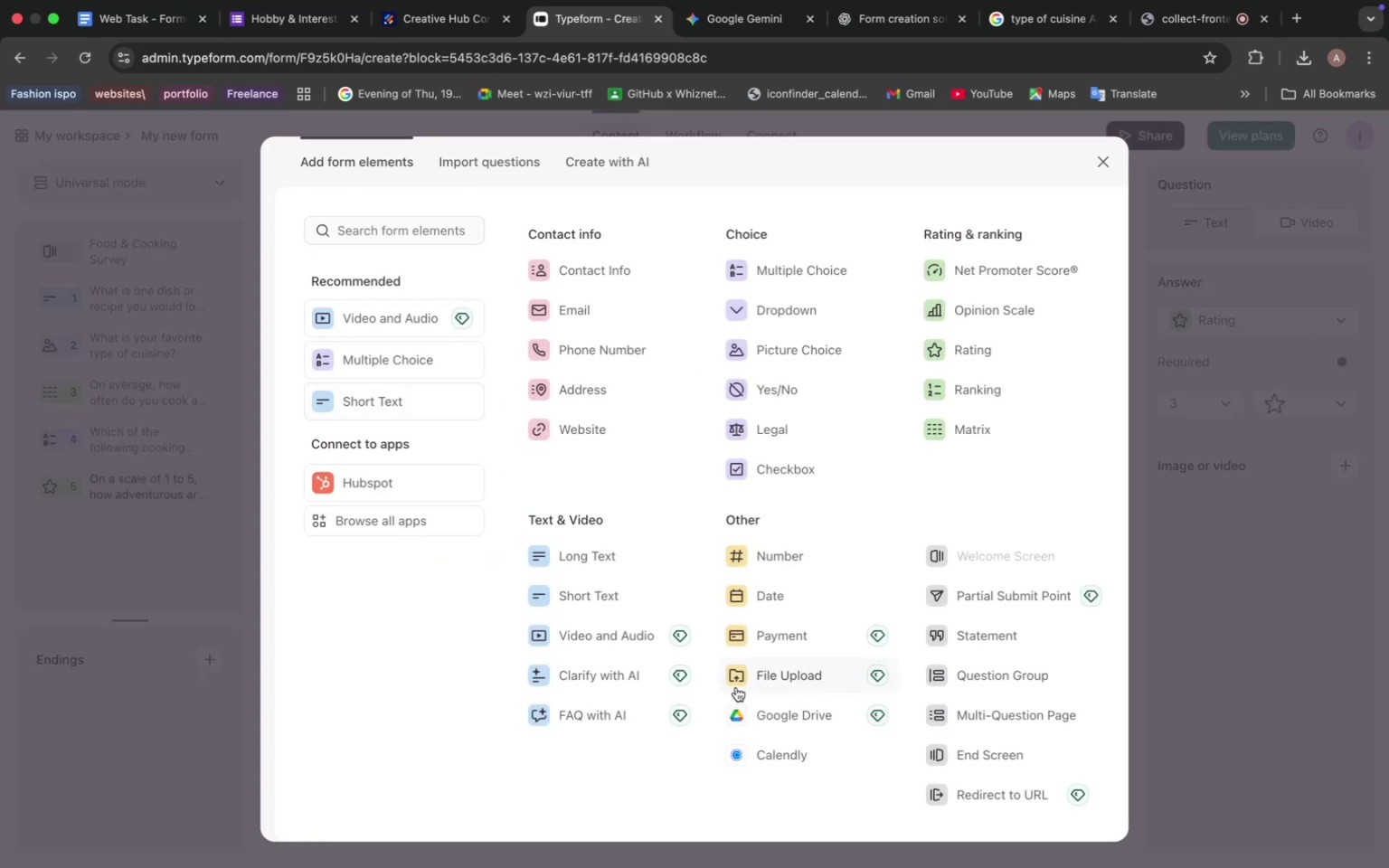 
left_click([596, 550])
 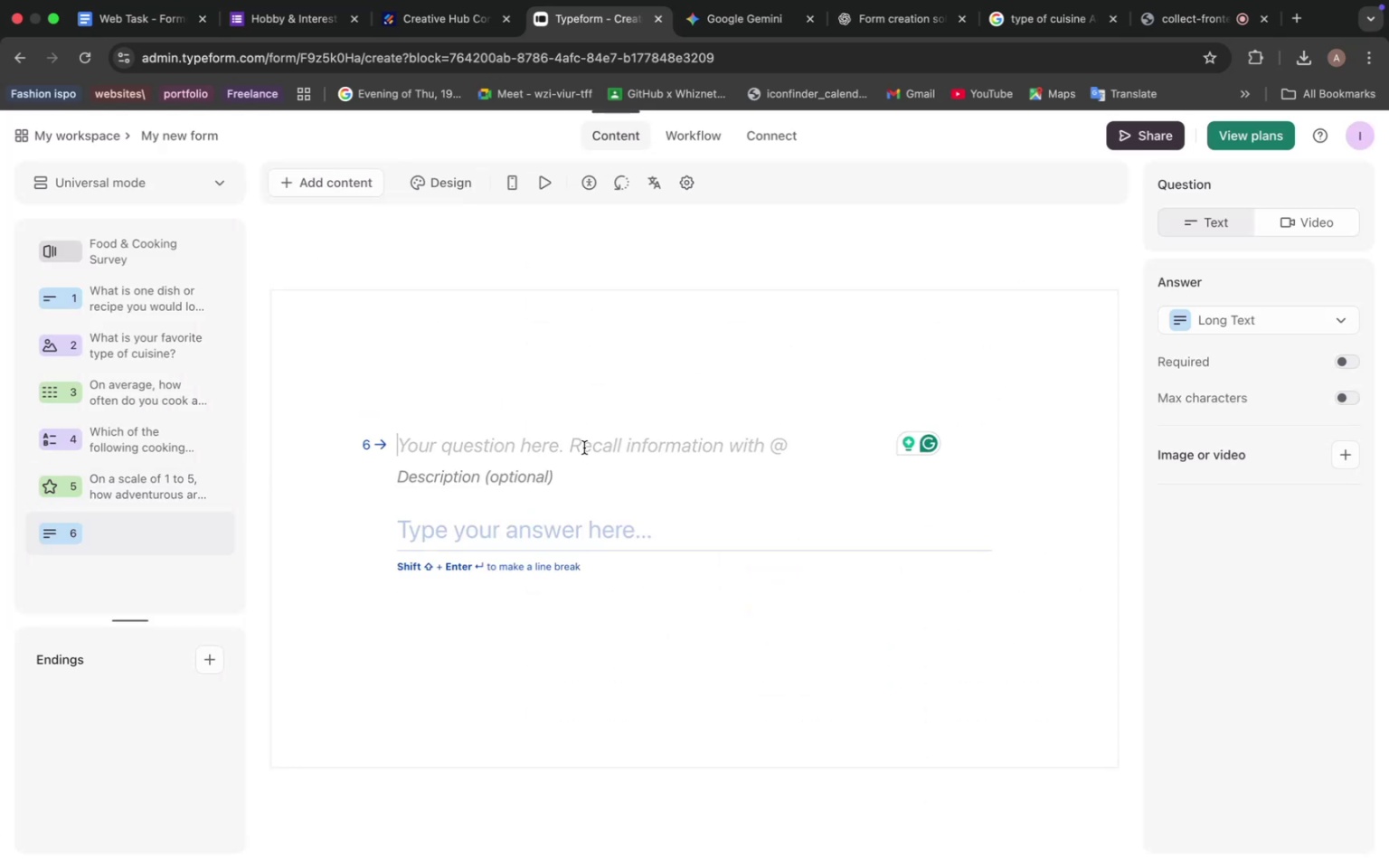 
key(Meta+V)
 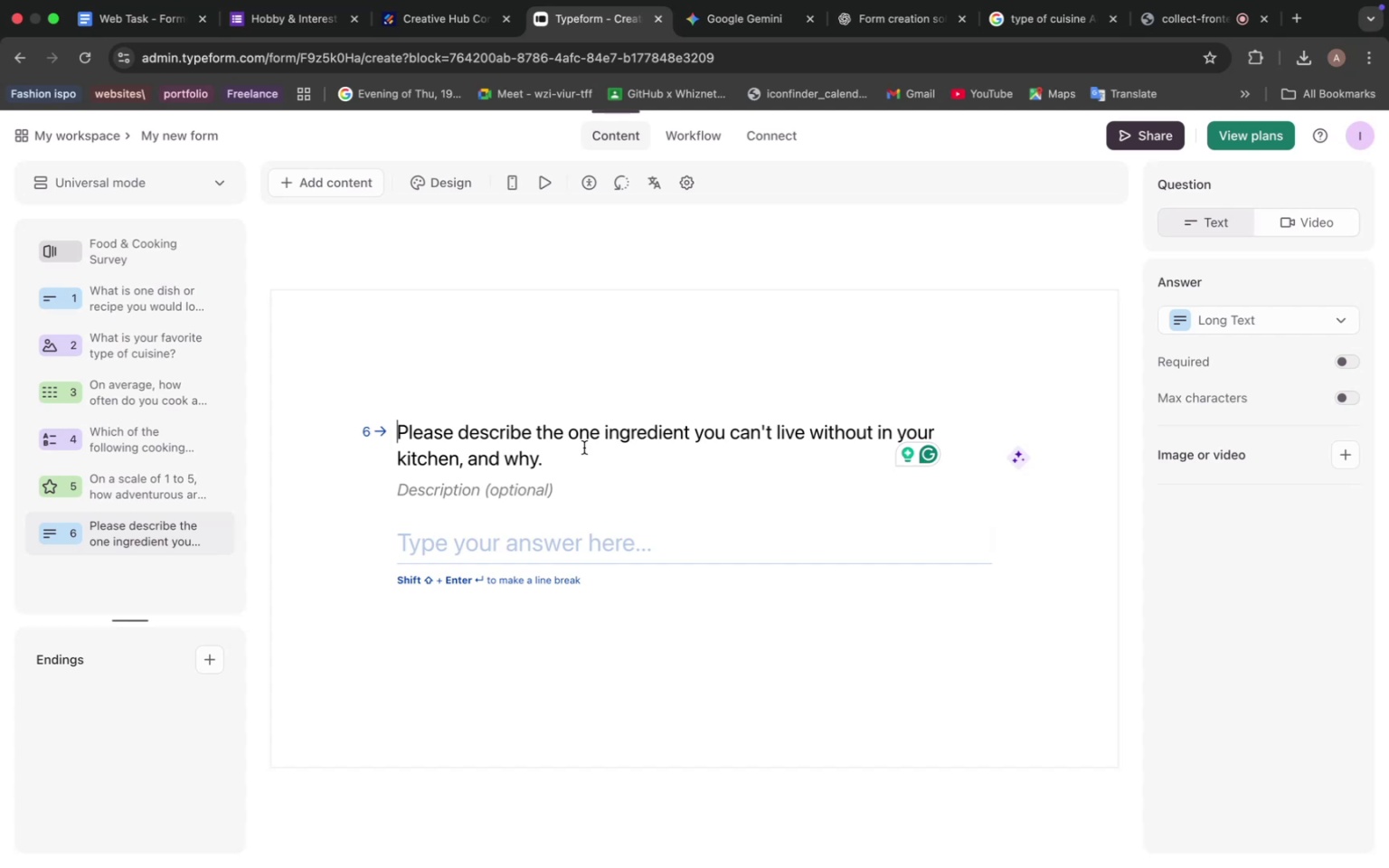 
wait(35.8)
 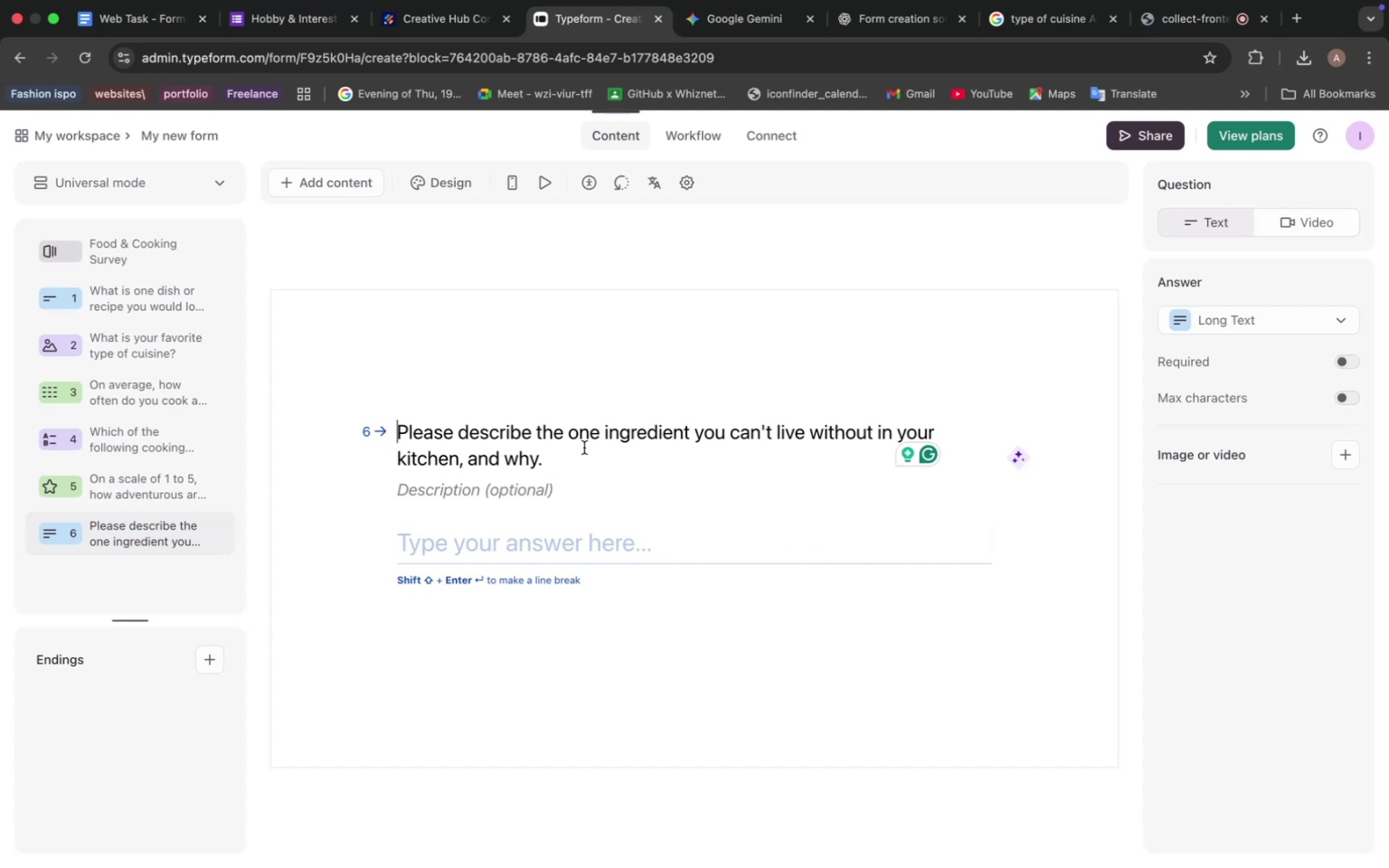 
left_click([137, 486])
 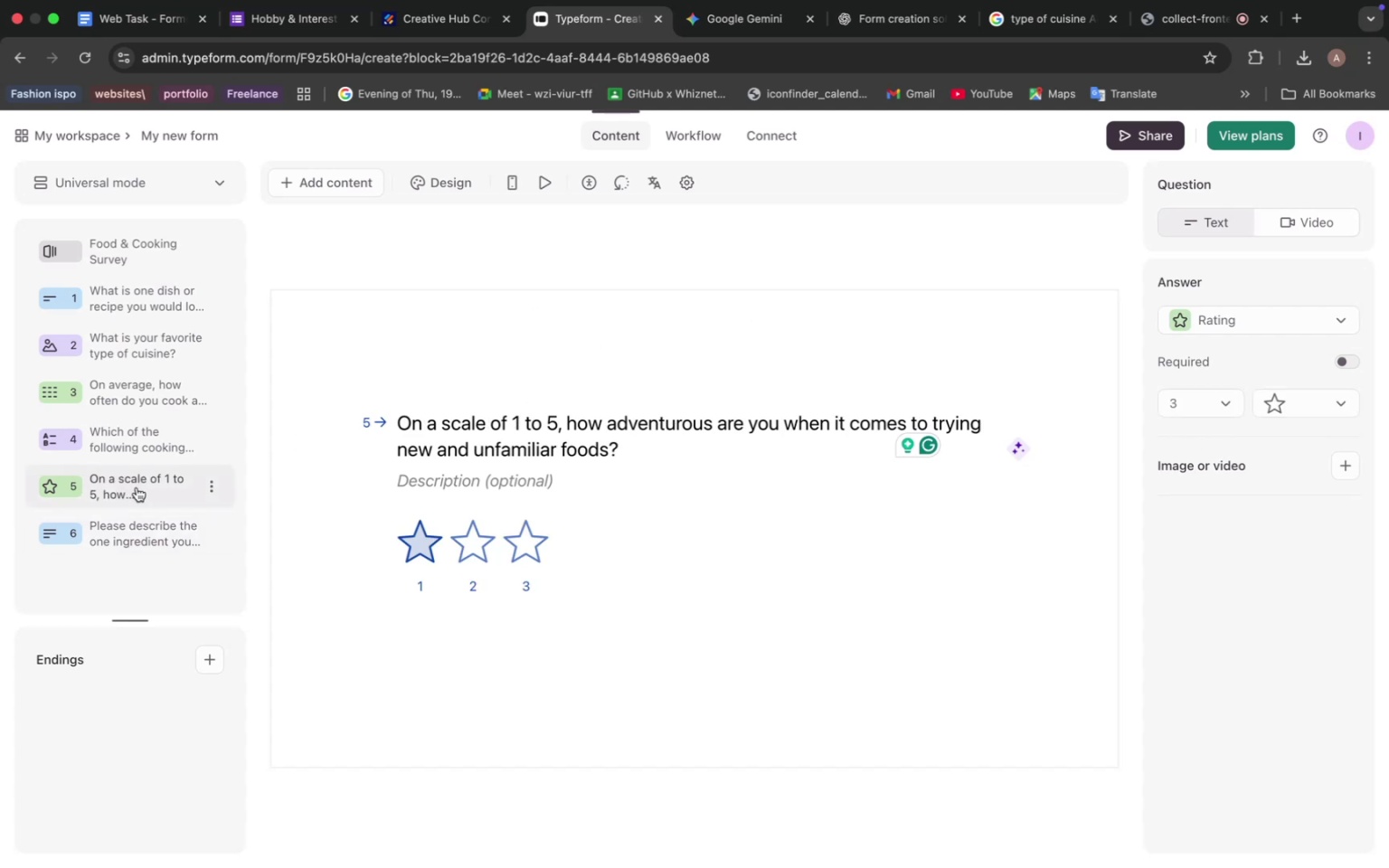 
wait(8.7)
 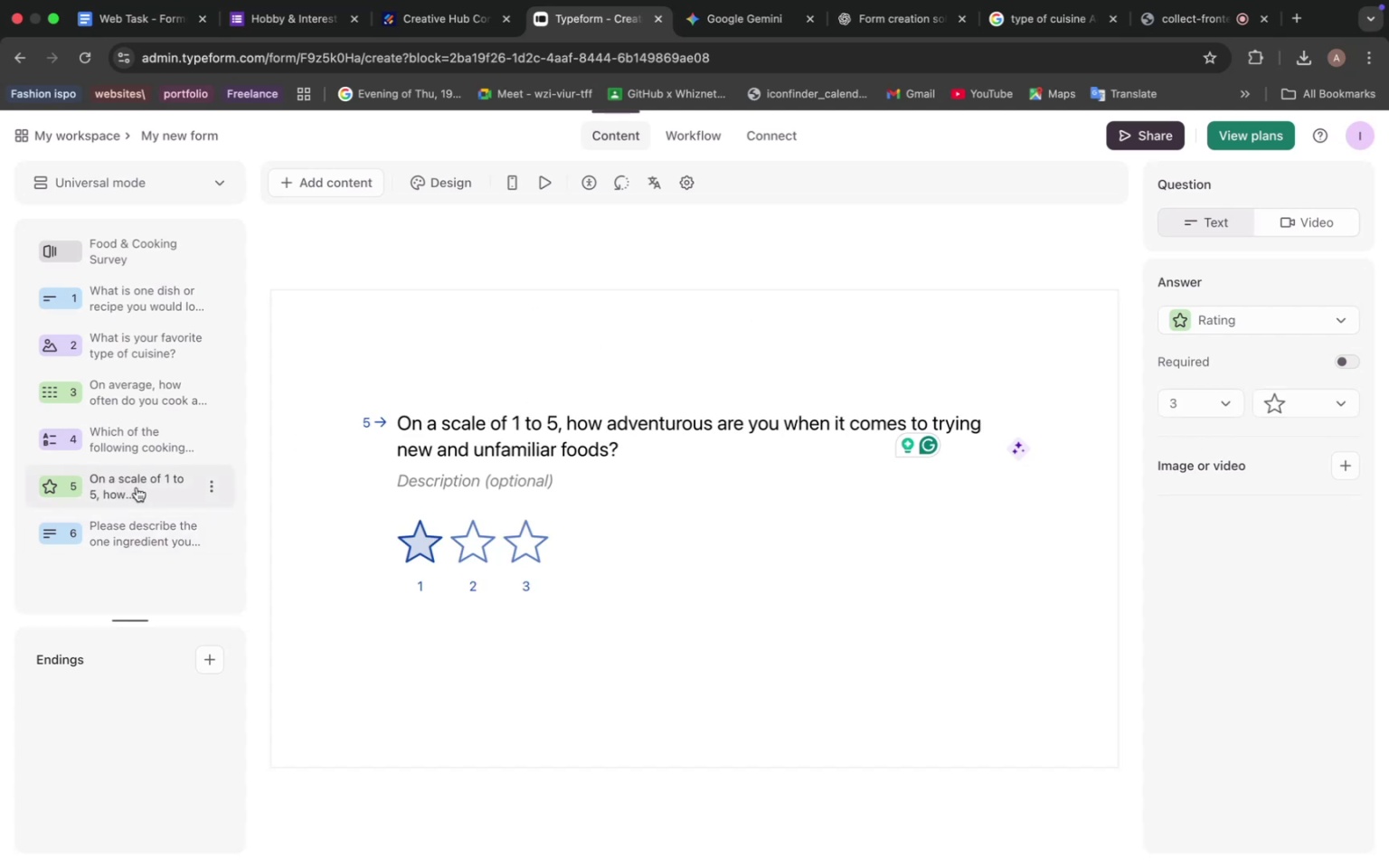 
left_click([142, 448])
 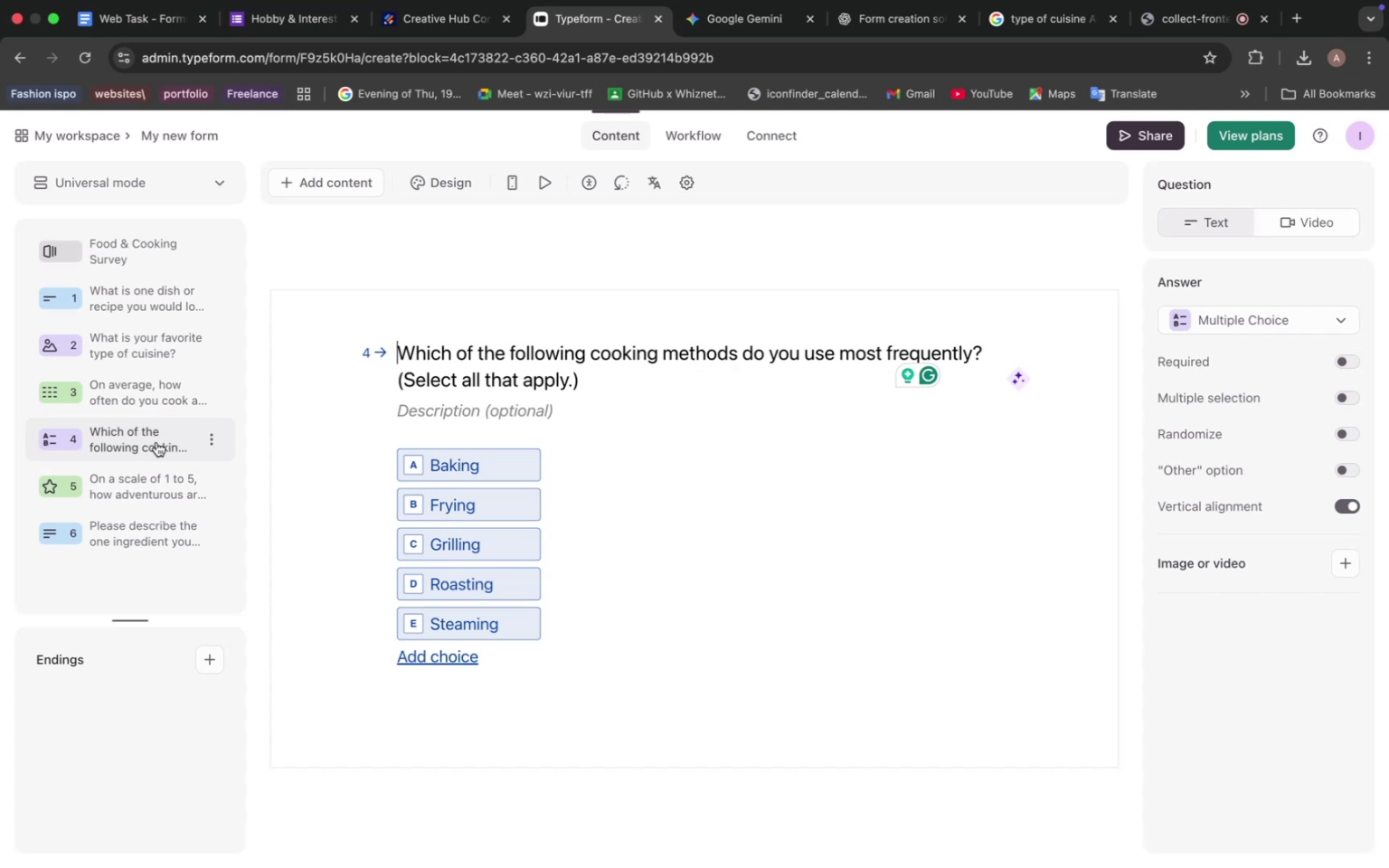 
wait(29.34)
 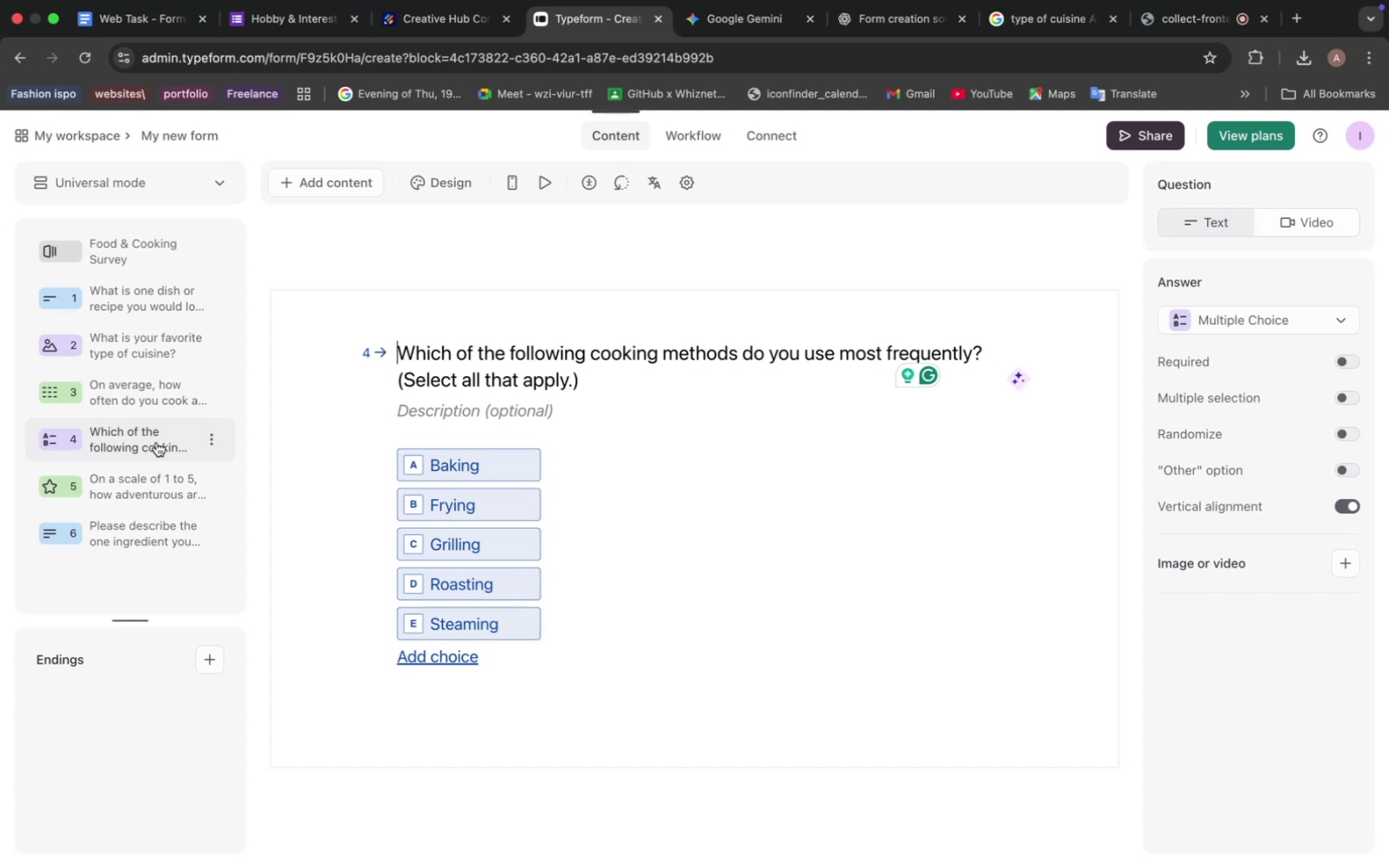 
left_click([156, 343])
 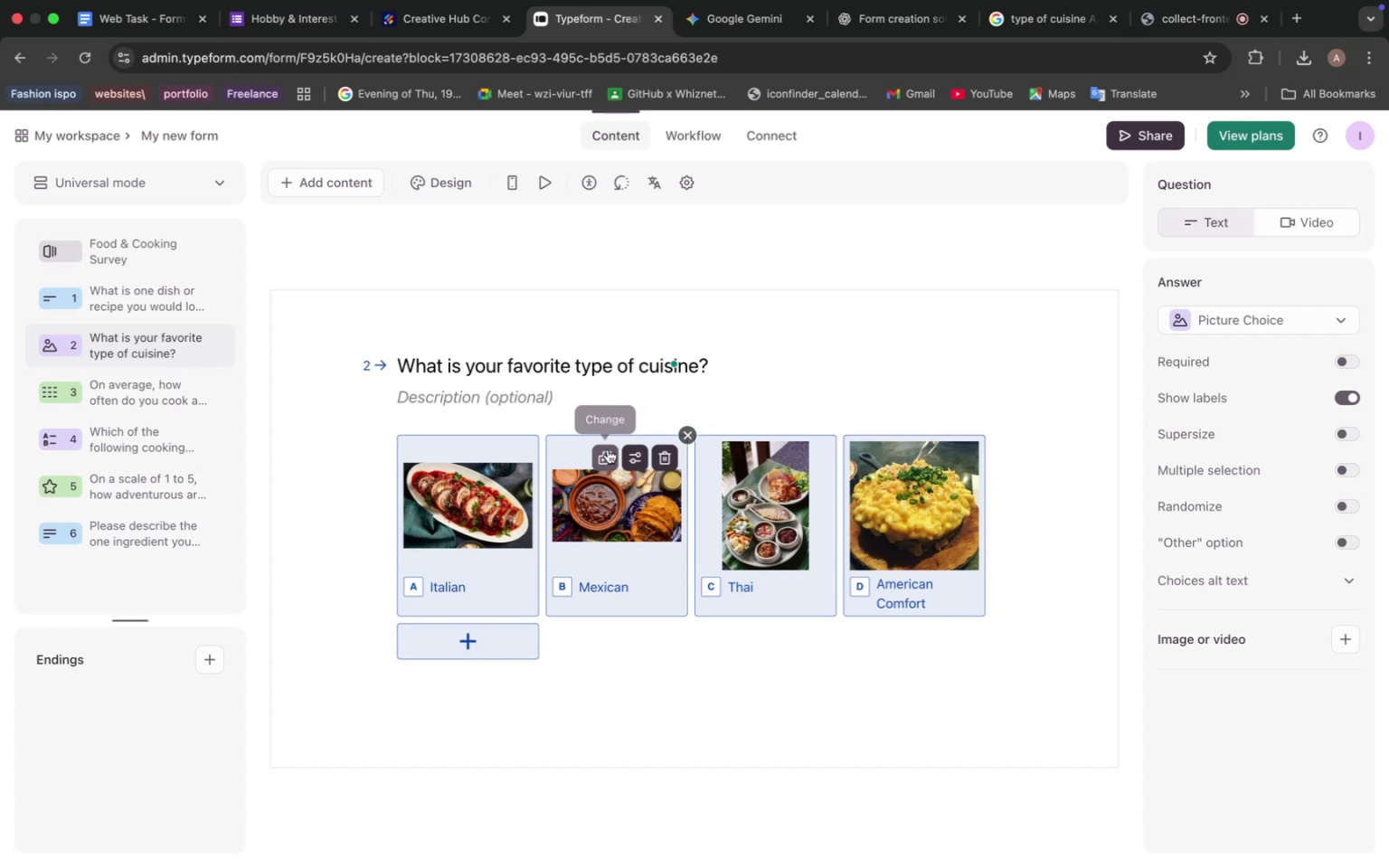 
wait(24.74)
 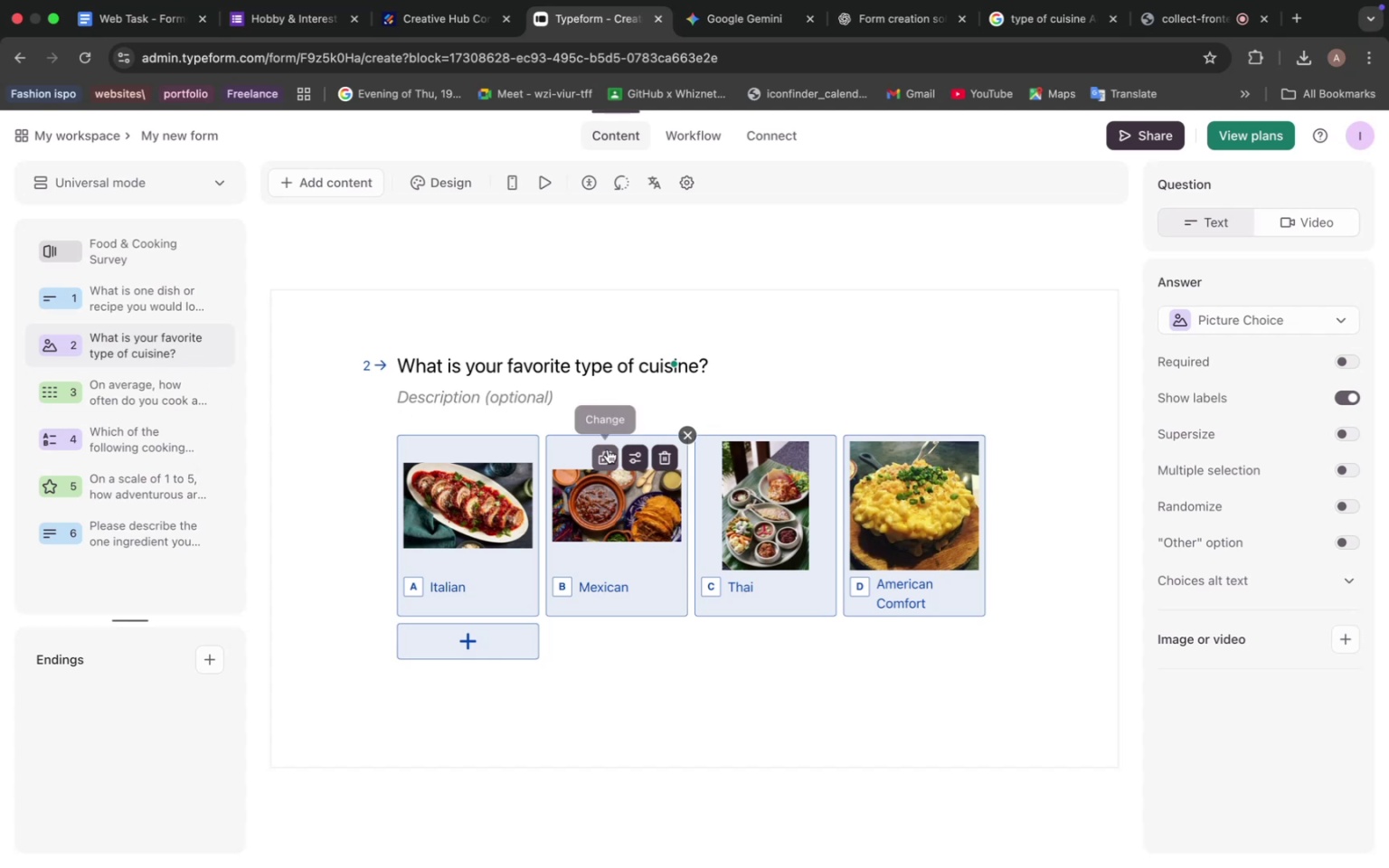 
left_click([116, 257])
 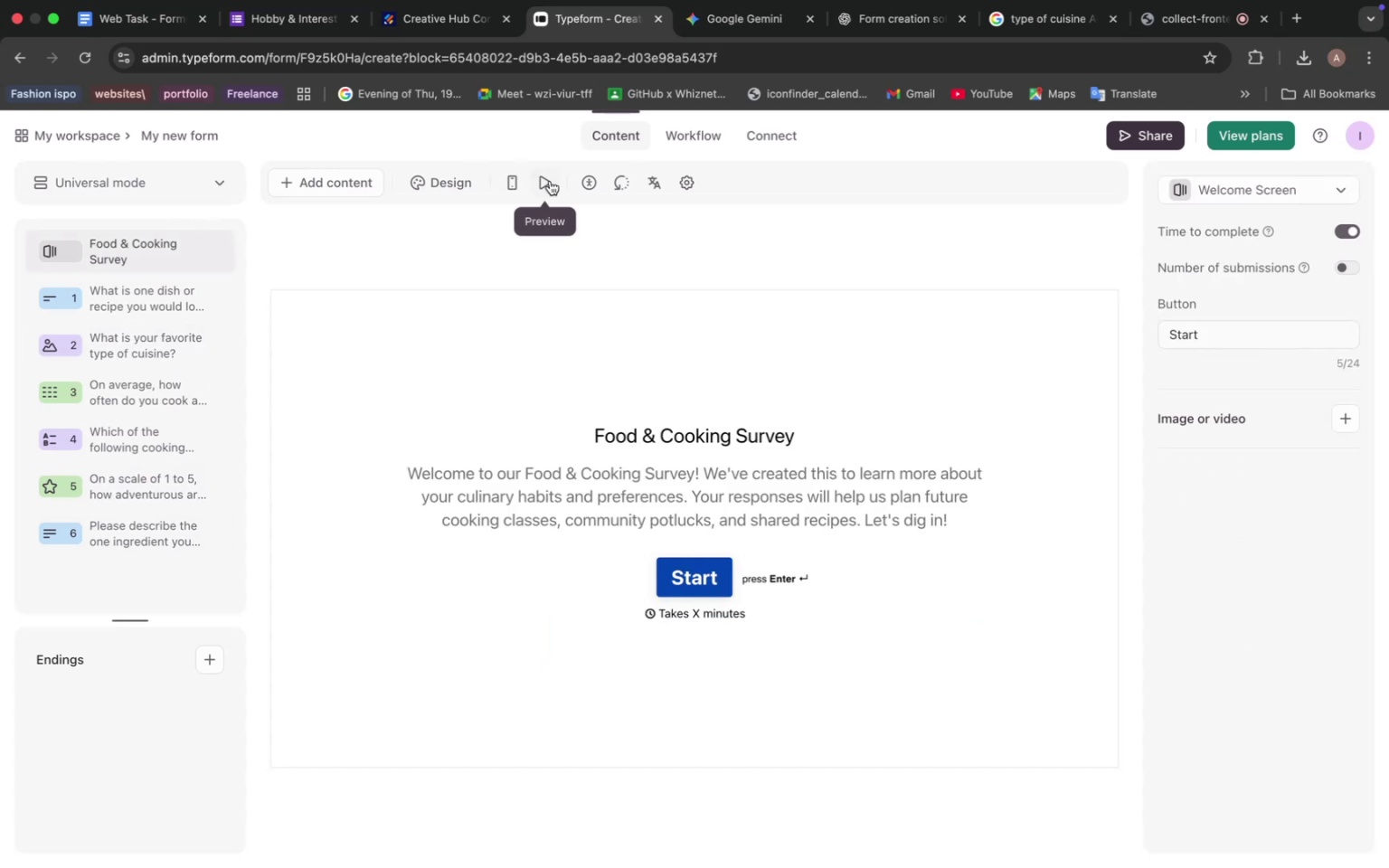 
left_click([549, 181])
 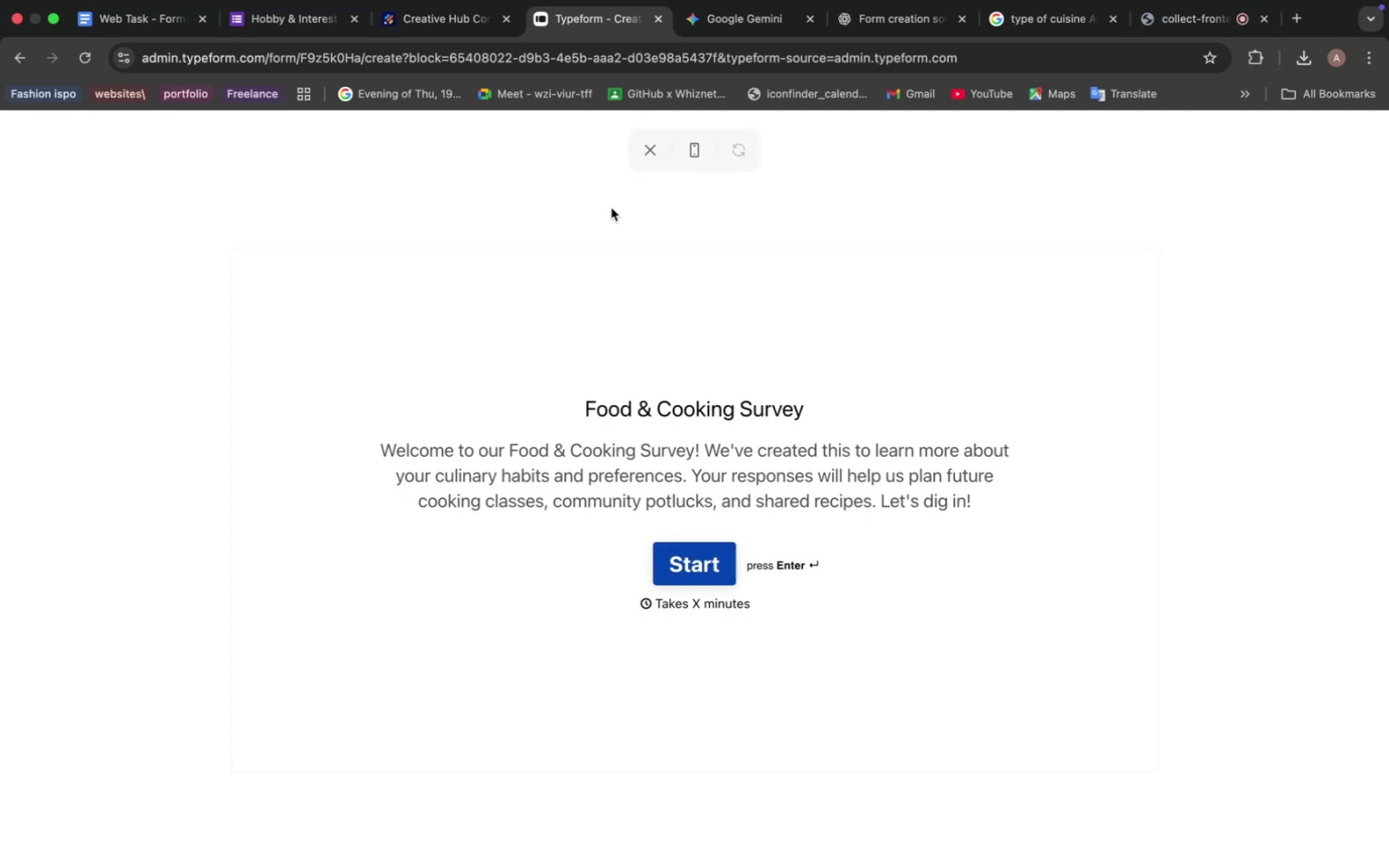 
left_click([703, 146])
 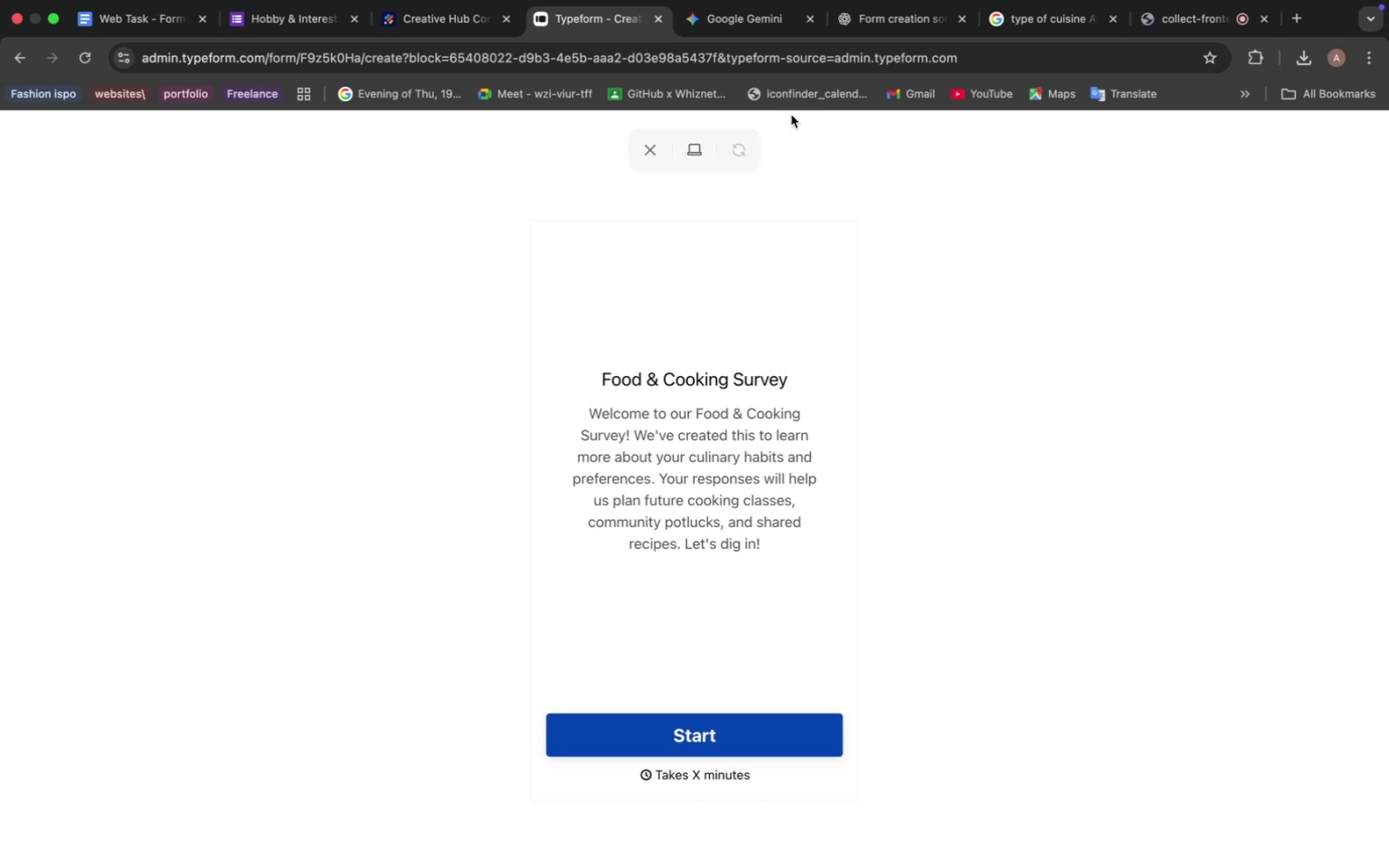 
wait(22.28)
 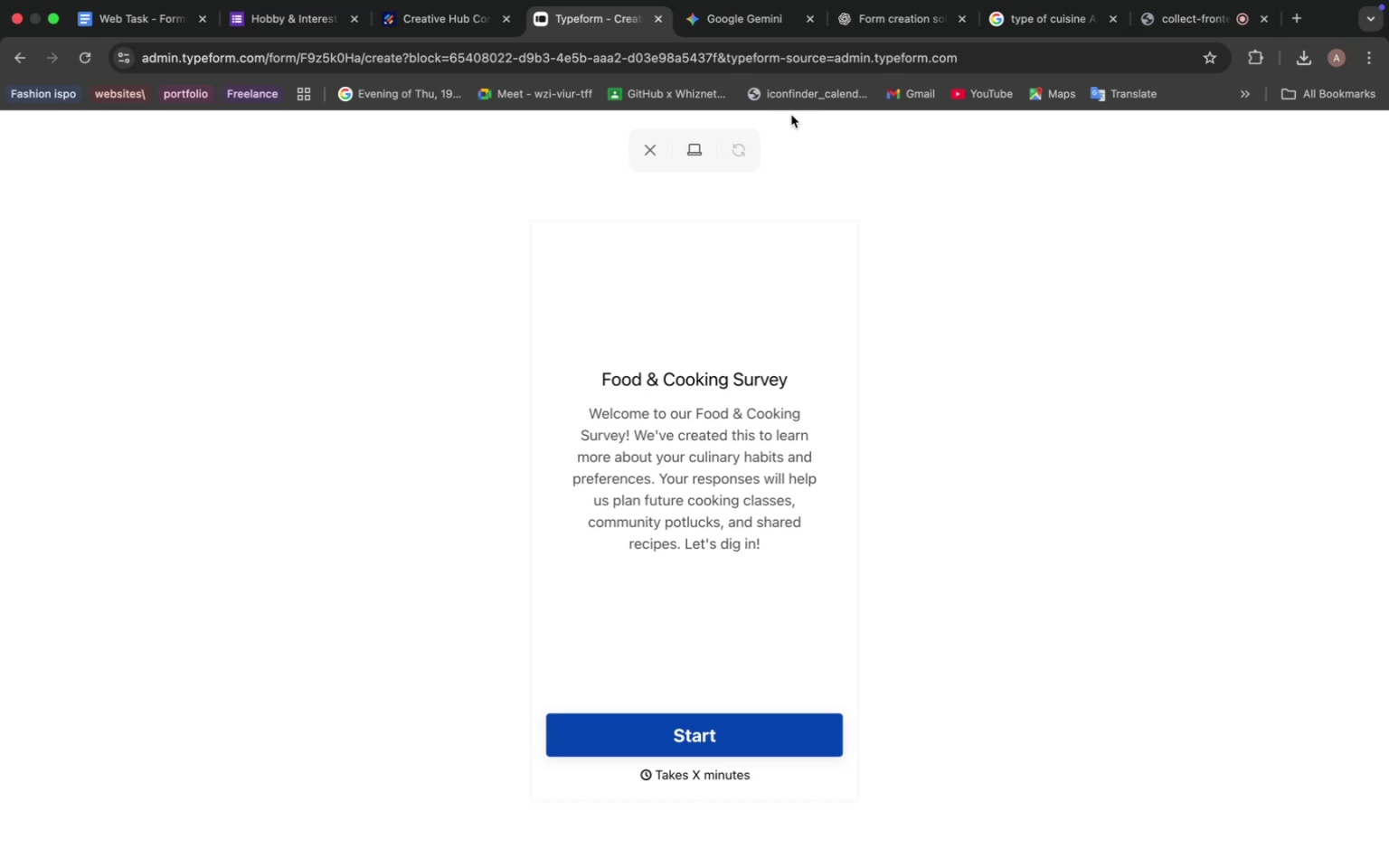 
left_click([665, 735])
 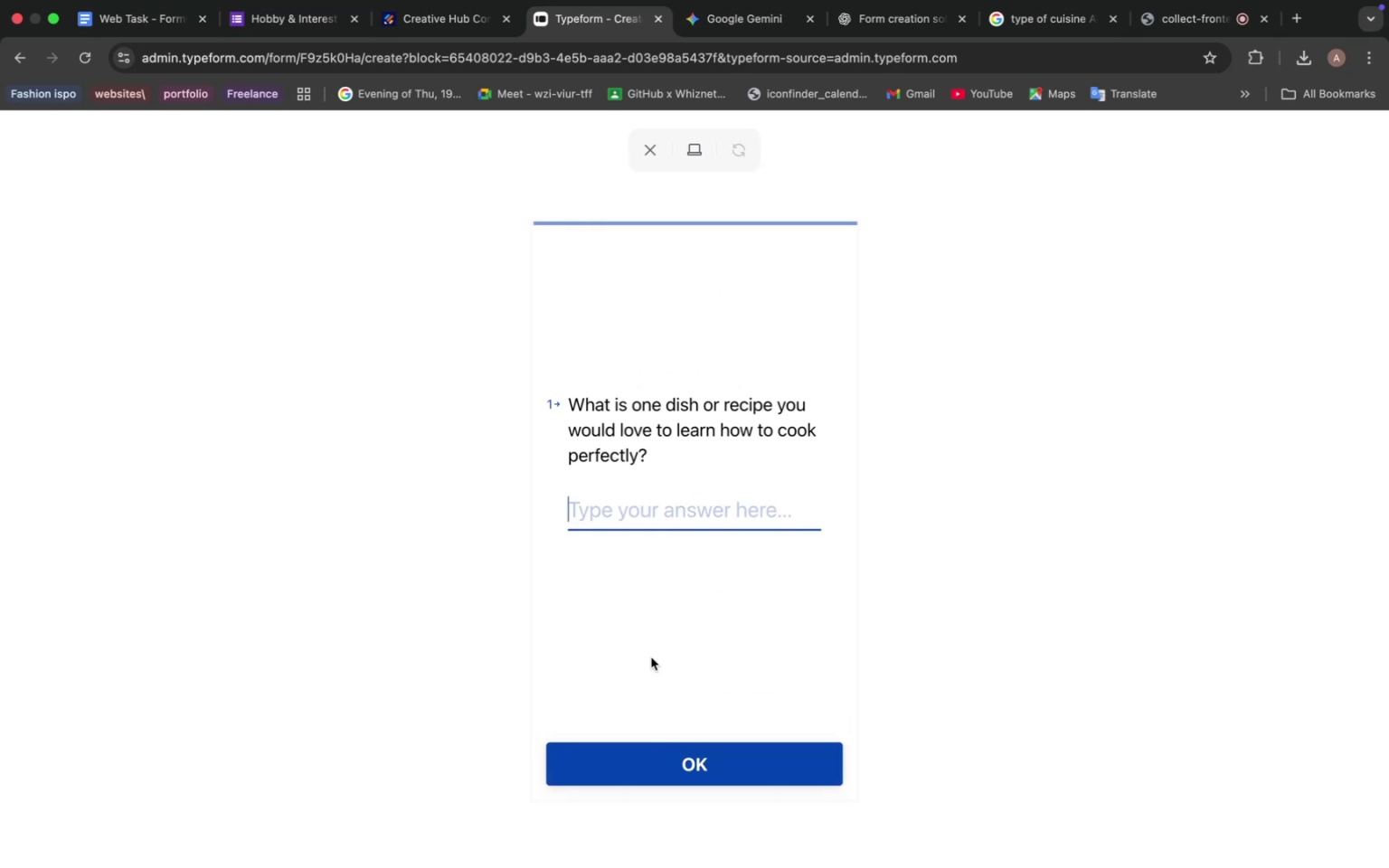 
left_click([610, 513])
 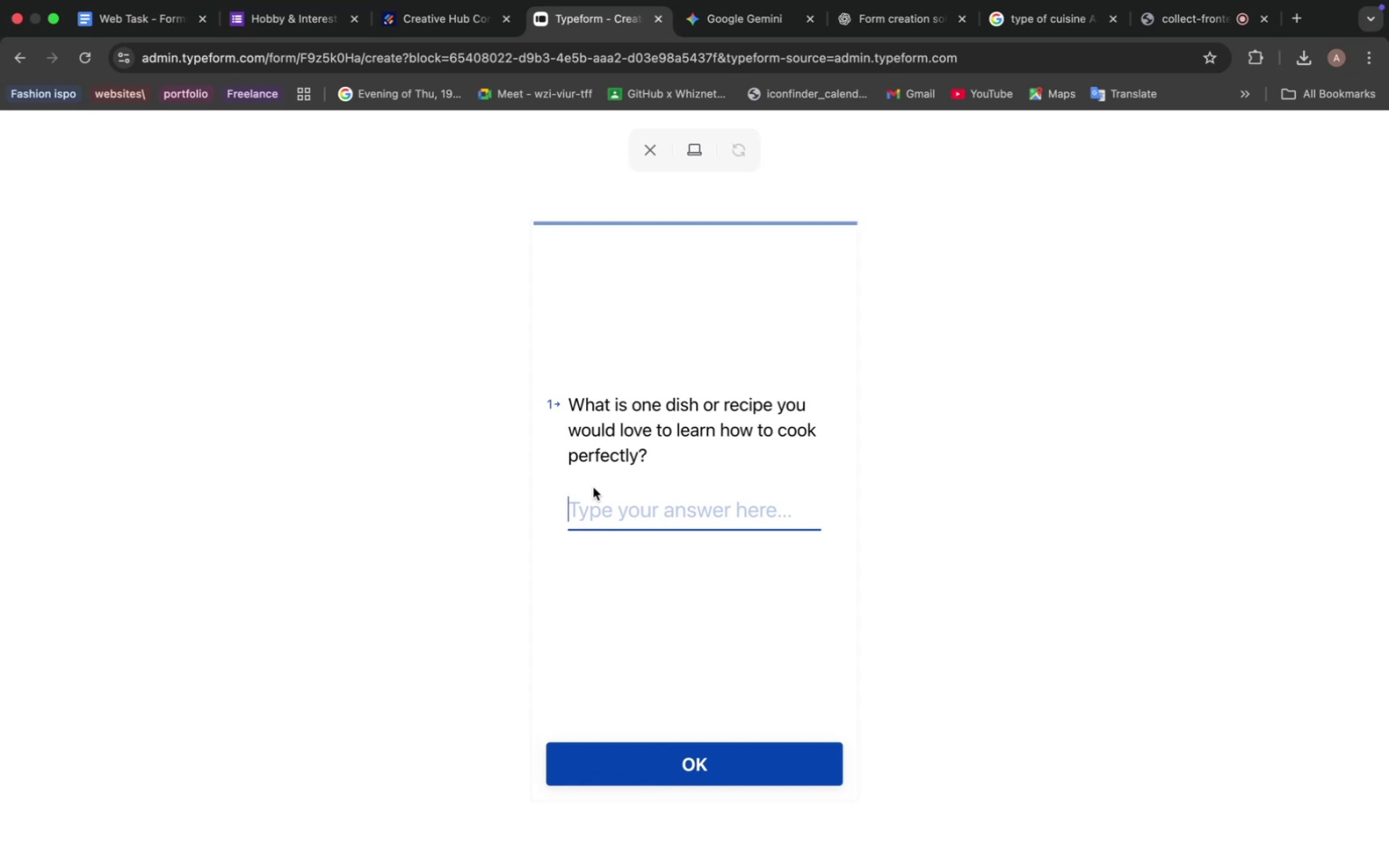 
type(salt)
 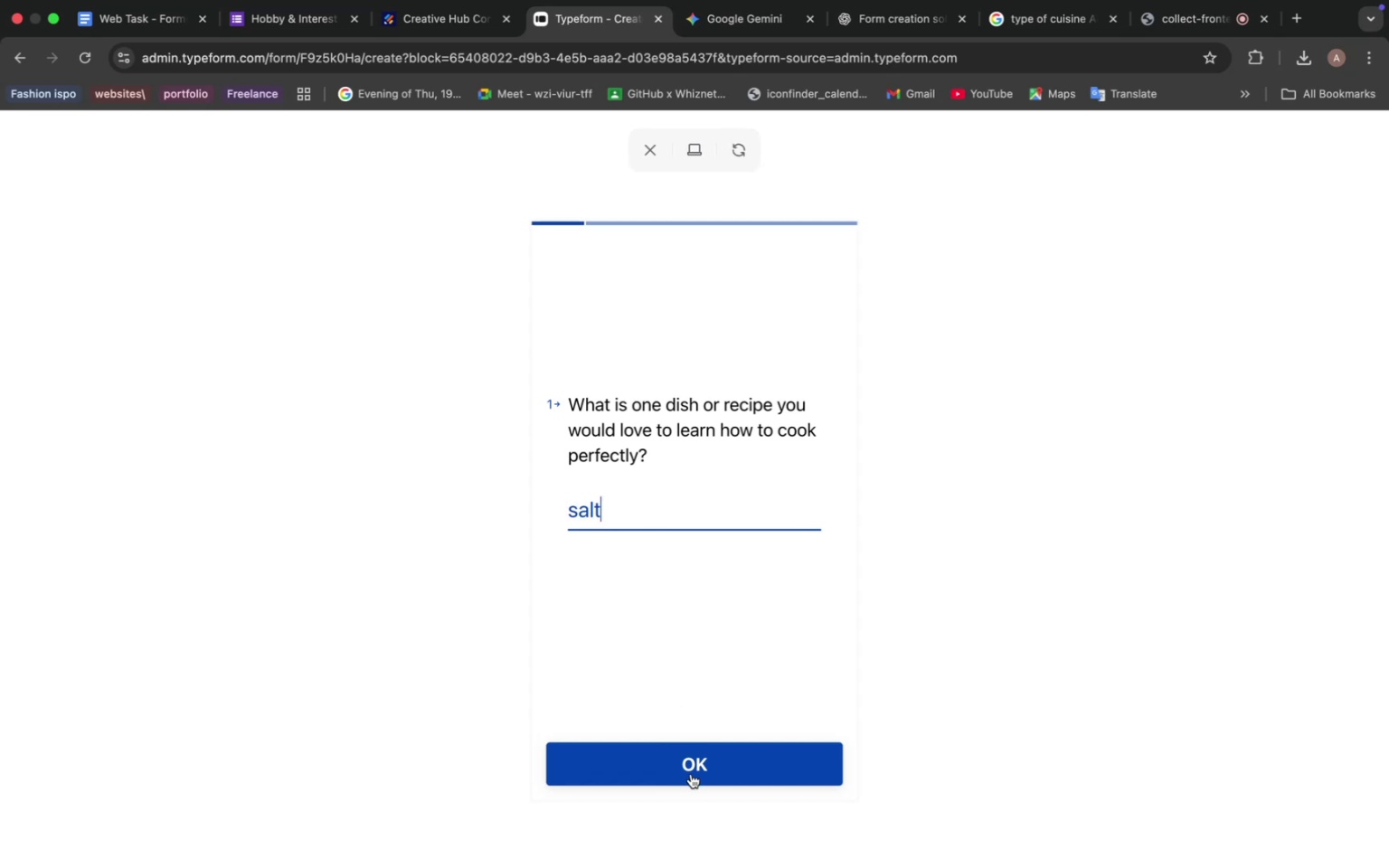 
left_click([692, 775])
 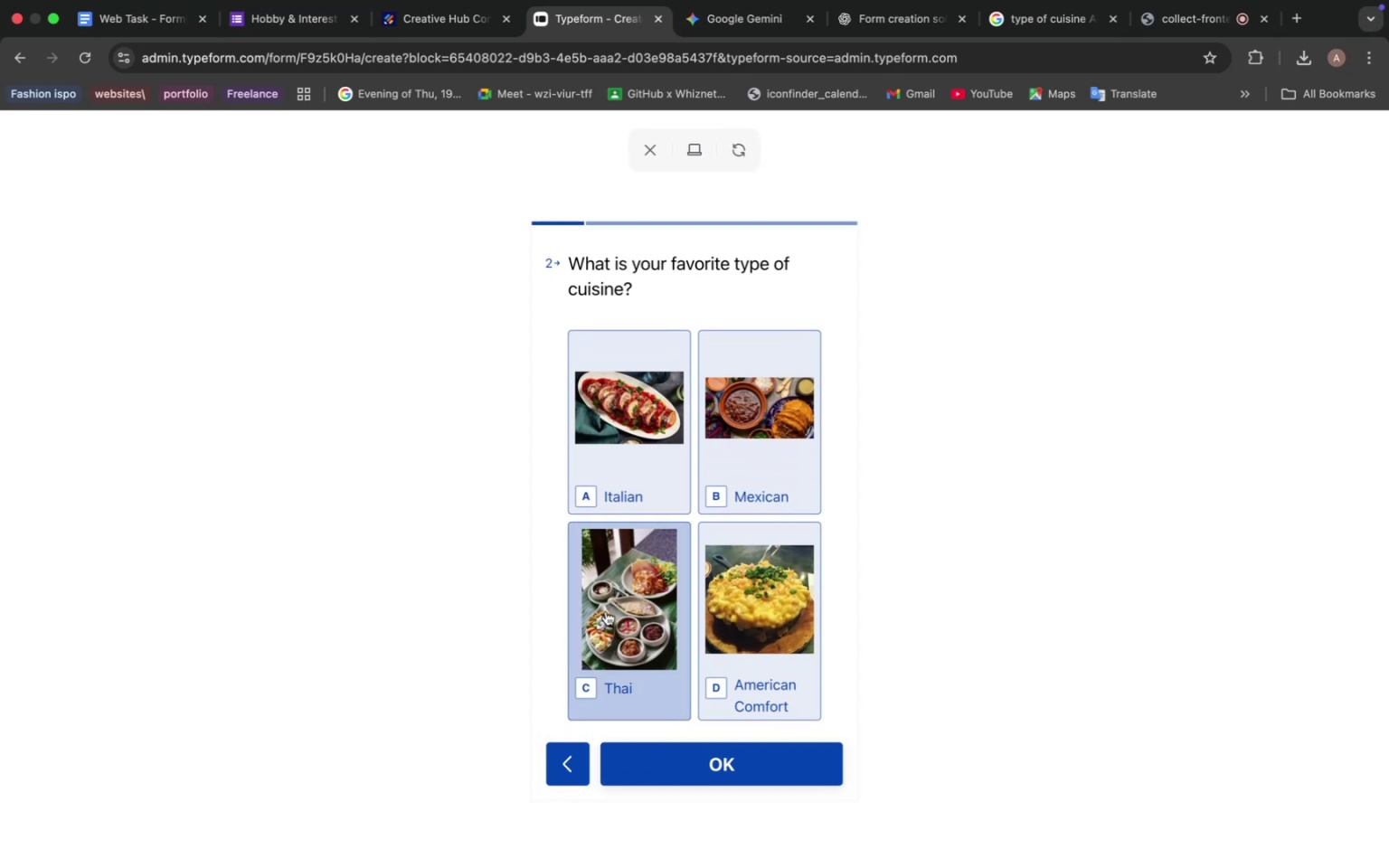 
left_click([606, 611])
 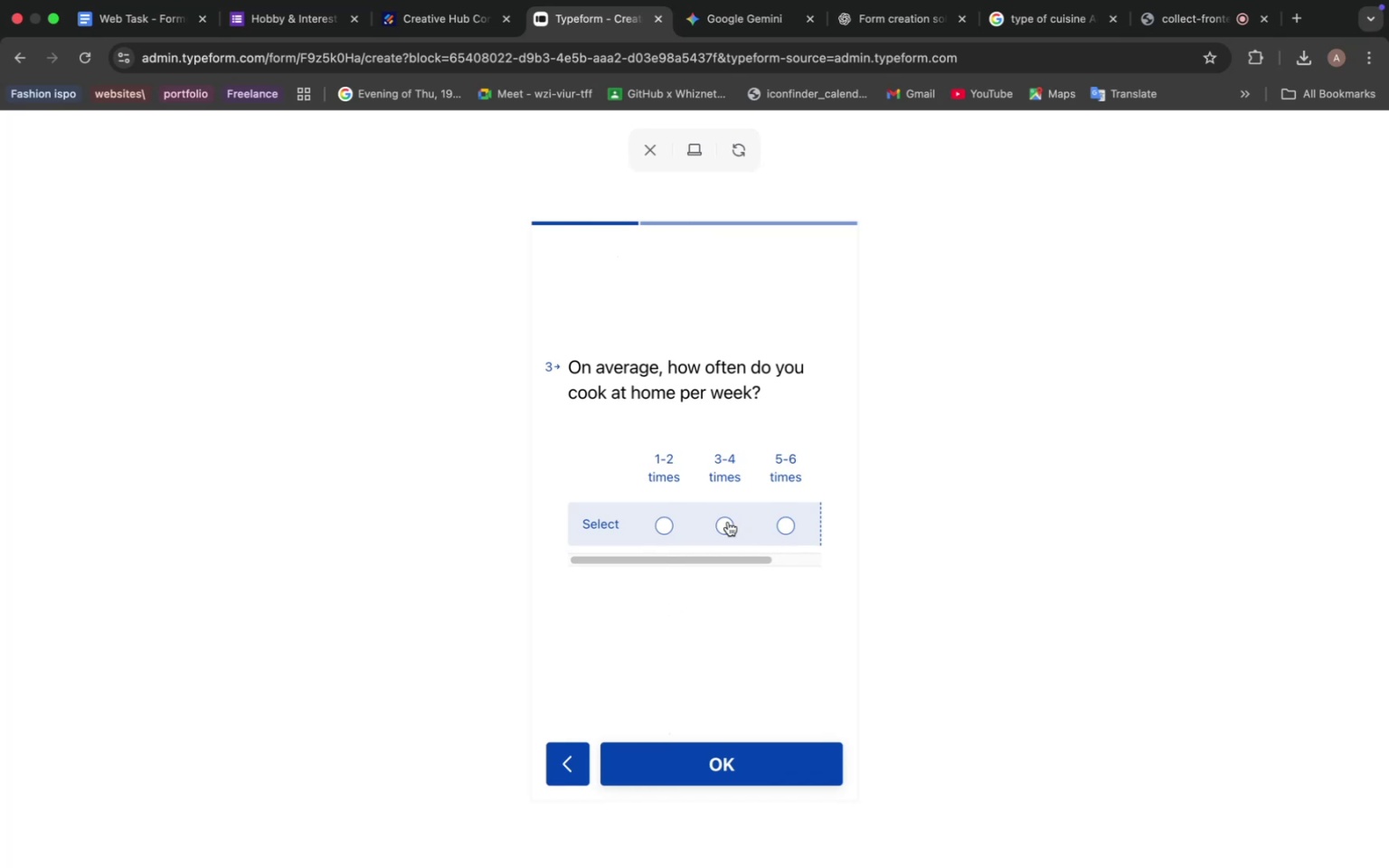 
left_click_drag(start_coordinate=[710, 559], to_coordinate=[761, 561])
 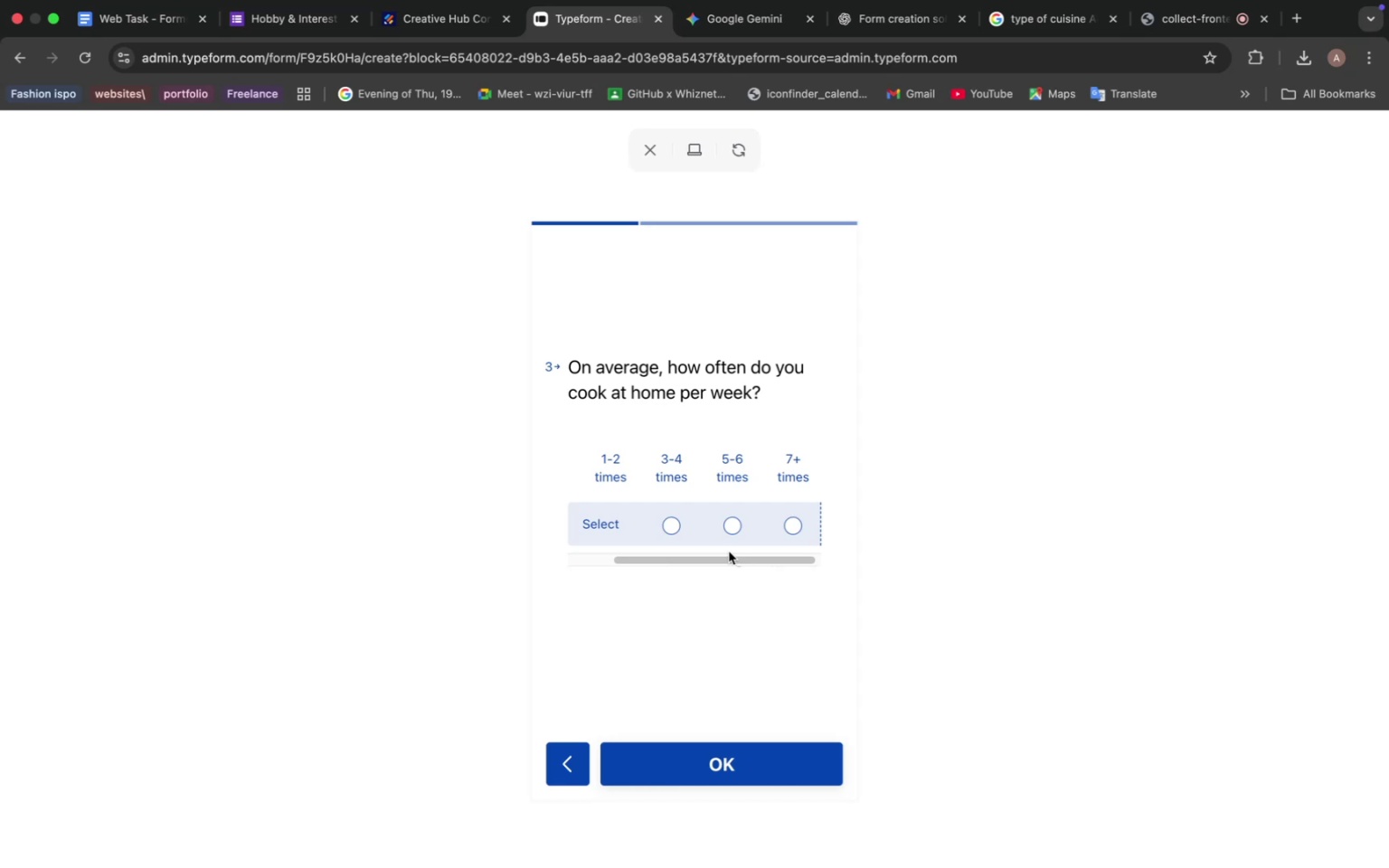 
wait(12.93)
 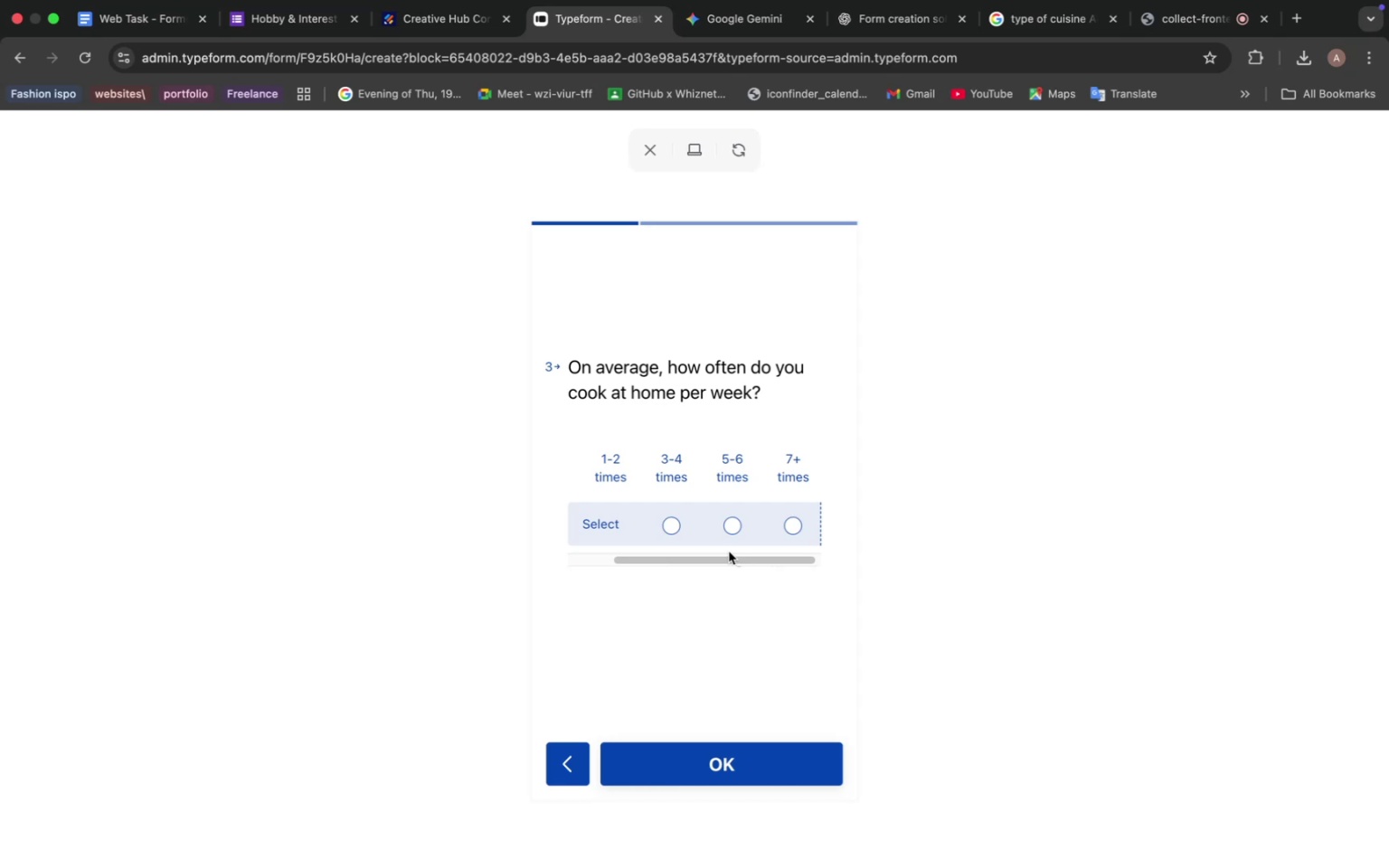 
left_click([737, 519])
 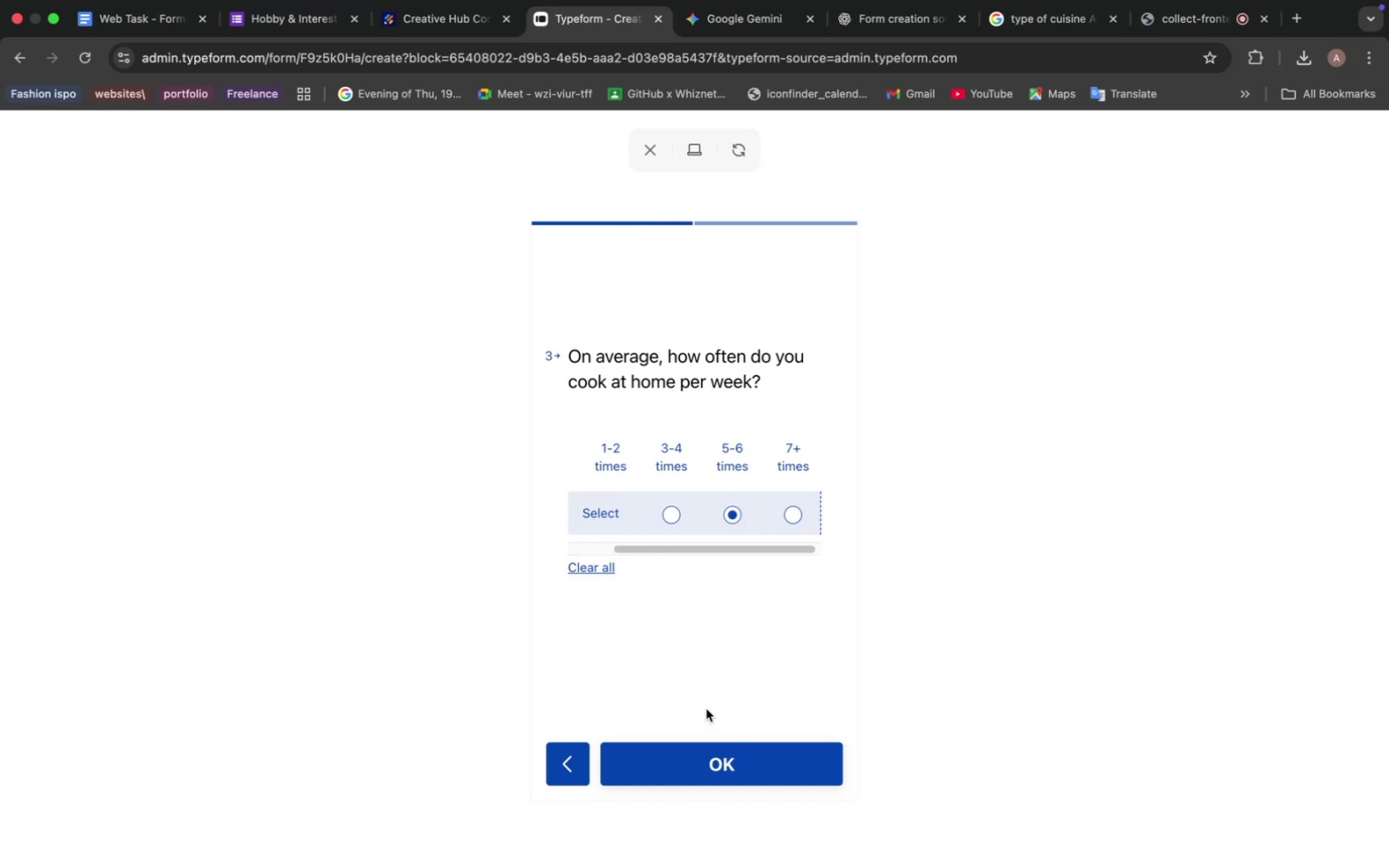 
mouse_move([692, 744])
 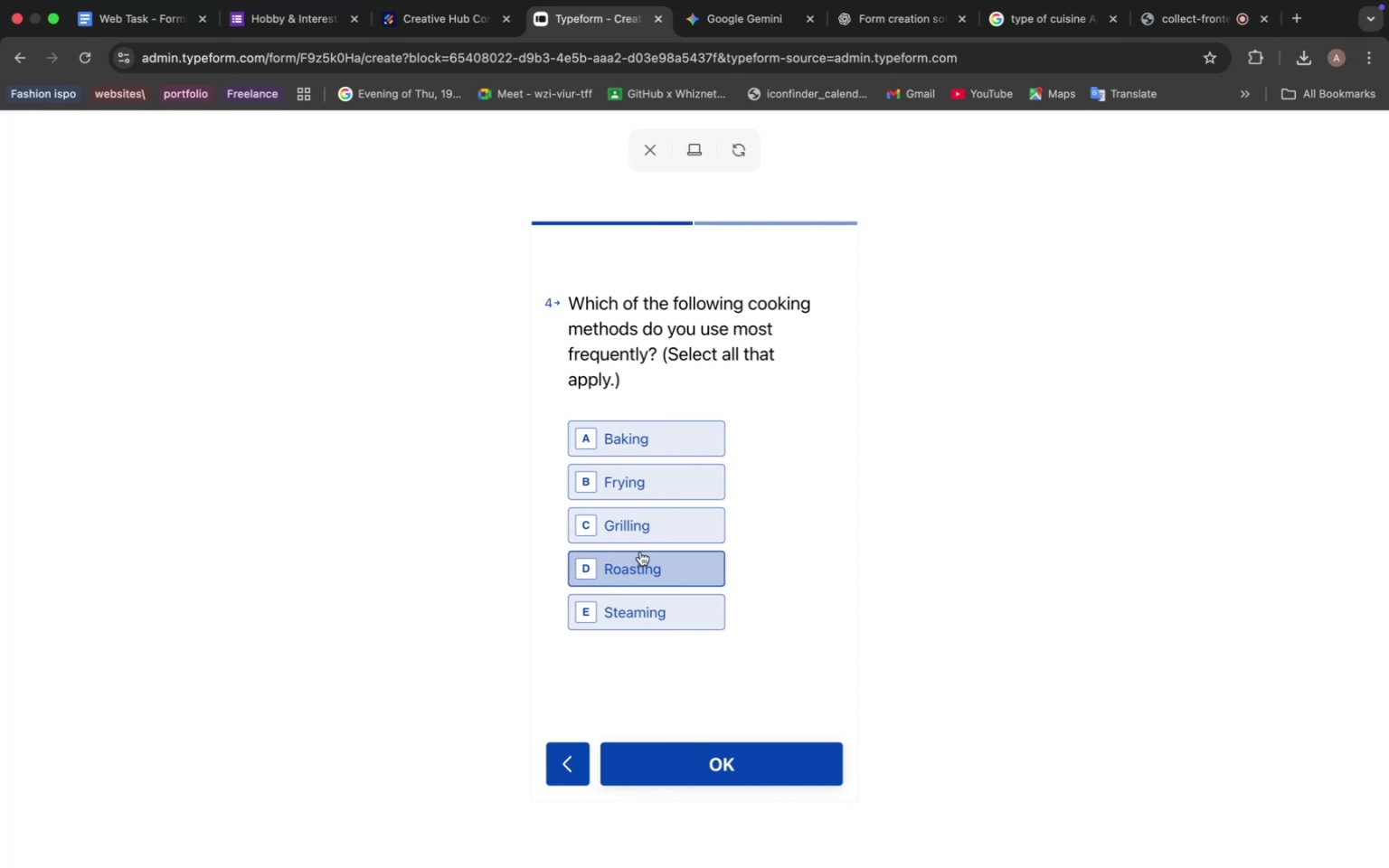 
left_click([640, 552])
 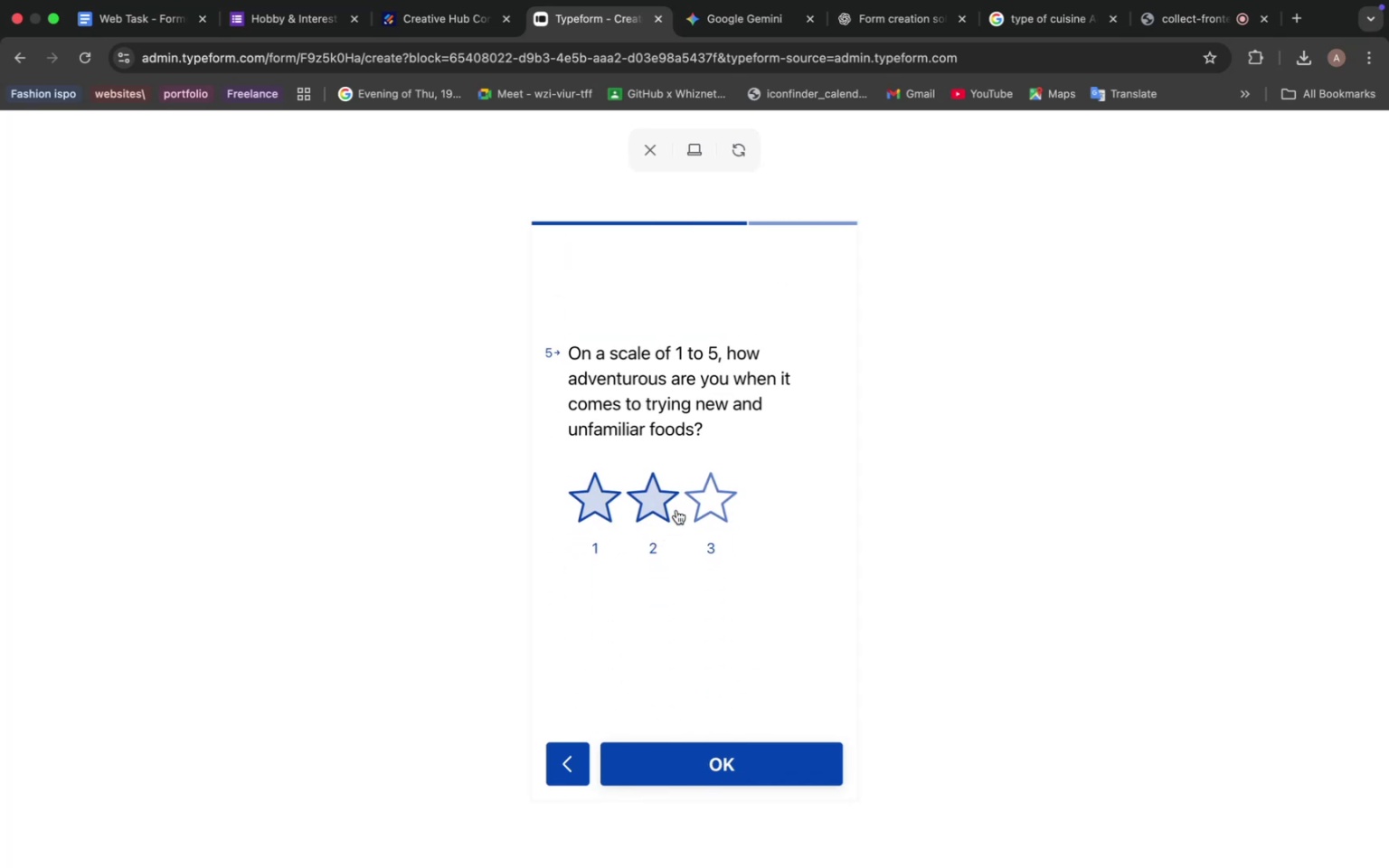 
left_click([737, 509])
 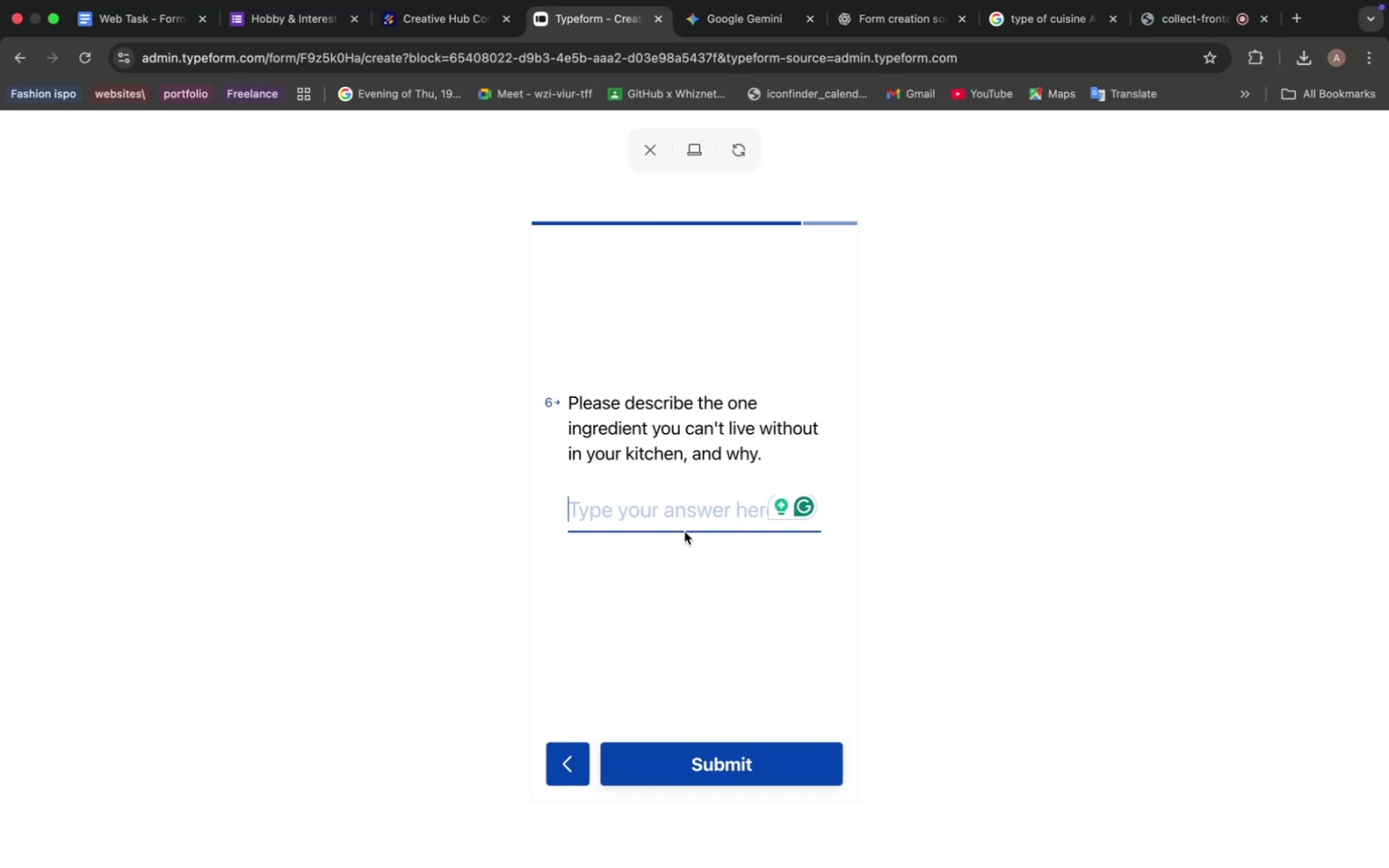 
wait(33.64)
 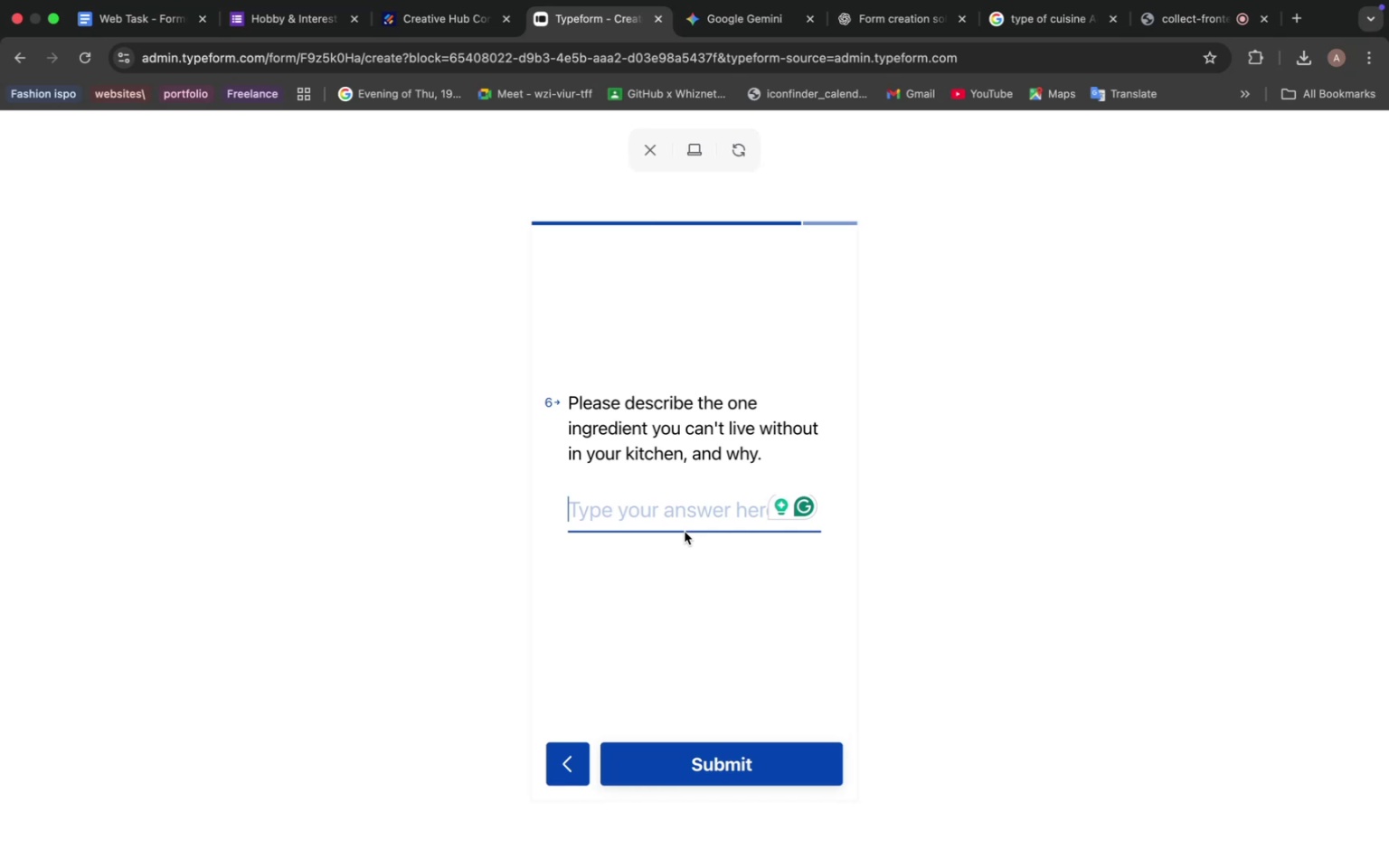 
left_click([704, 146])
 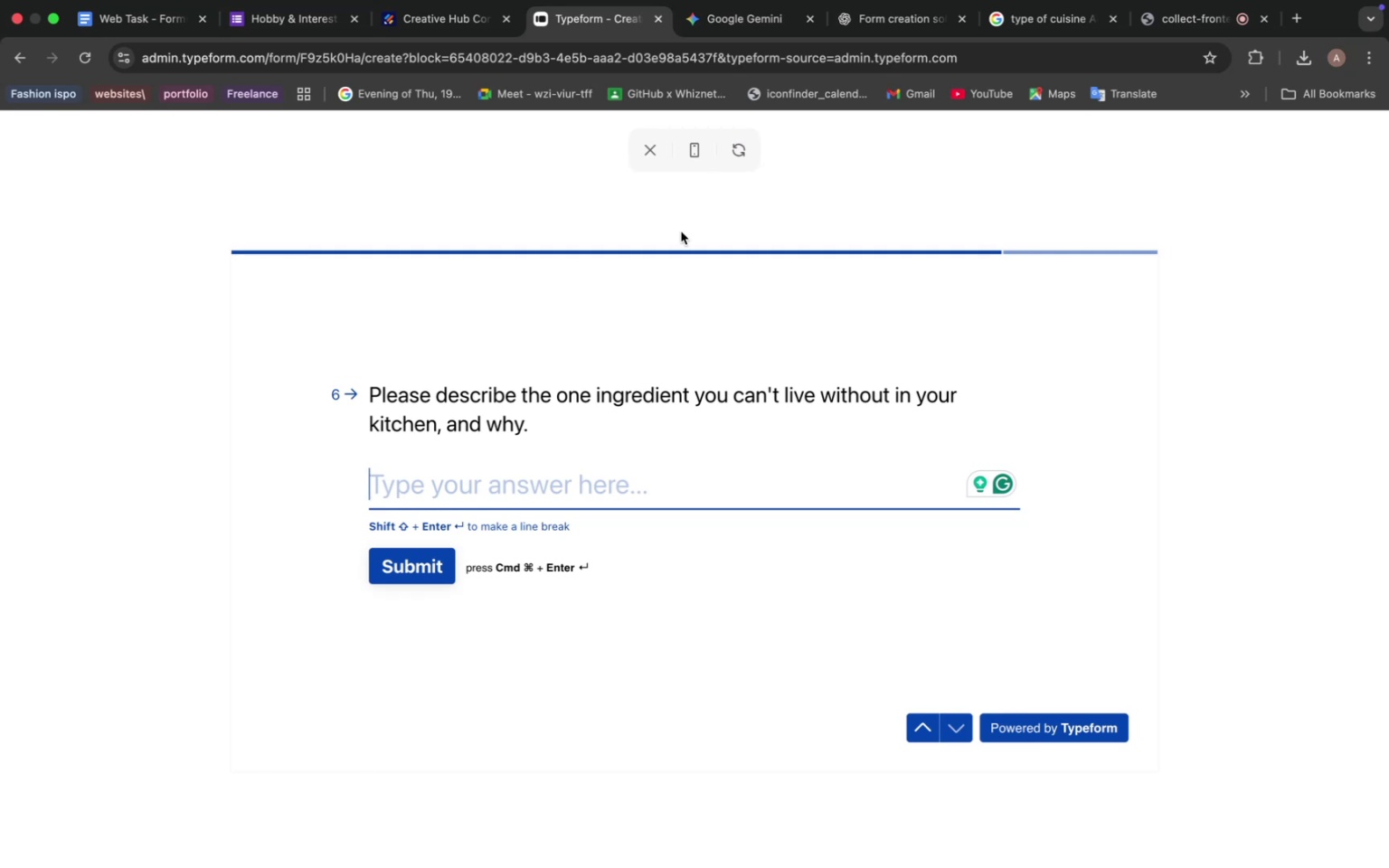 
wait(28.13)
 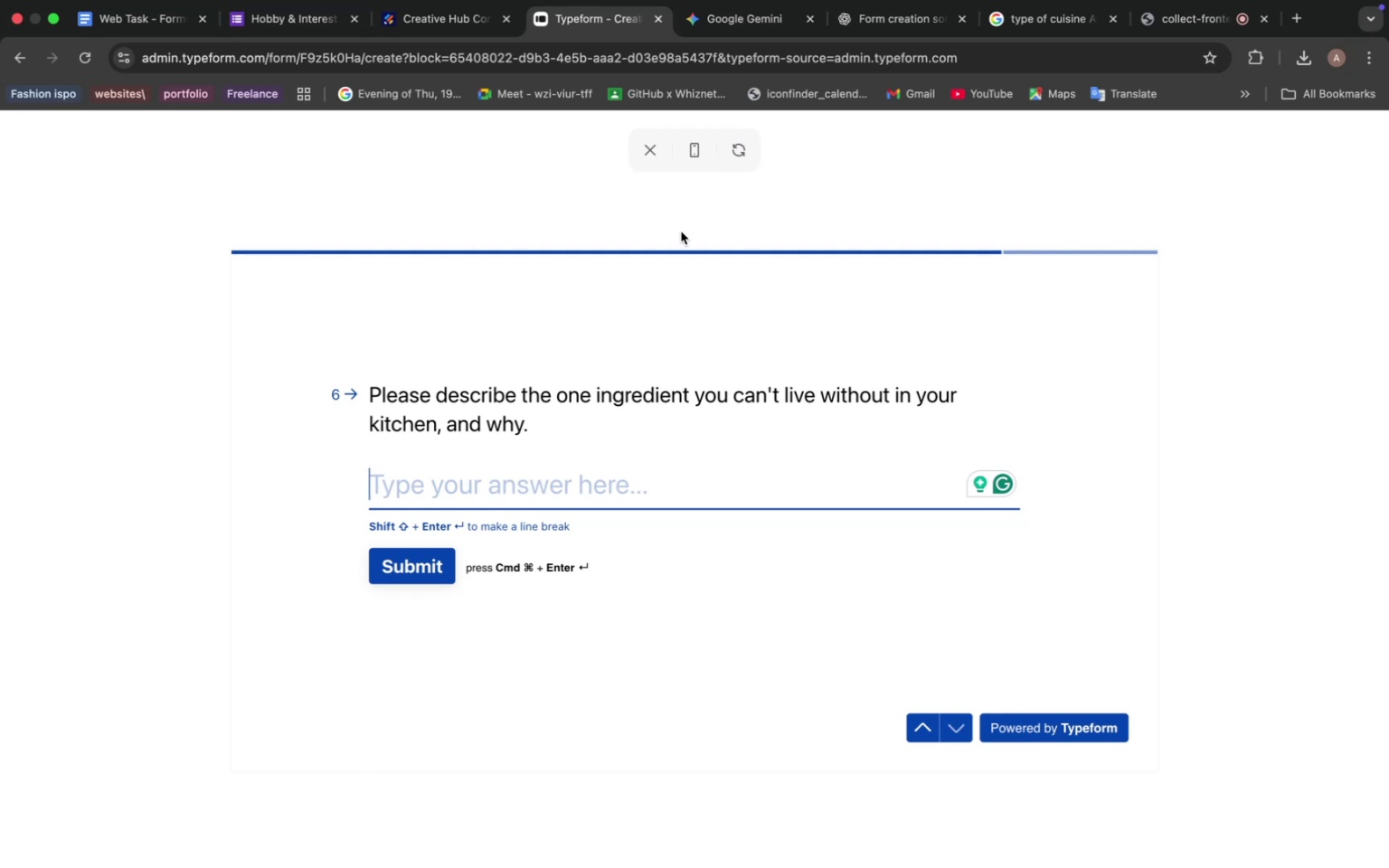 
left_click([656, 152])
 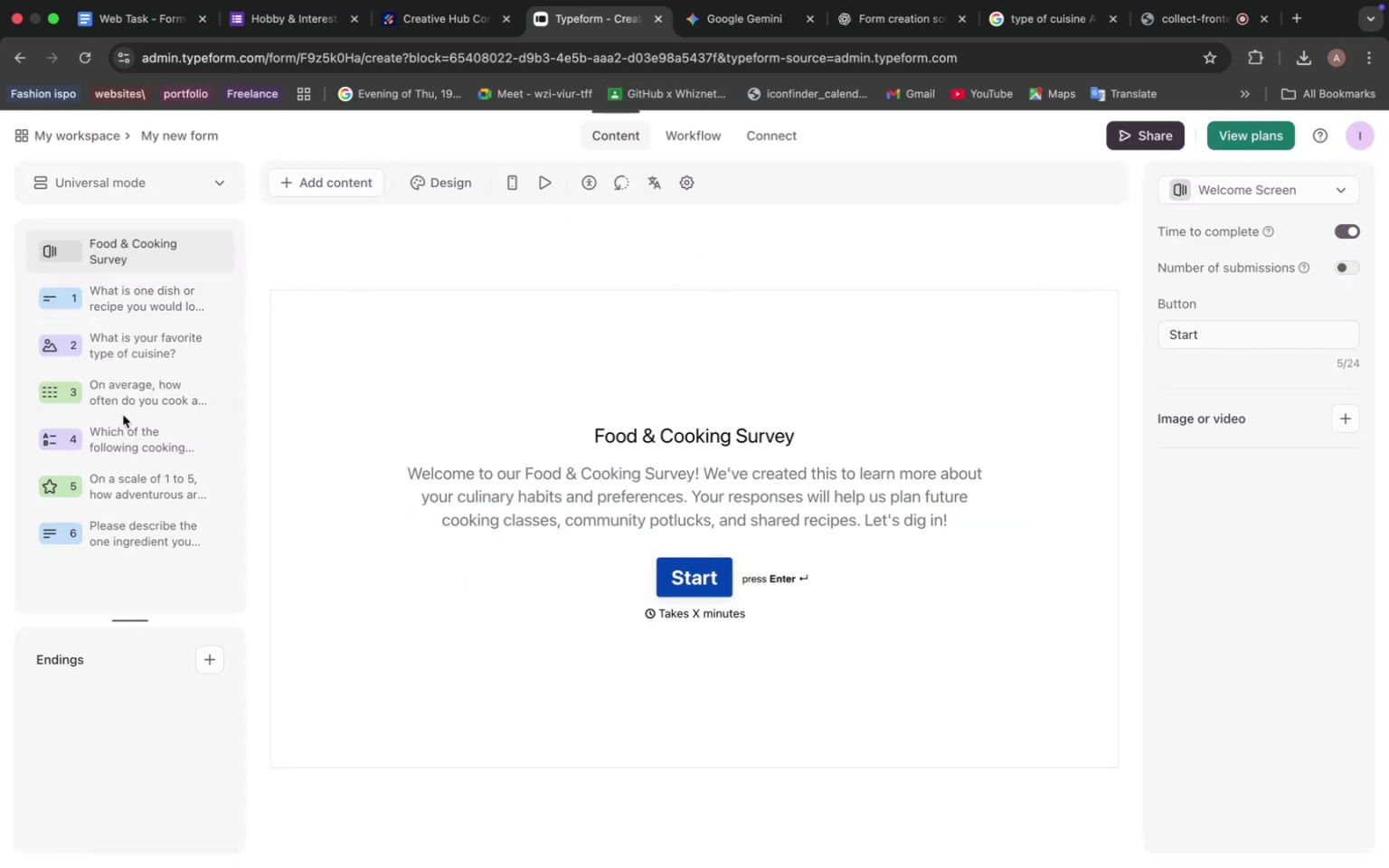 
wait(5.01)
 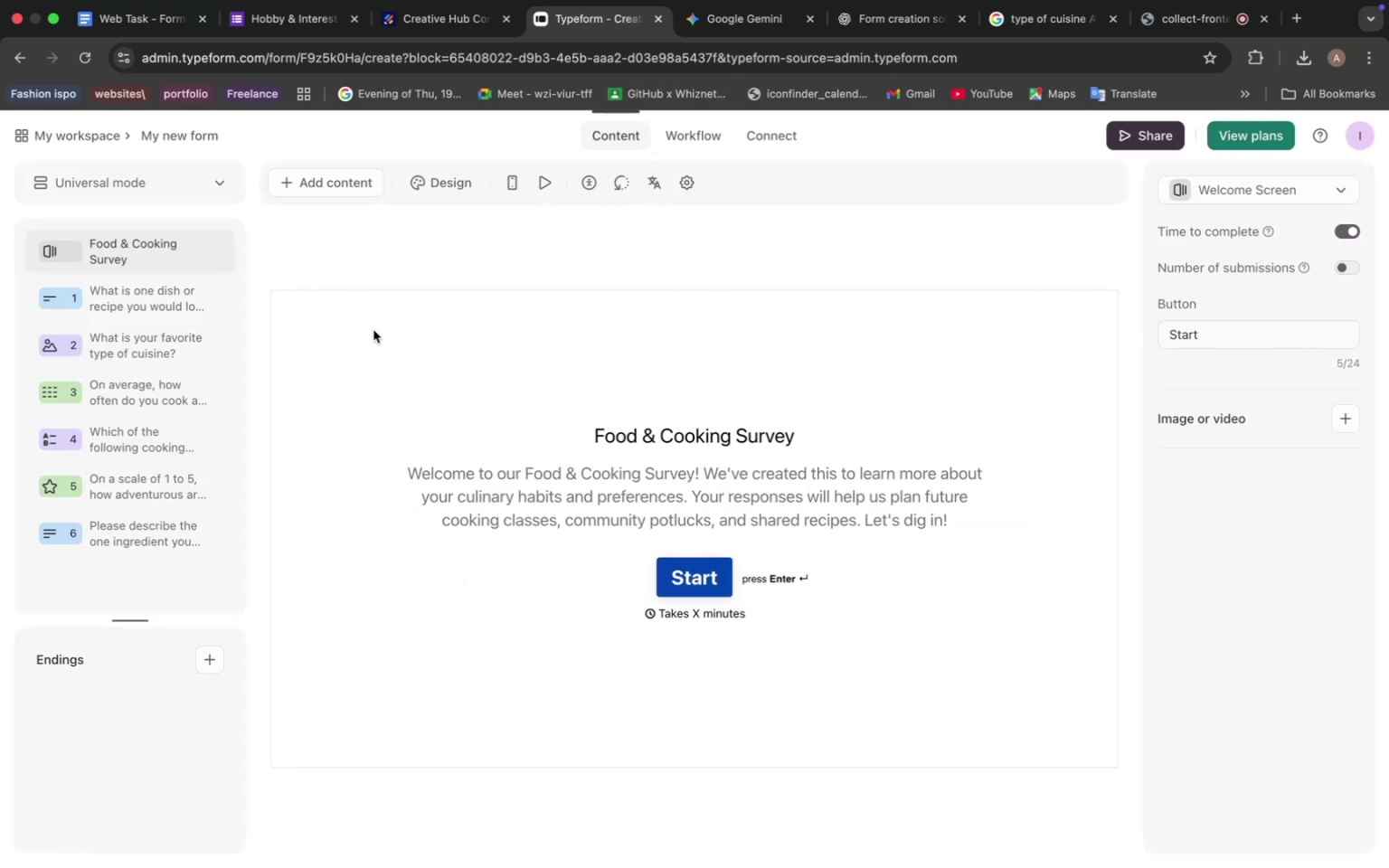 
left_click([138, 300])
 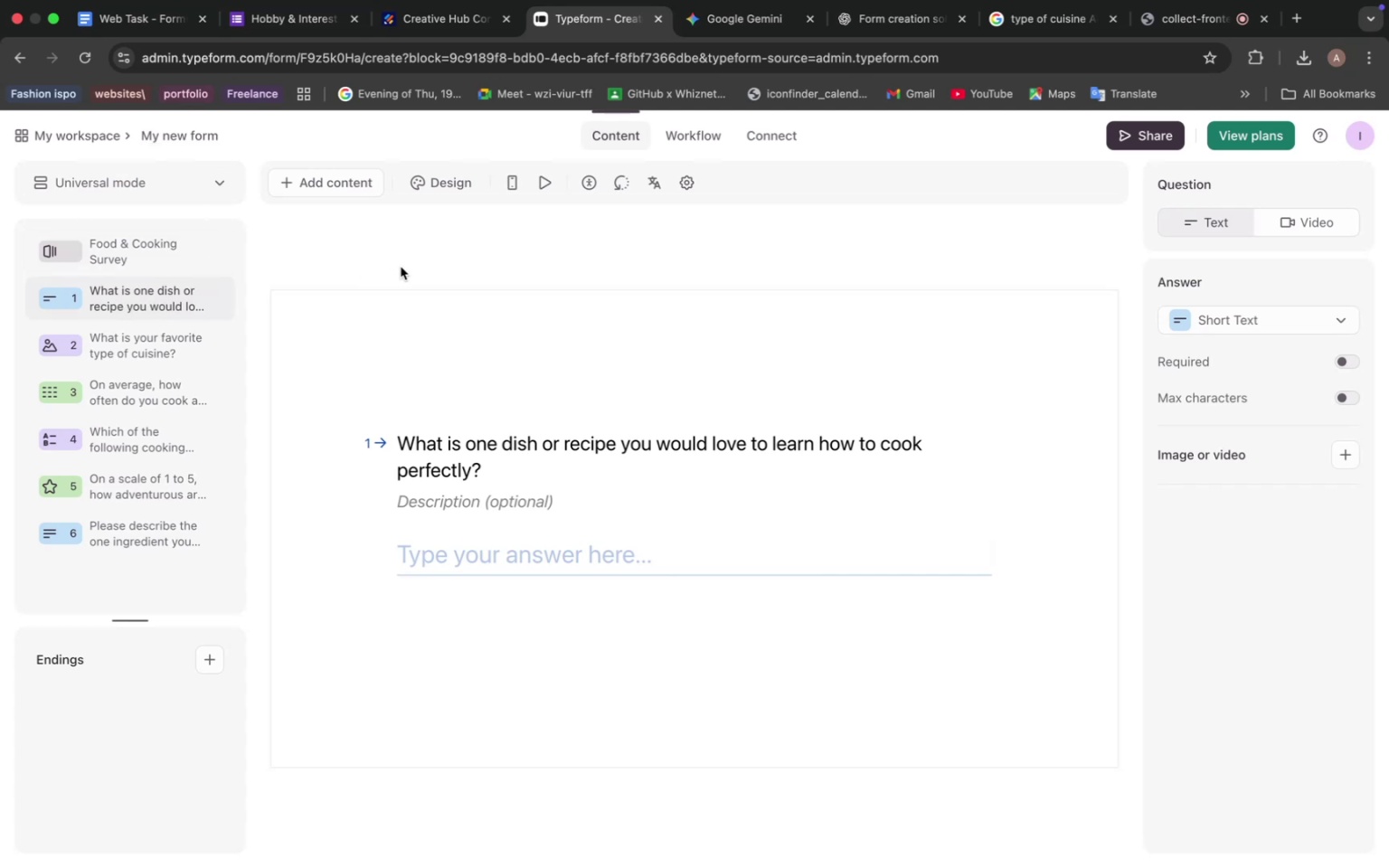 
left_click([160, 133])
 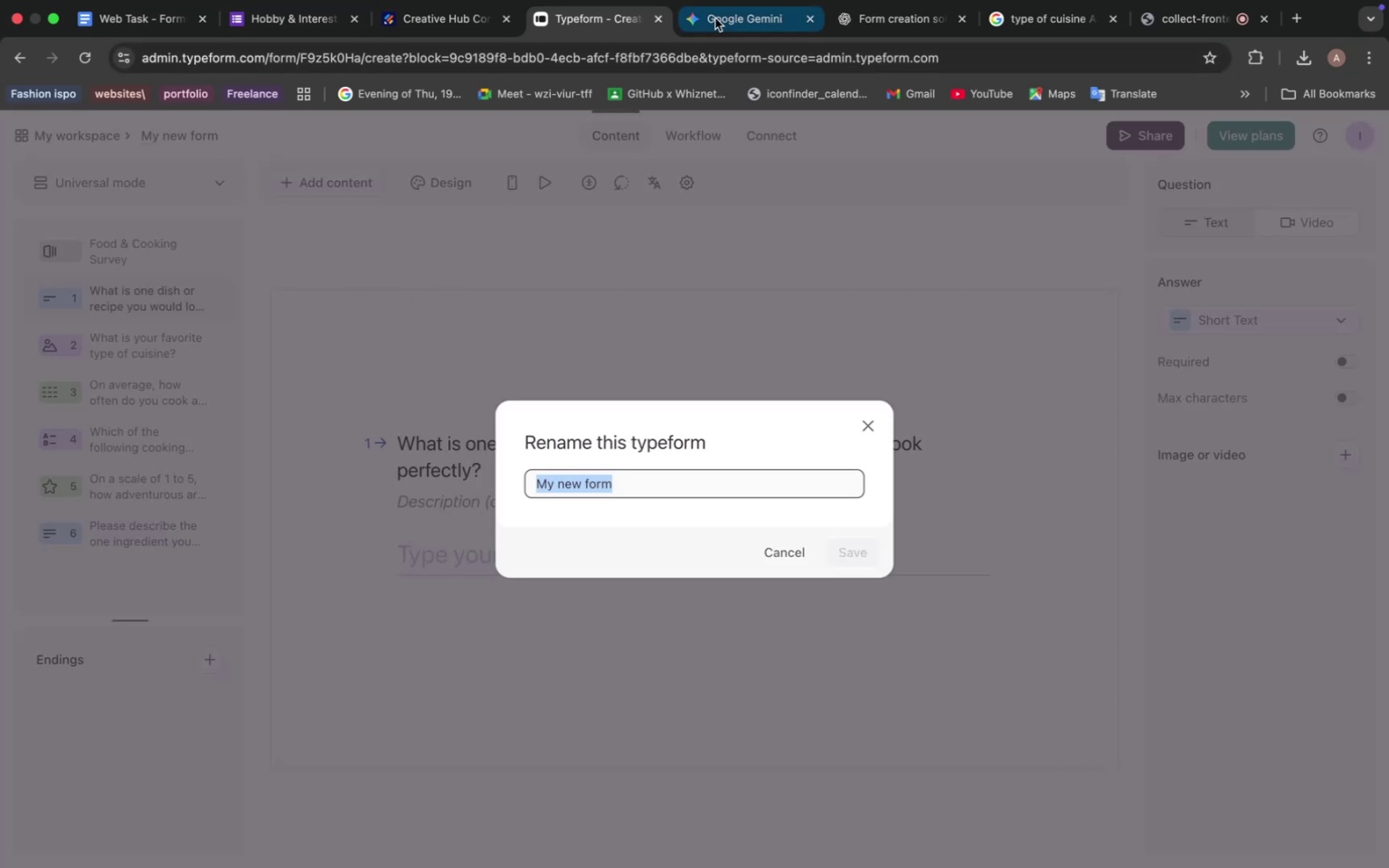 
left_click([717, 16])
 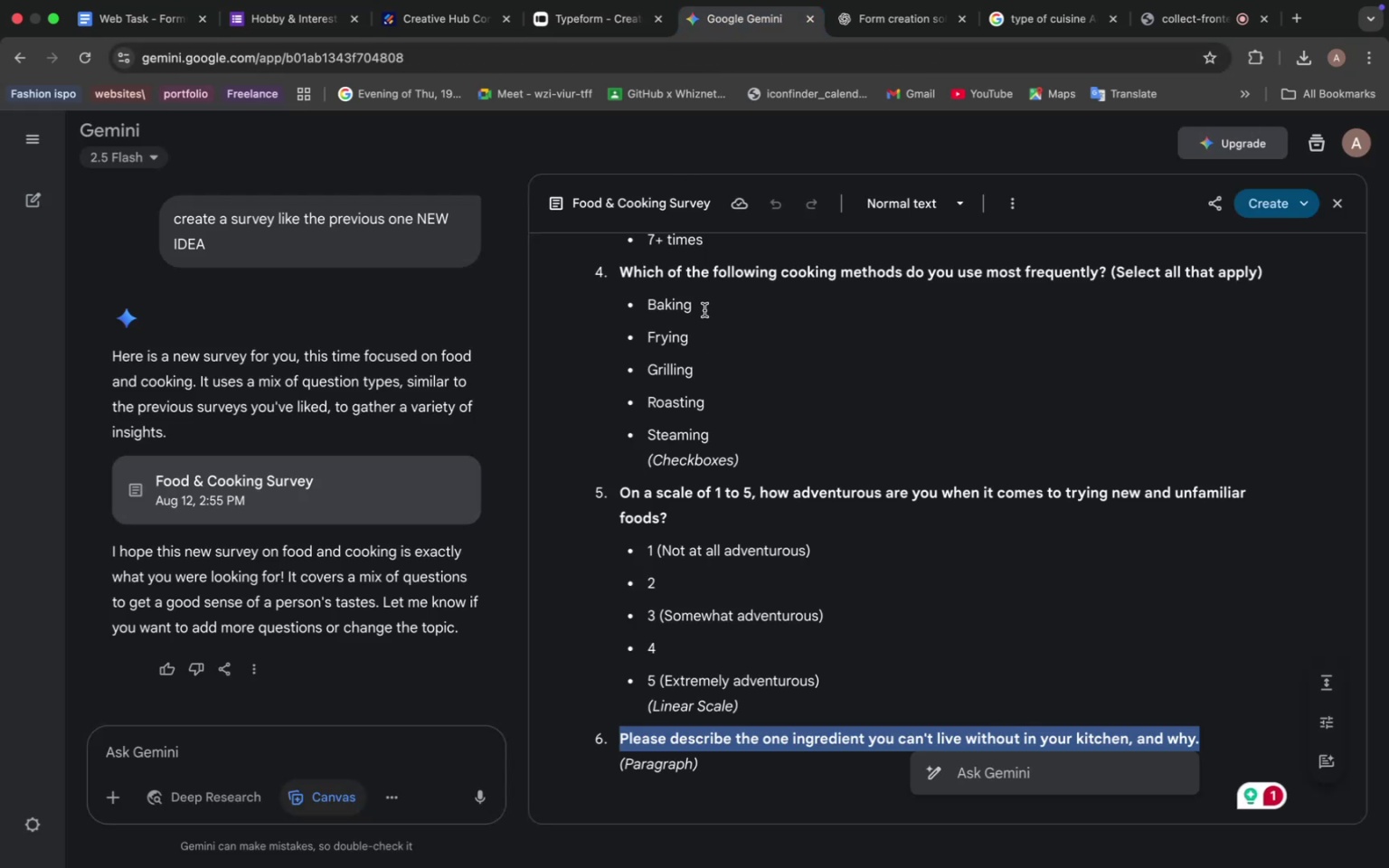 
scroll: coordinate [823, 429], scroll_direction: up, amount: 49.0
 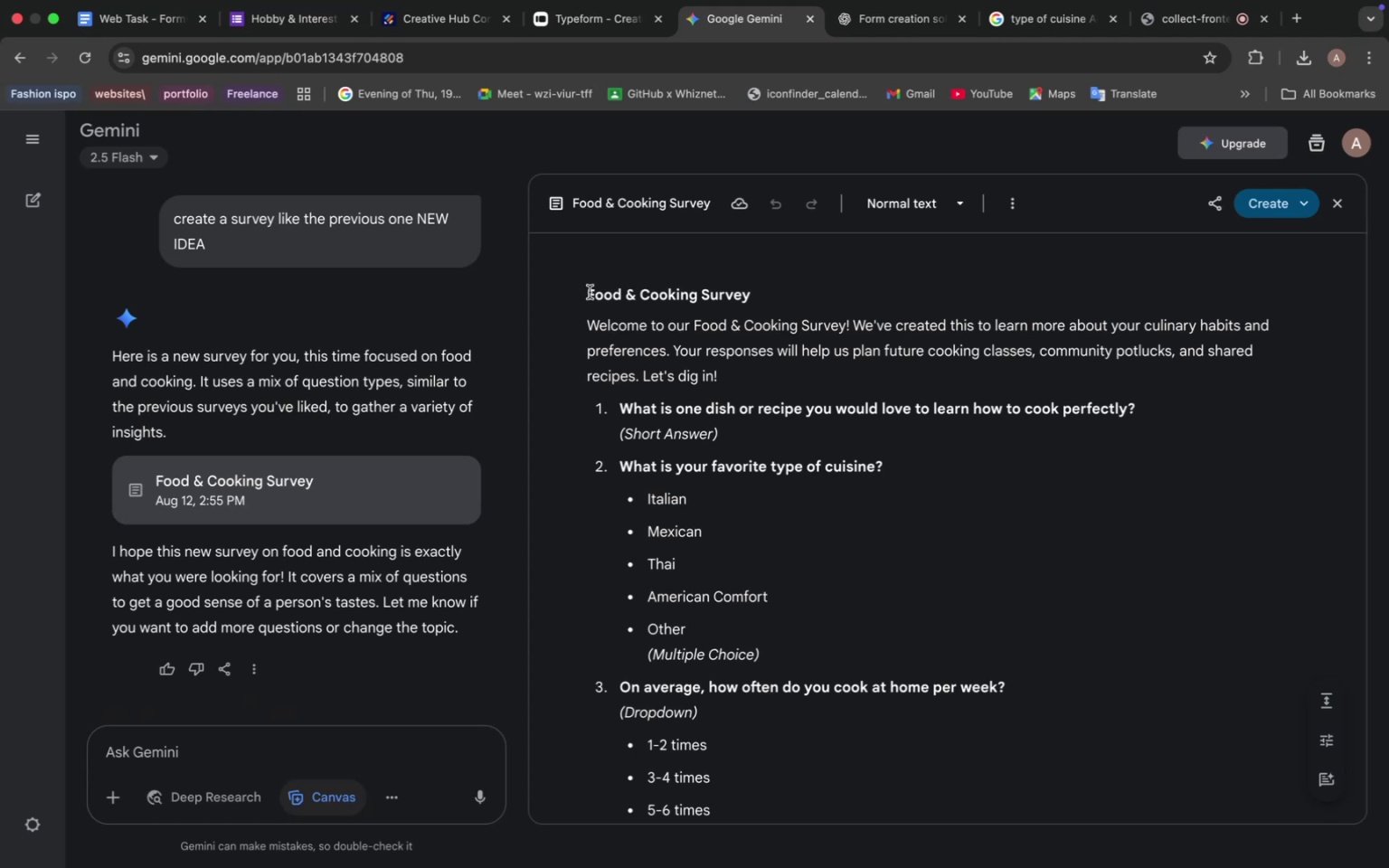 
left_click_drag(start_coordinate=[590, 291], to_coordinate=[789, 289])
 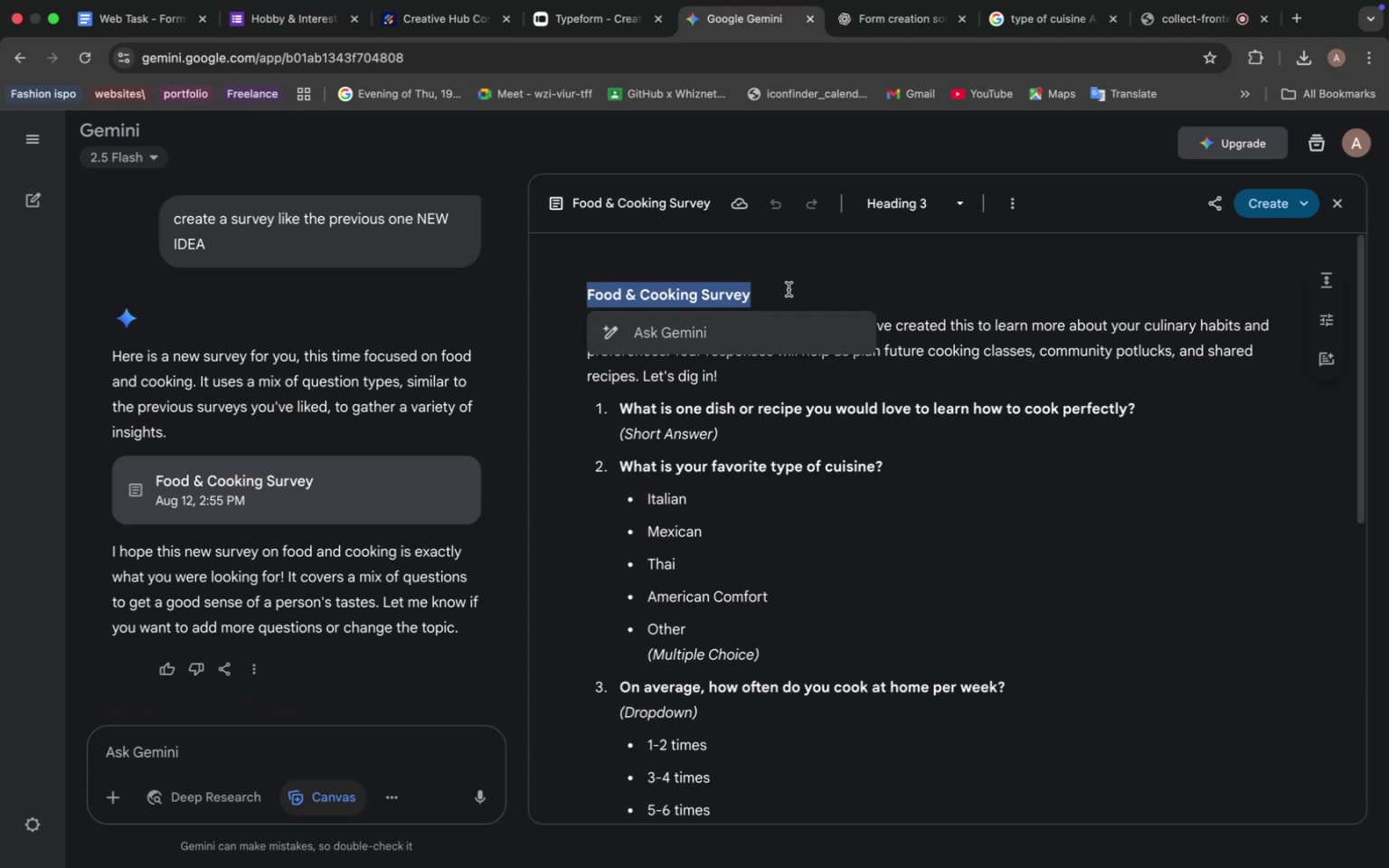 
key(Meta+C)
 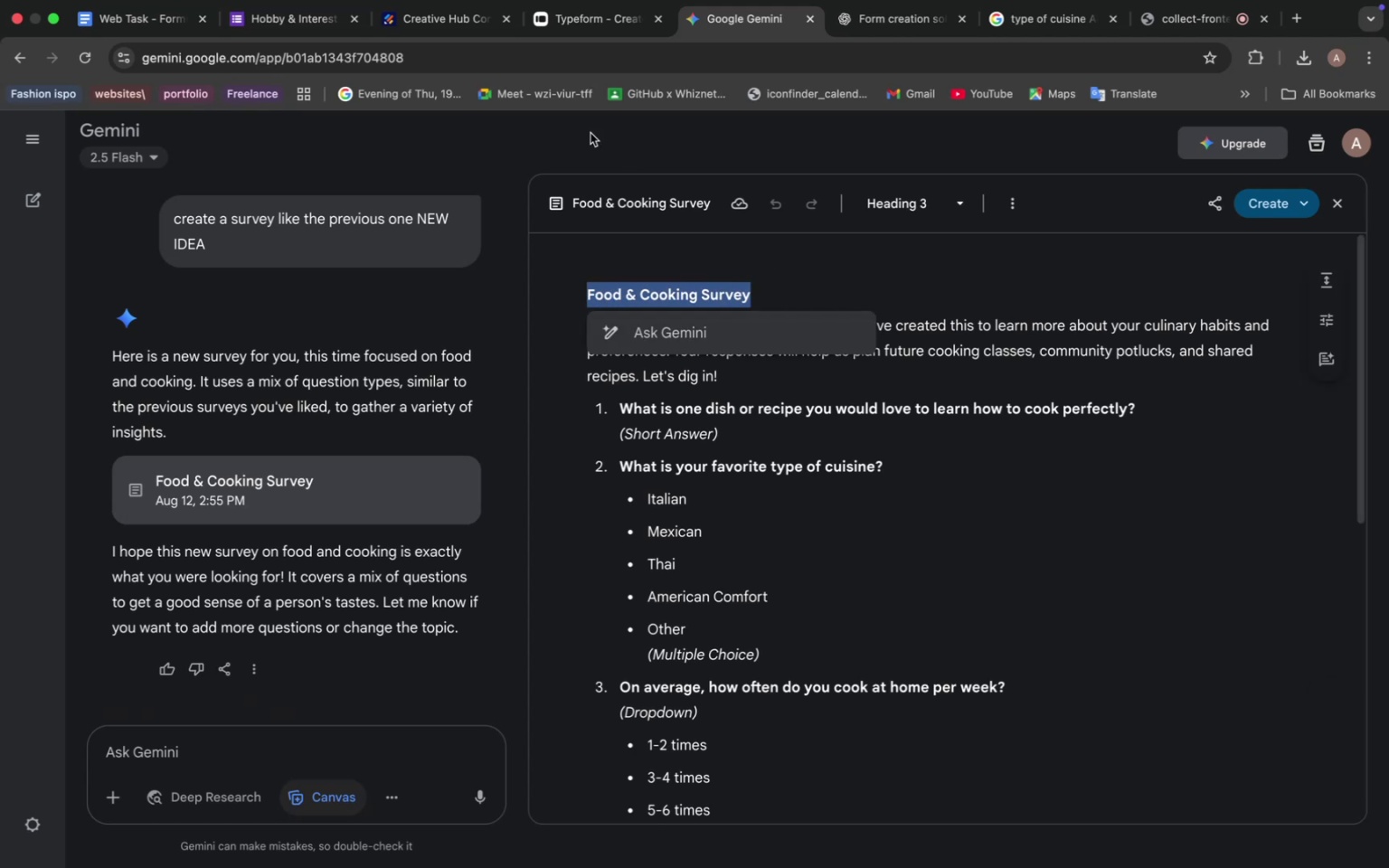 
left_click([584, 19])
 